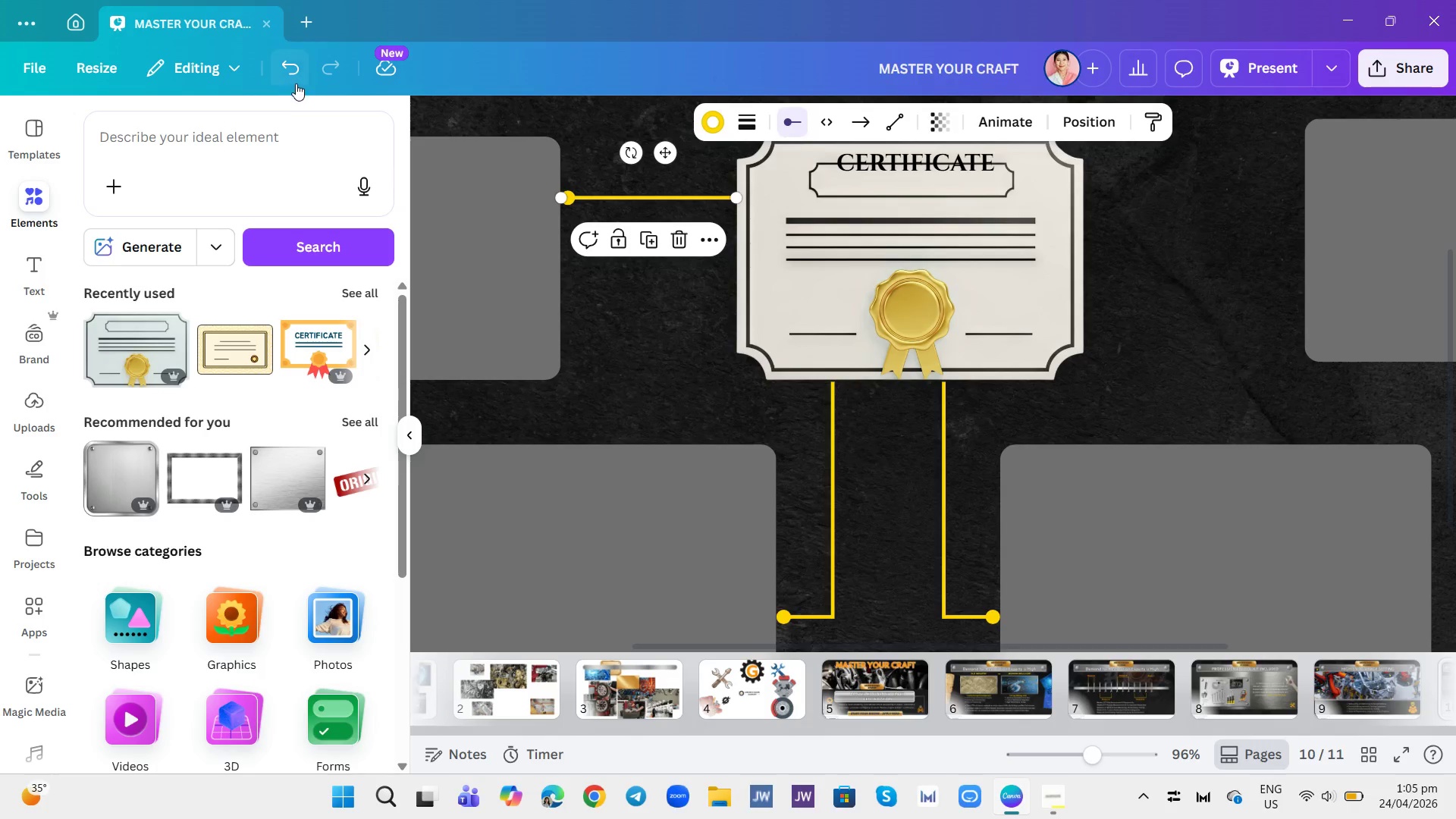 
left_click([287, 77])
 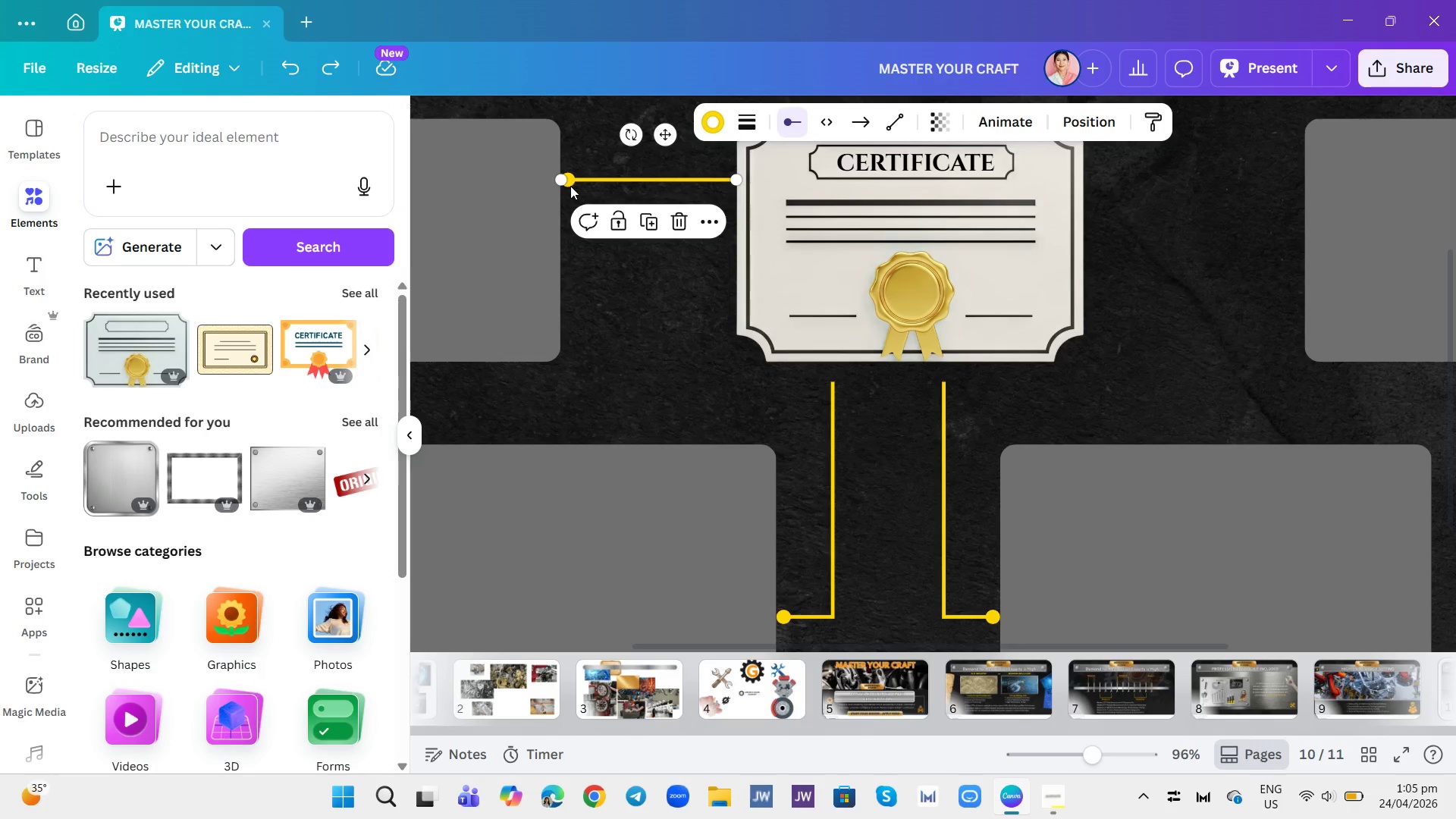 
left_click_drag(start_coordinate=[560, 184], to_coordinate=[573, 184])
 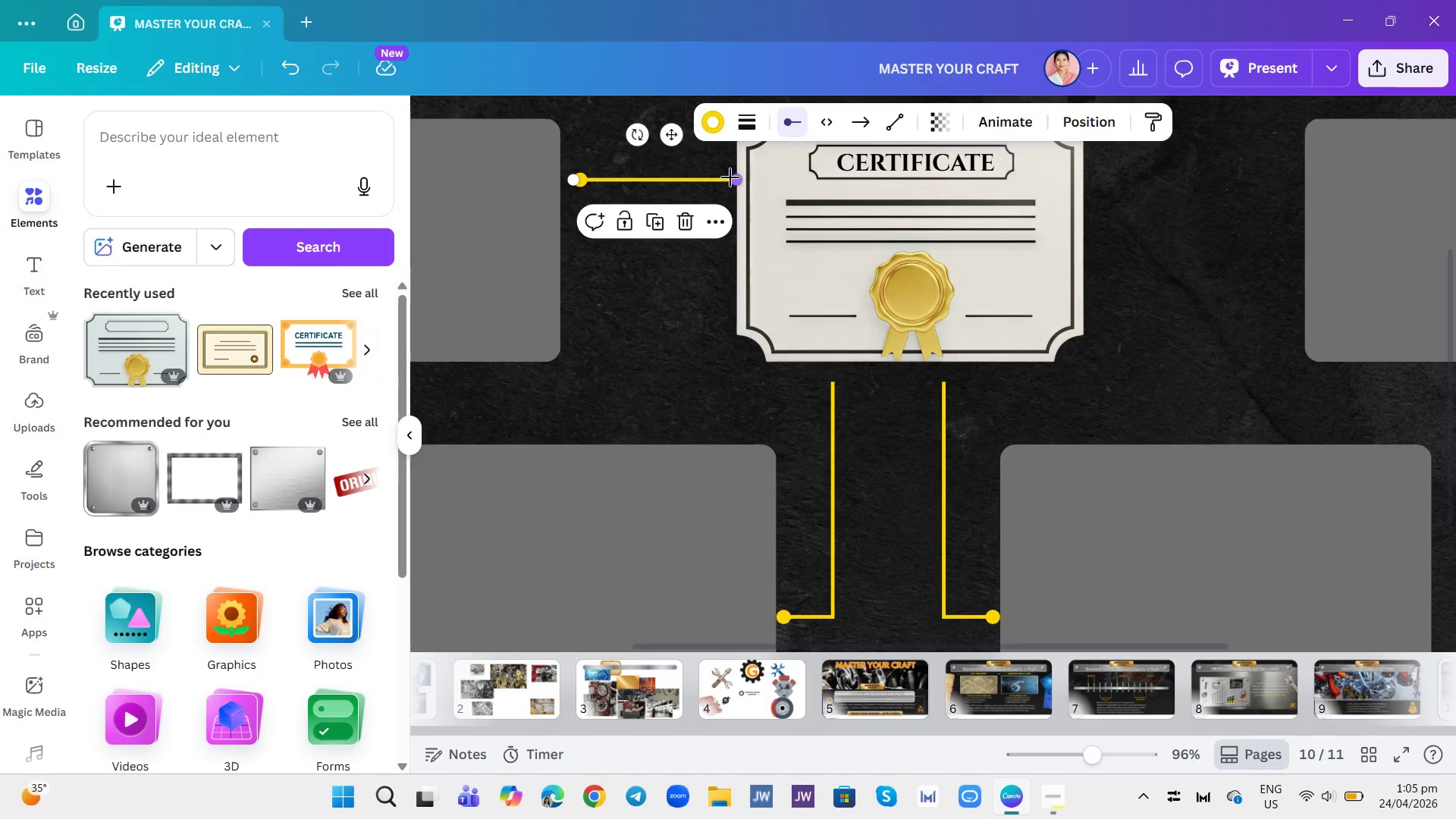 
left_click_drag(start_coordinate=[736, 177], to_coordinate=[726, 179])
 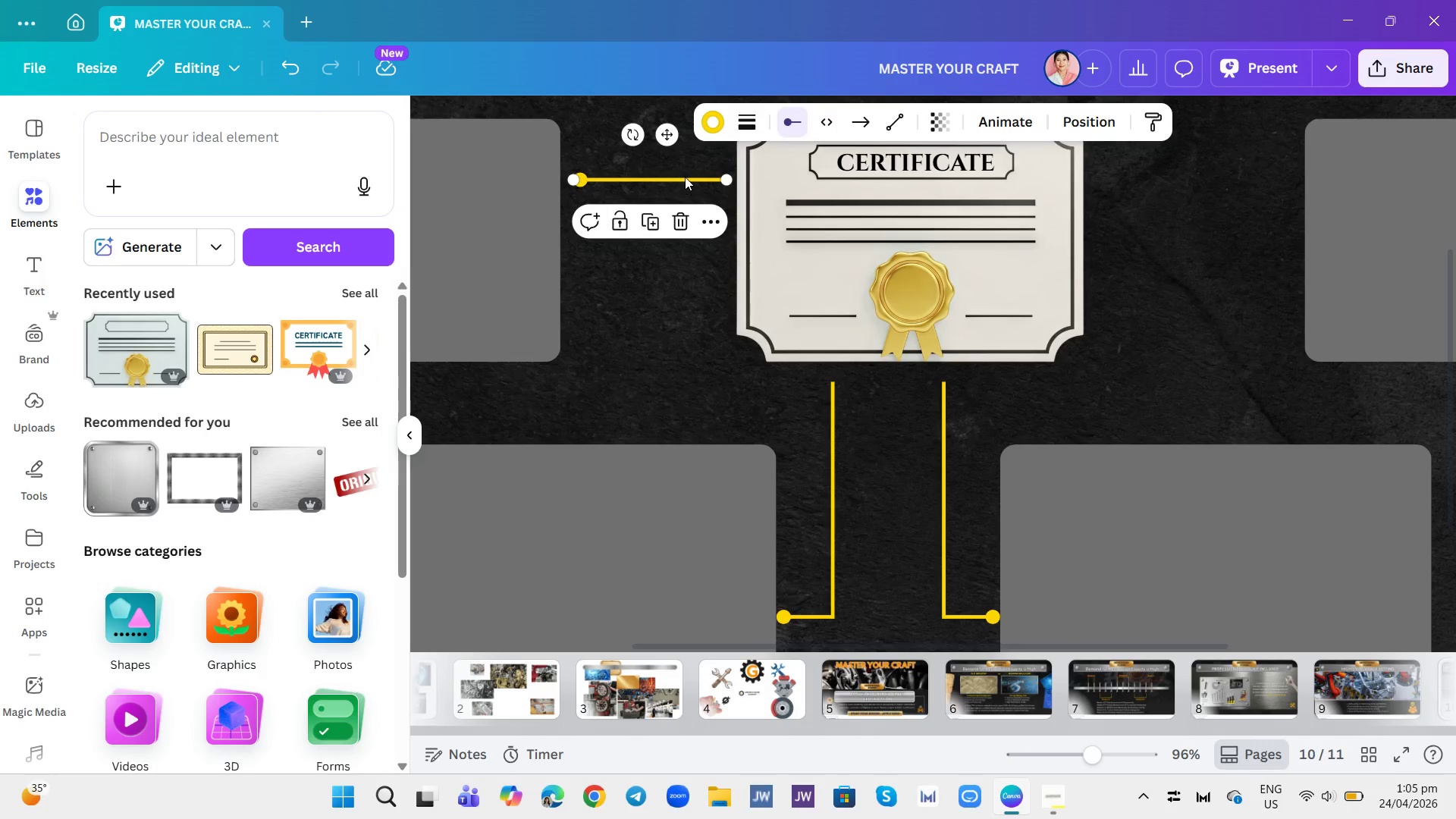 
left_click_drag(start_coordinate=[685, 177], to_coordinate=[687, 232])
 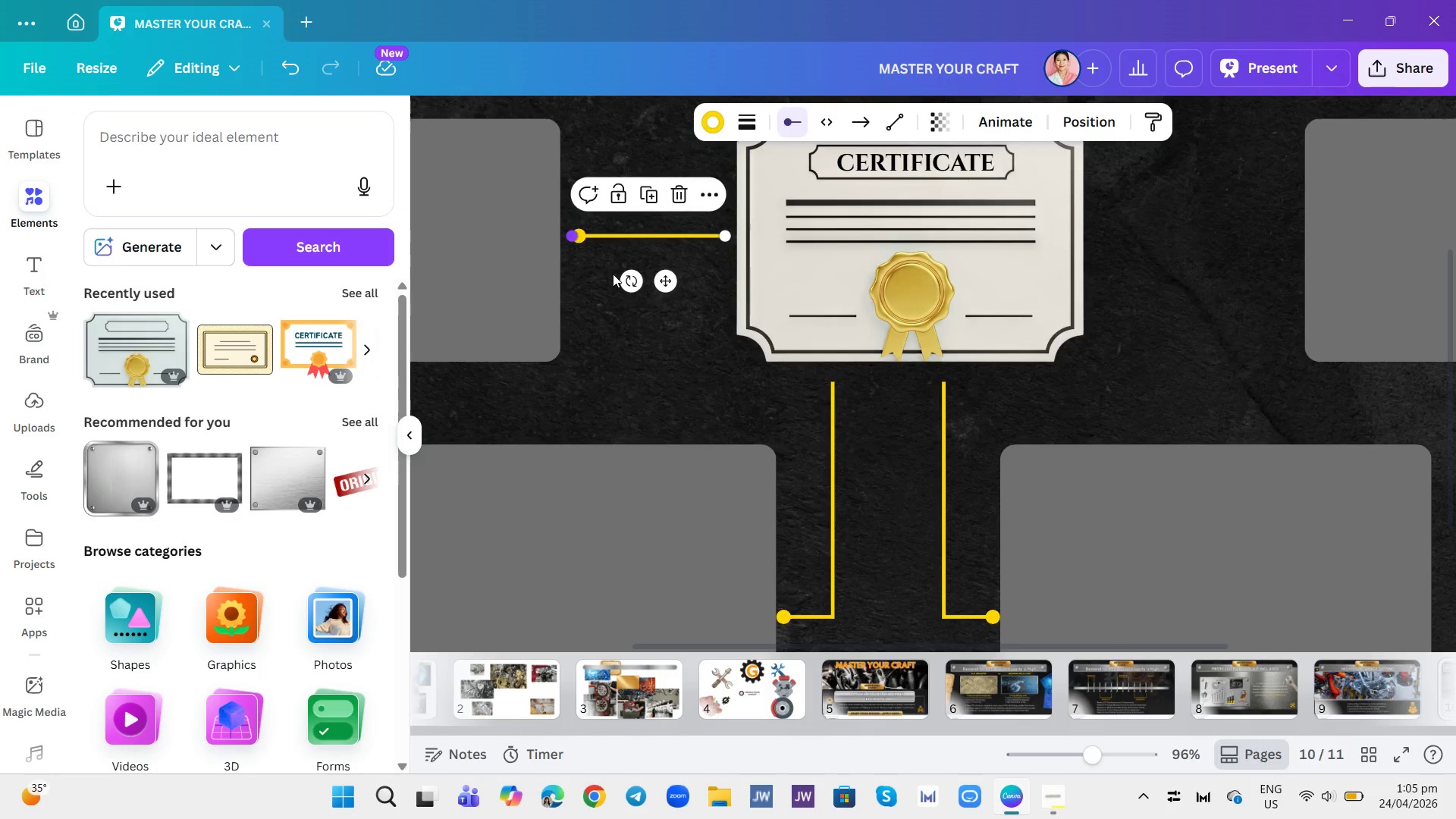 
left_click([628, 323])
 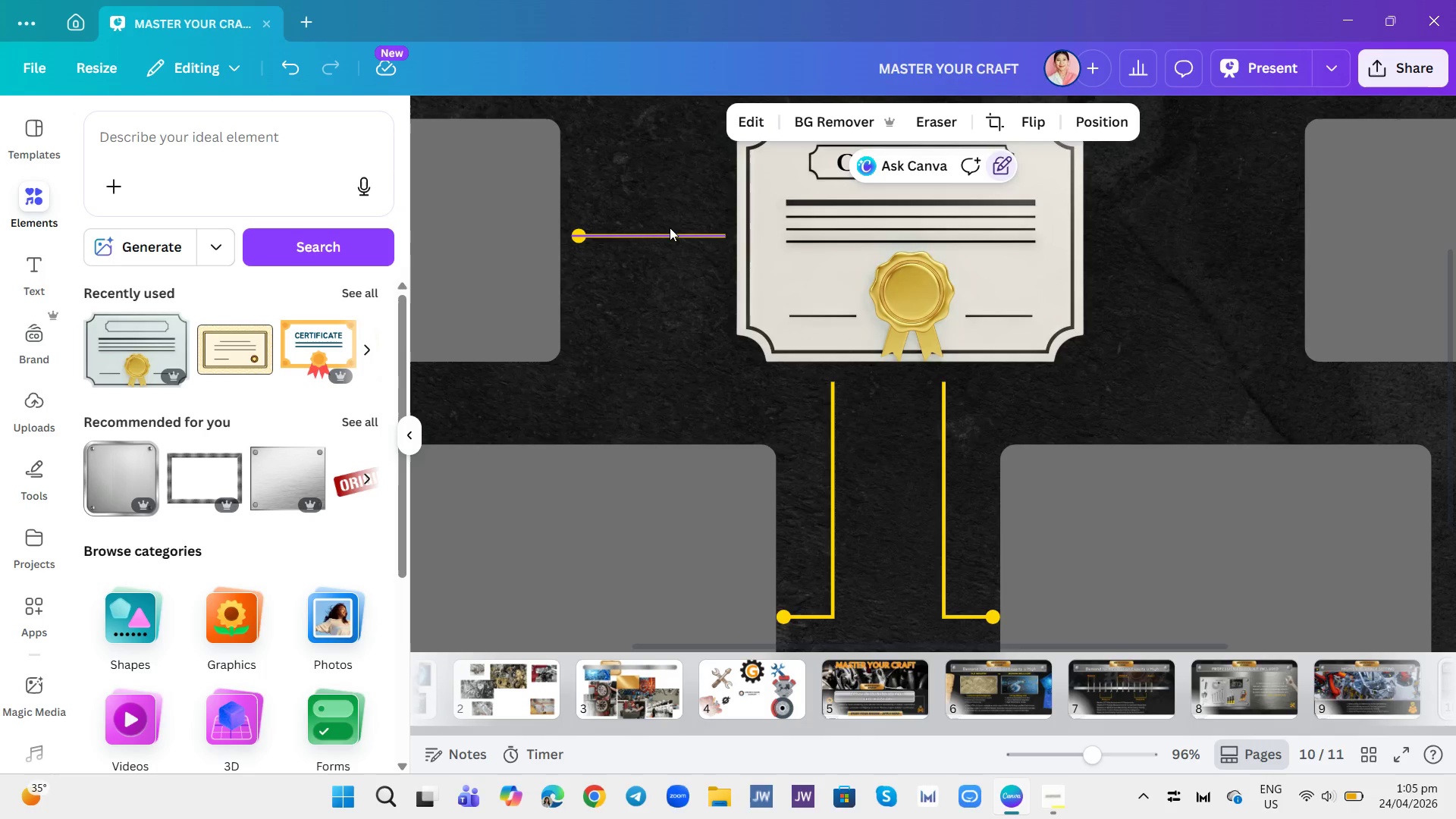 
left_click([671, 228])
 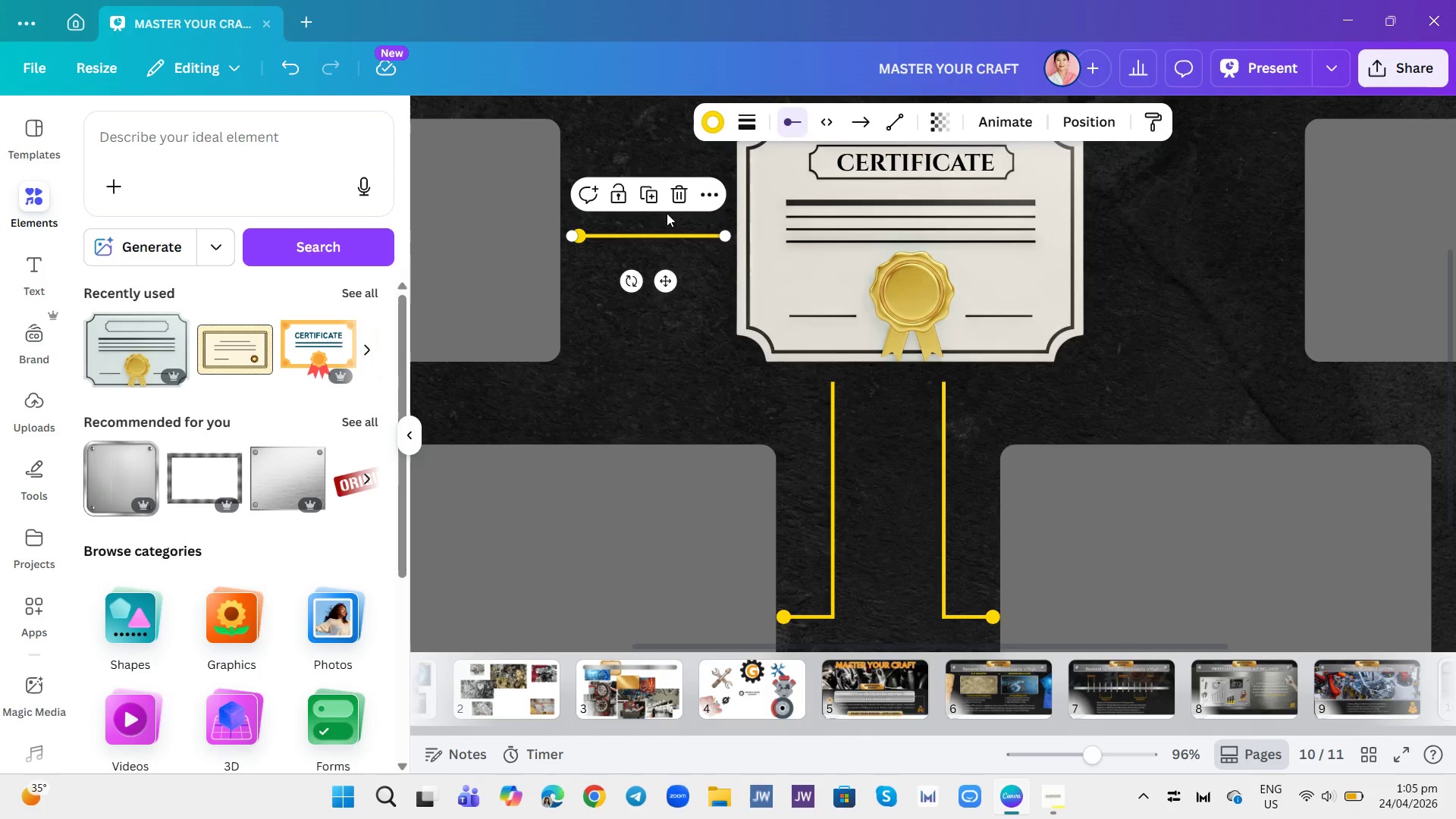 
left_click([654, 202])
 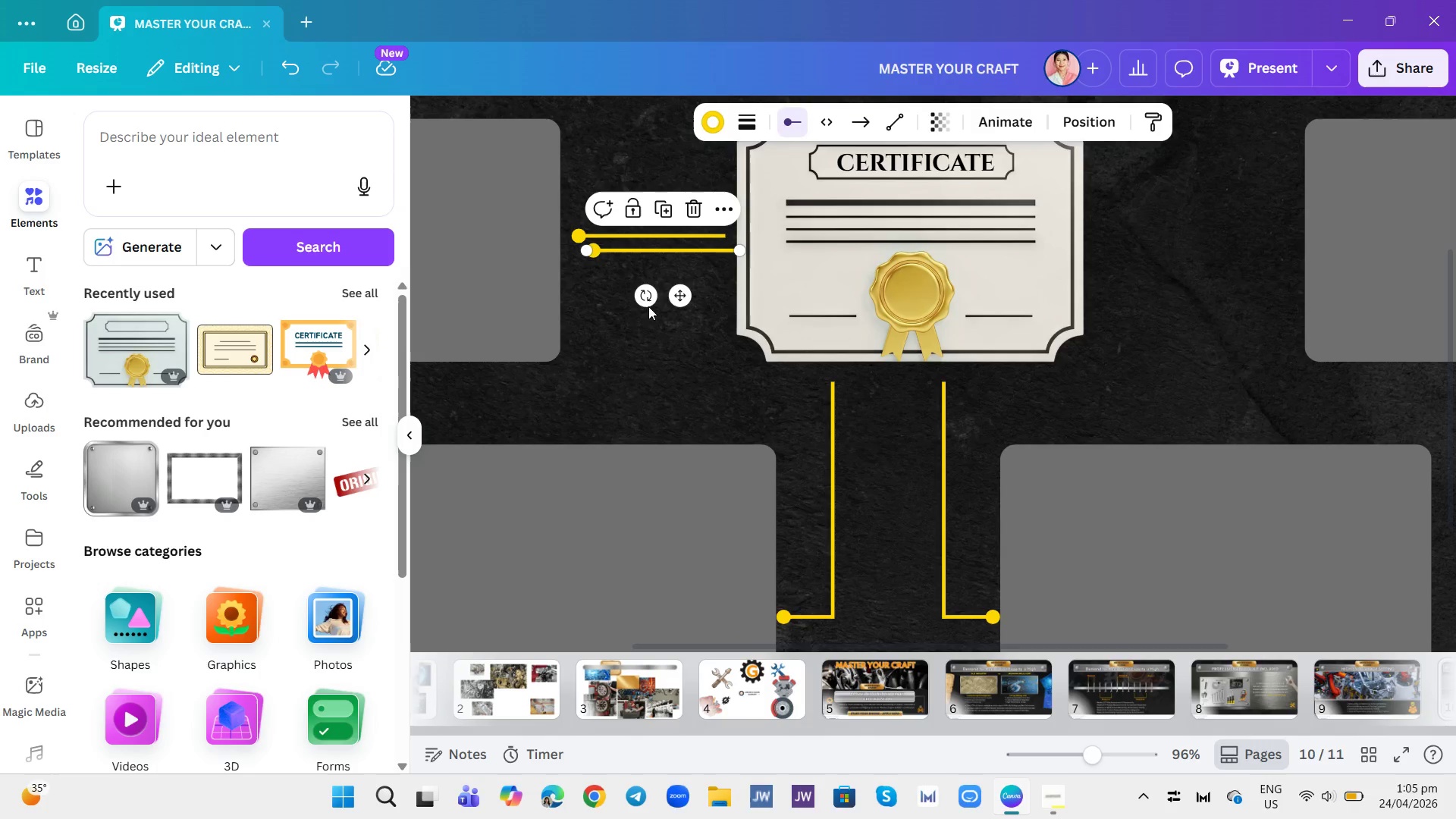 
left_click_drag(start_coordinate=[649, 293], to_coordinate=[791, 318])
 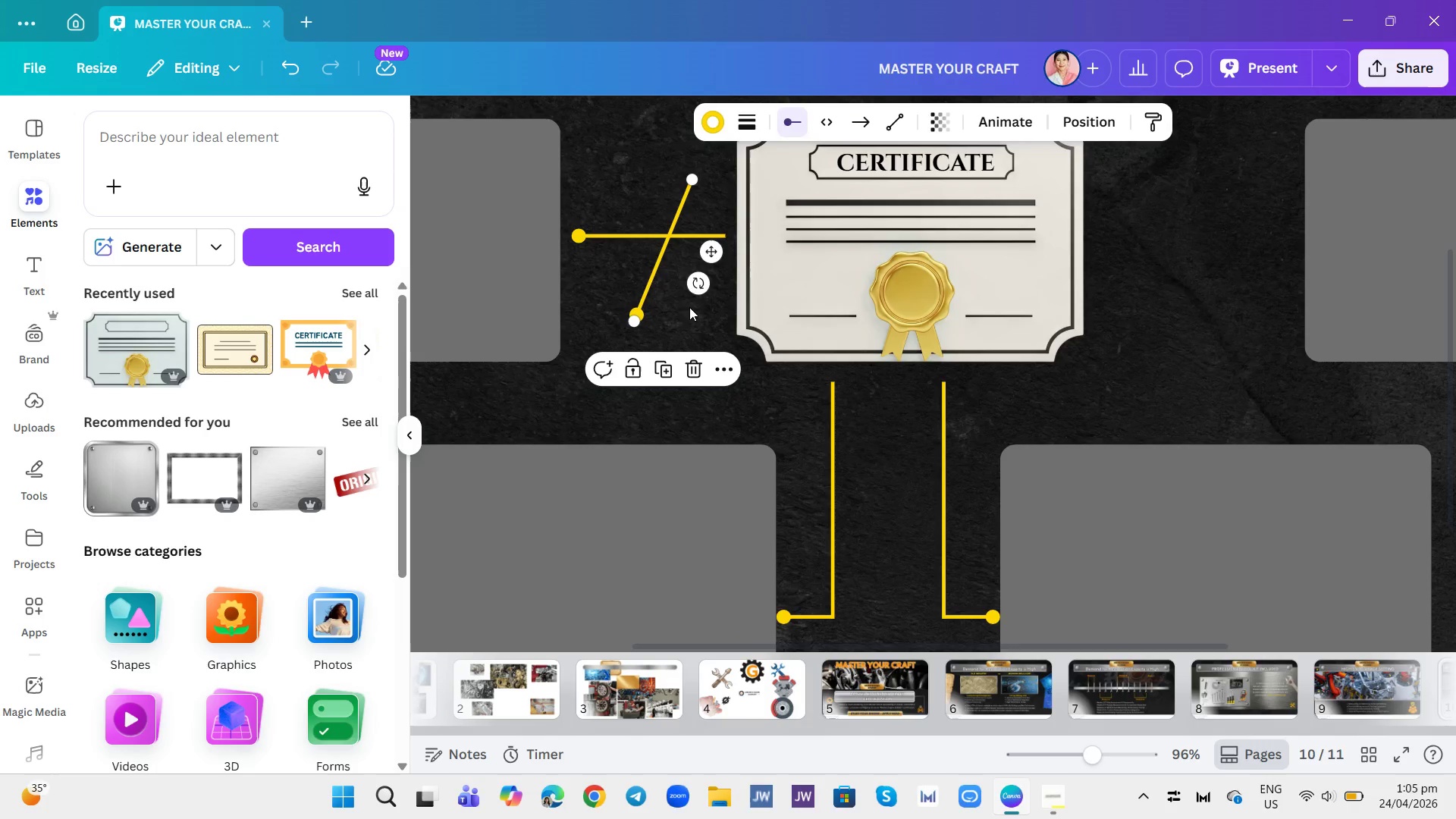 
left_click_drag(start_coordinate=[689, 291], to_coordinate=[707, 174])
 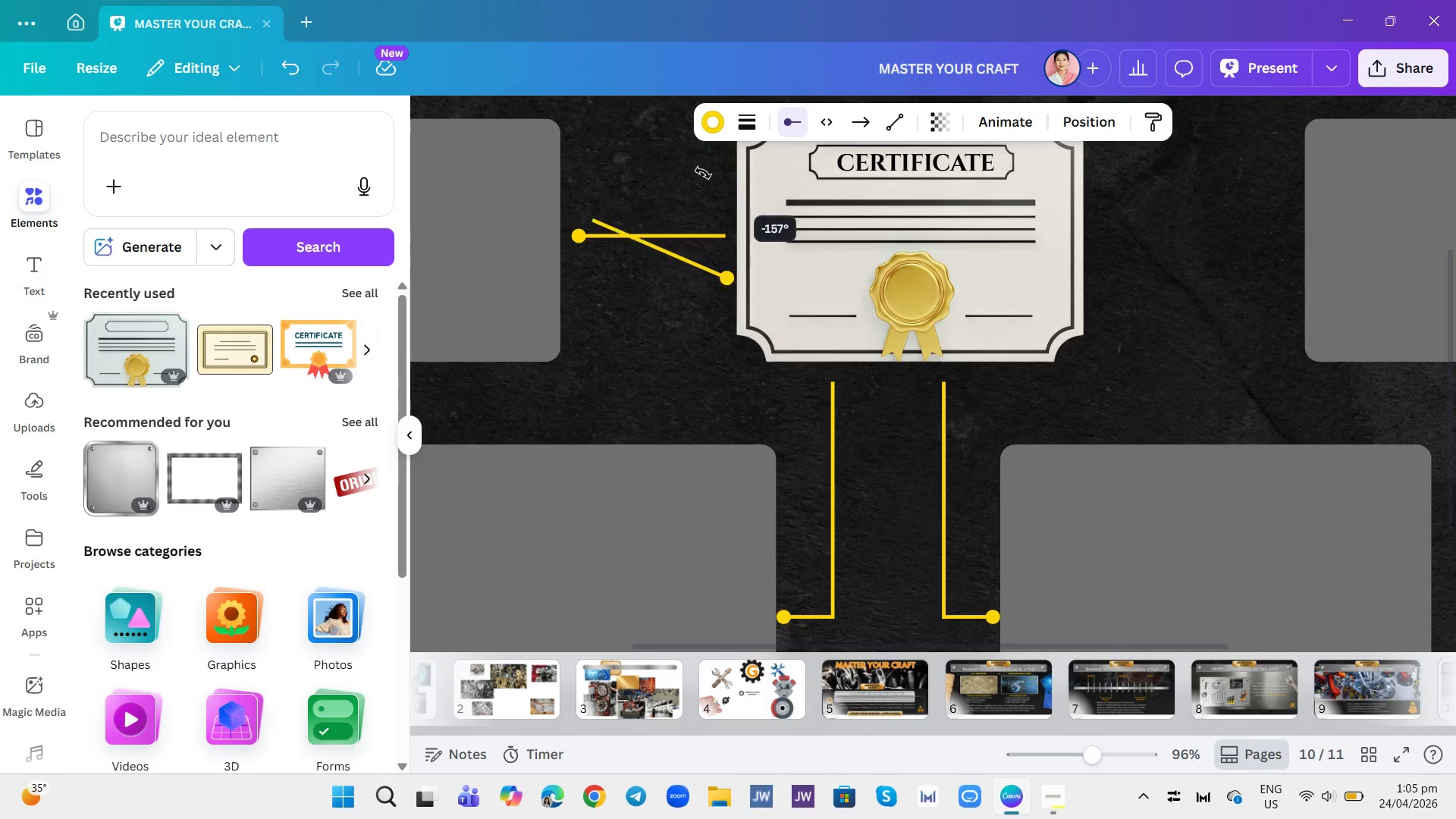 
left_click_drag(start_coordinate=[700, 171], to_coordinate=[695, 169])
 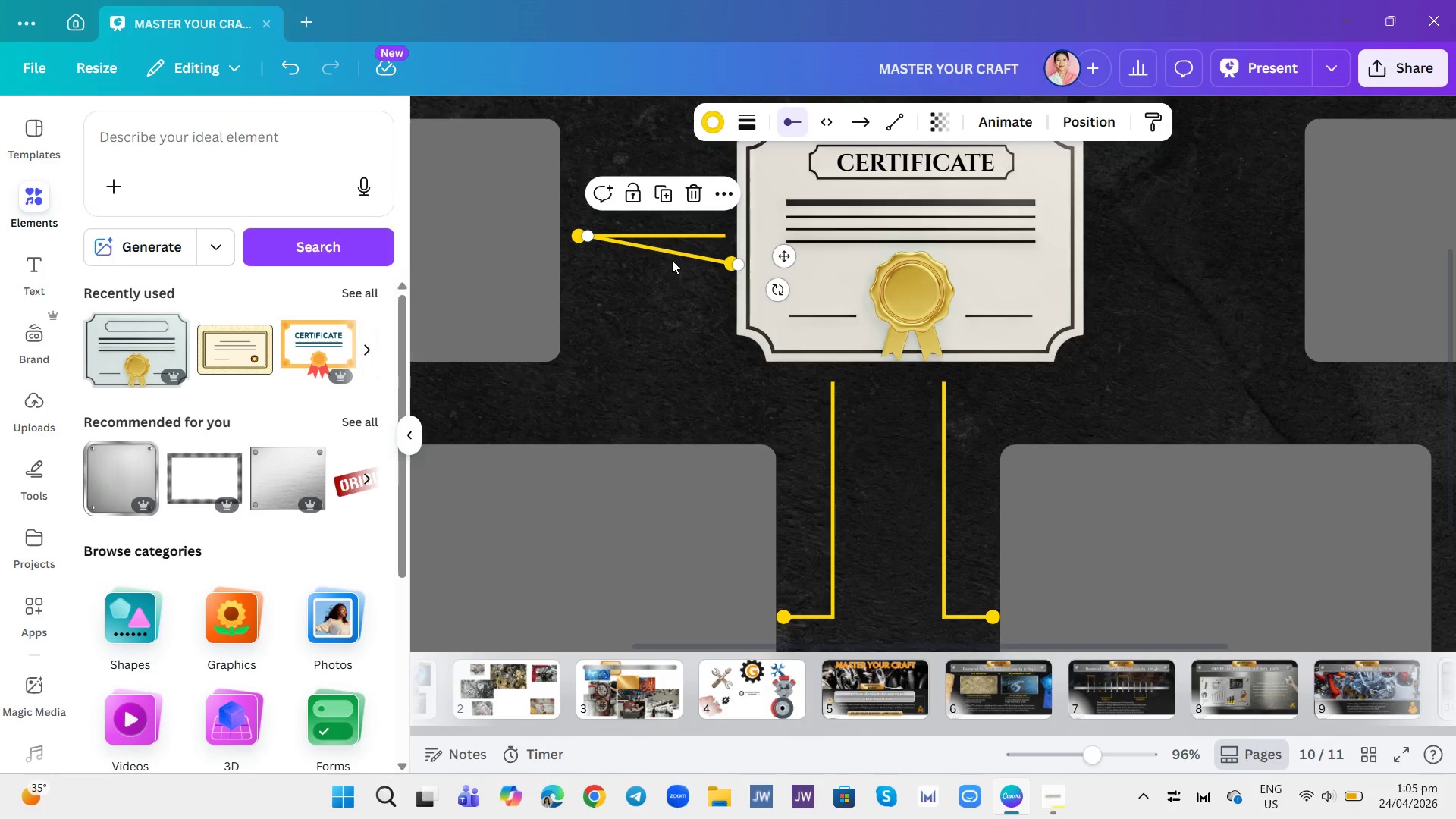 
left_click_drag(start_coordinate=[673, 256], to_coordinate=[1195, 254])
 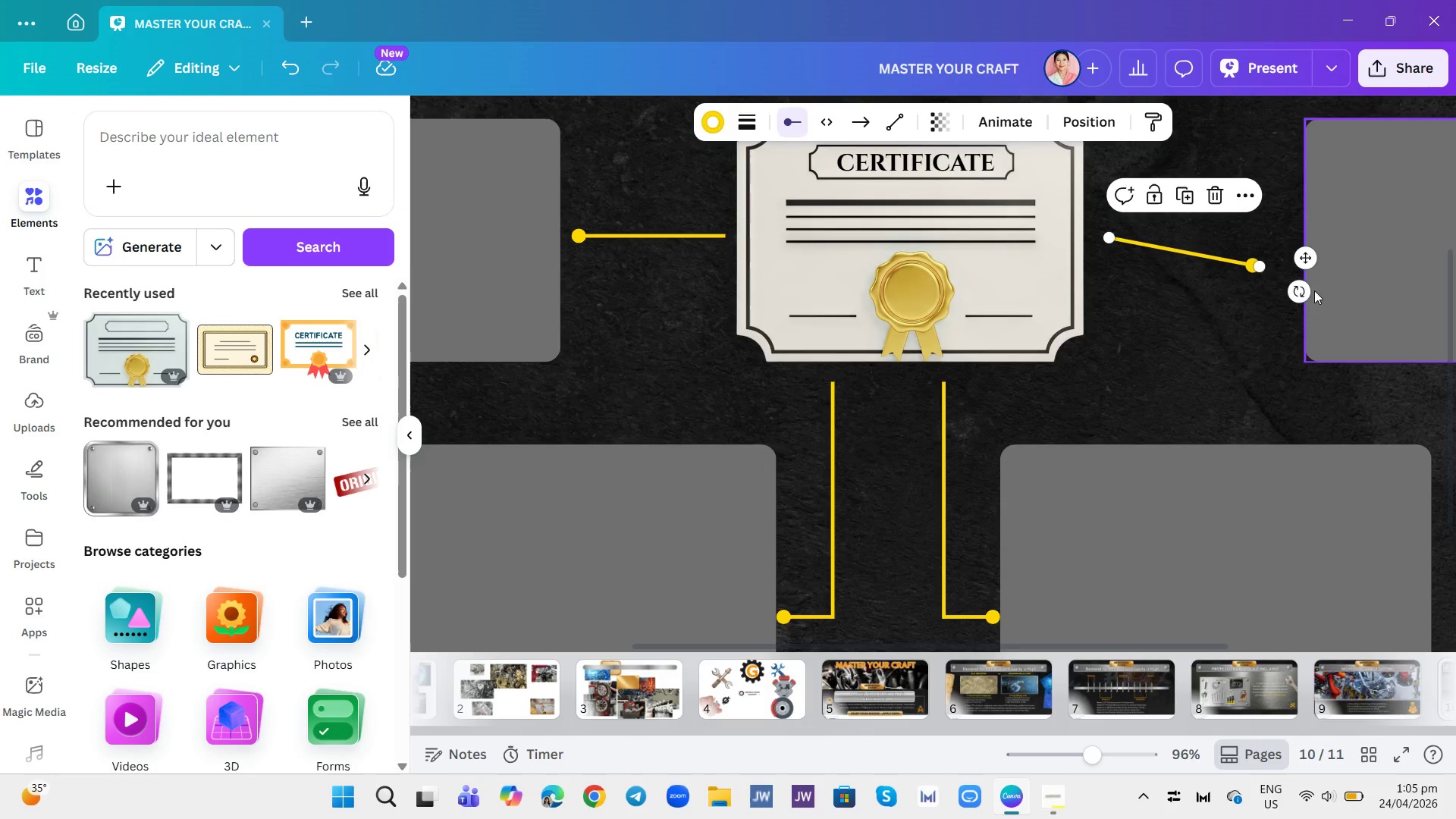 
left_click_drag(start_coordinate=[1298, 291], to_coordinate=[1310, 286])
 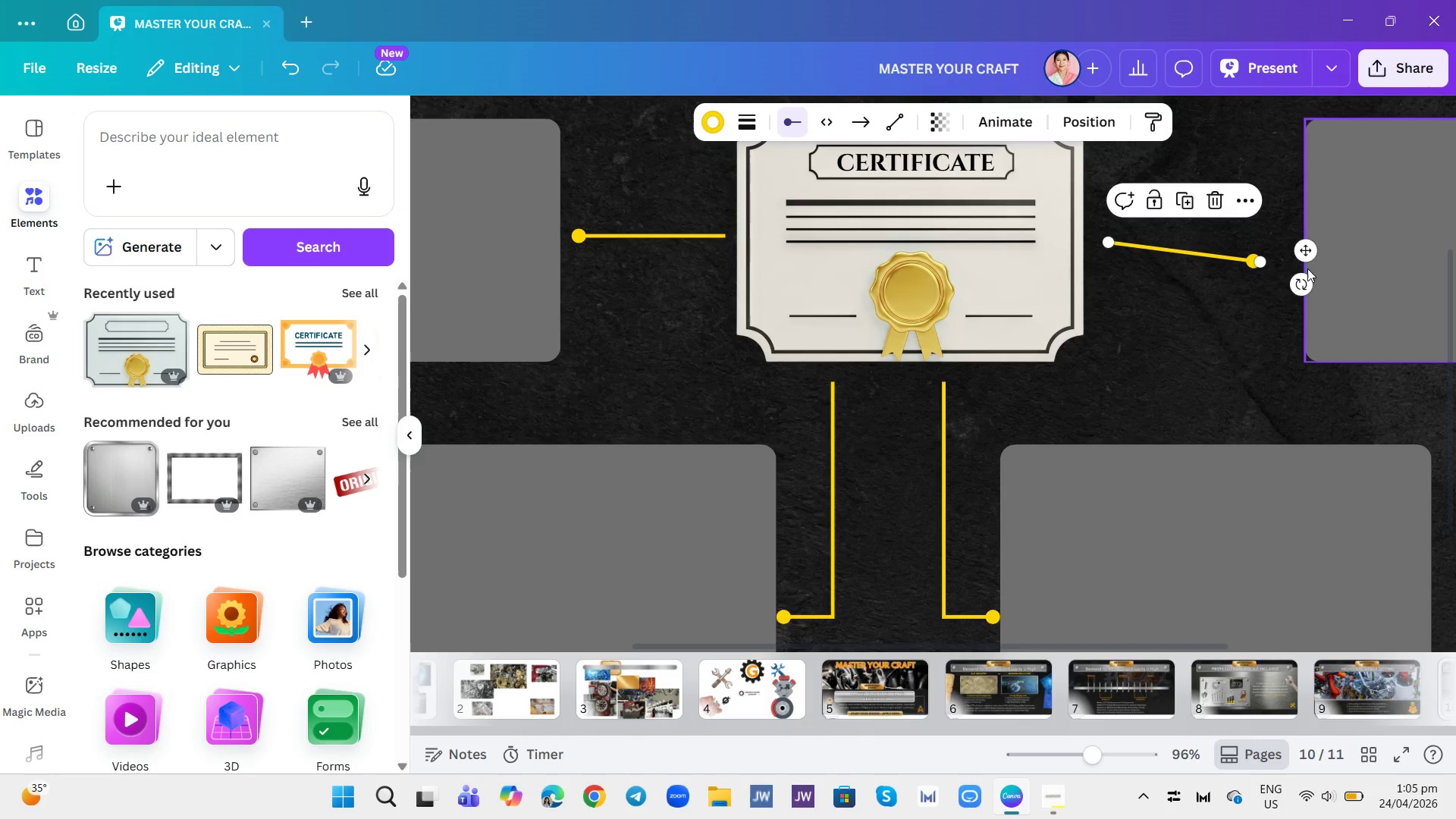 
double_click([1307, 262])
 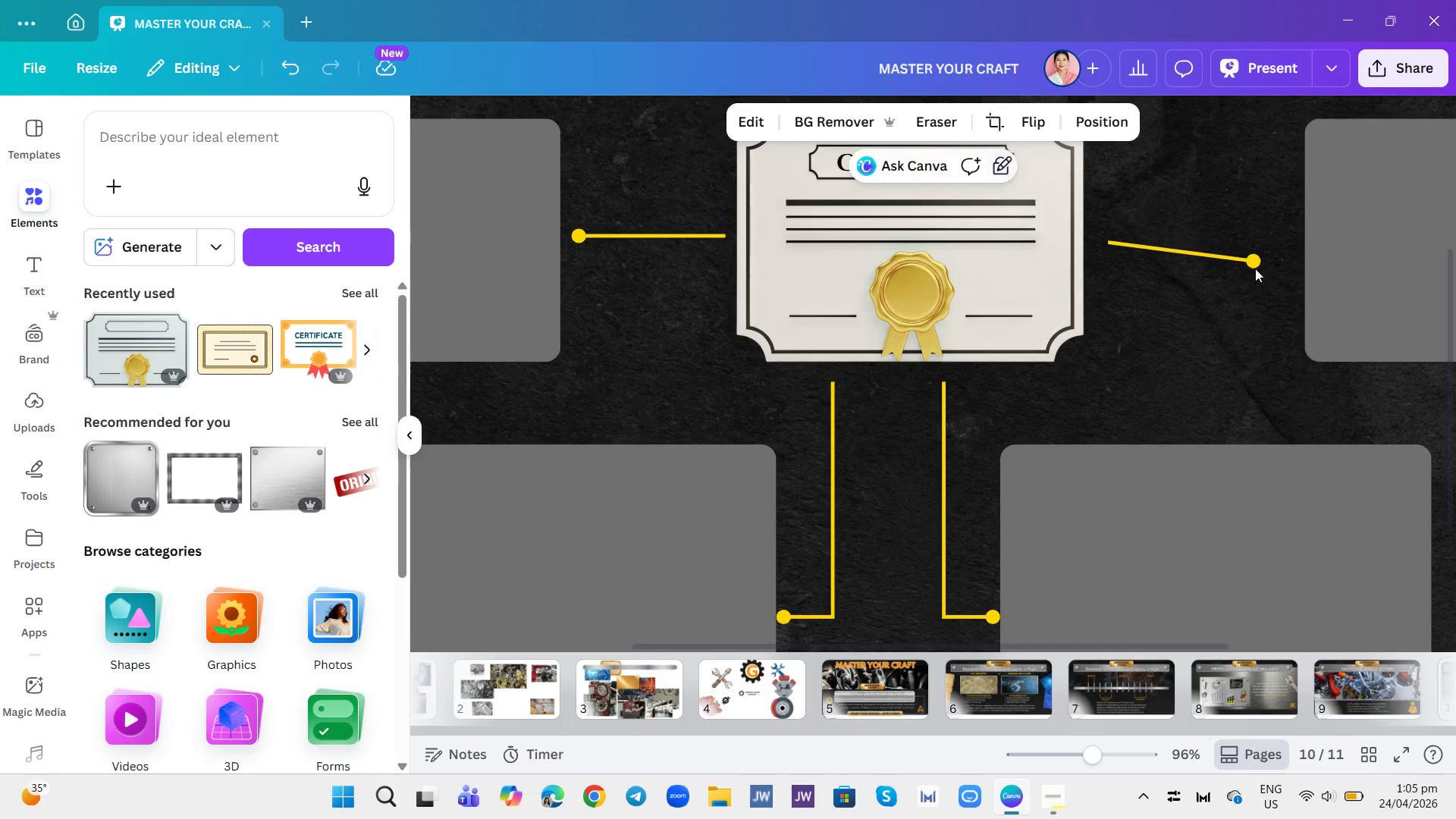 
double_click([1255, 265])
 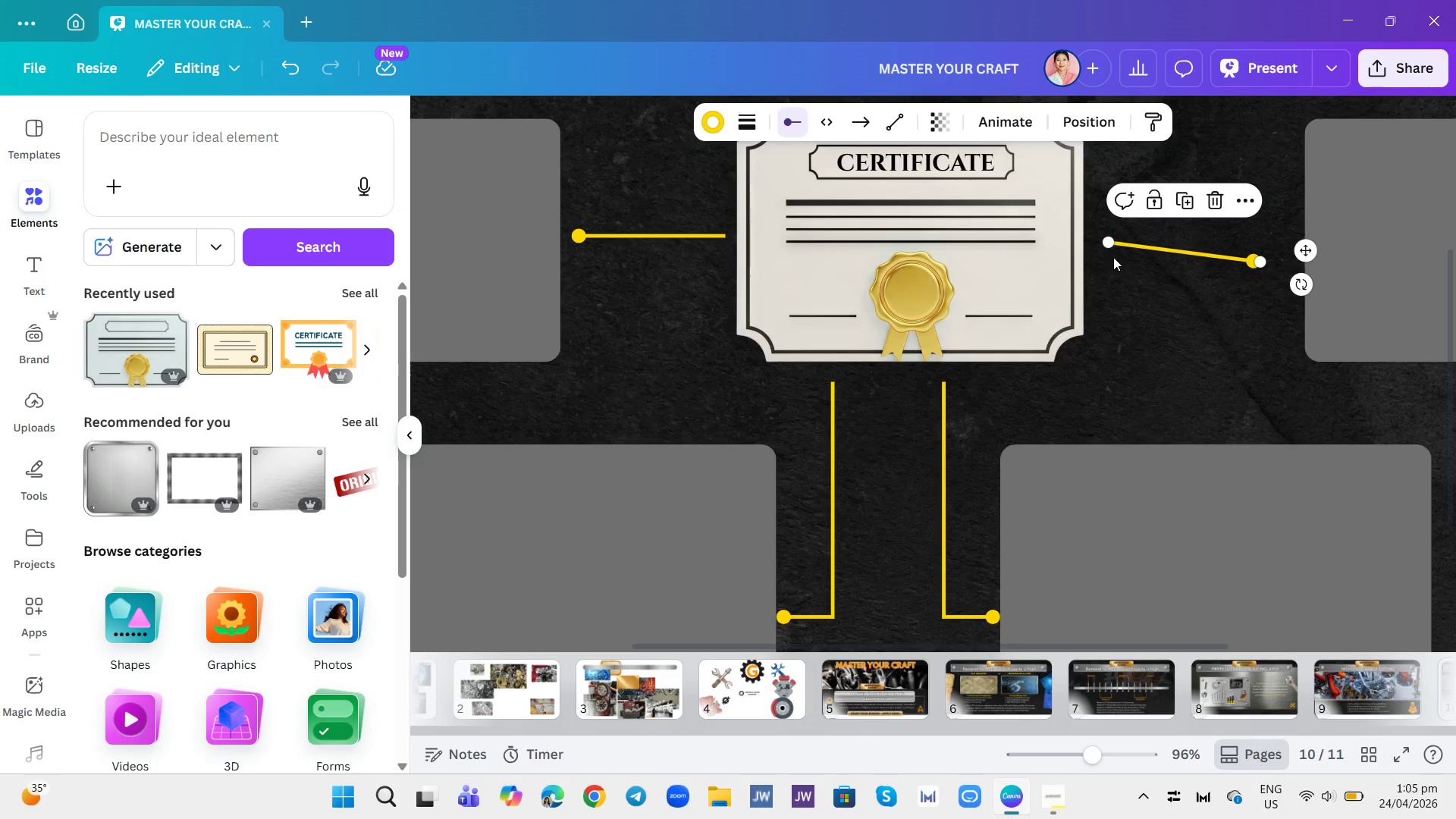 
left_click_drag(start_coordinate=[1106, 244], to_coordinate=[1108, 262])
 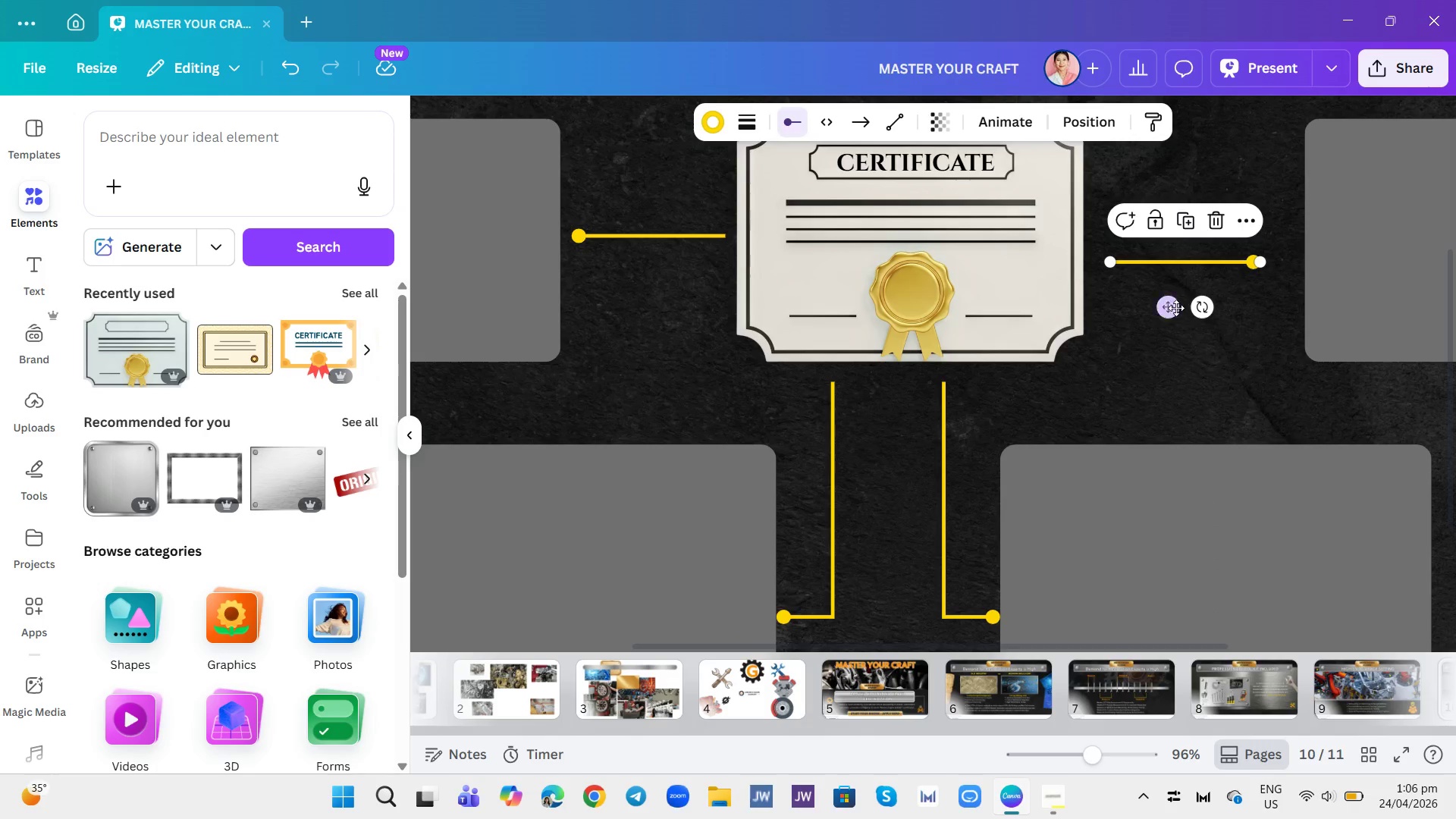 
left_click_drag(start_coordinate=[1175, 308], to_coordinate=[1182, 283])
 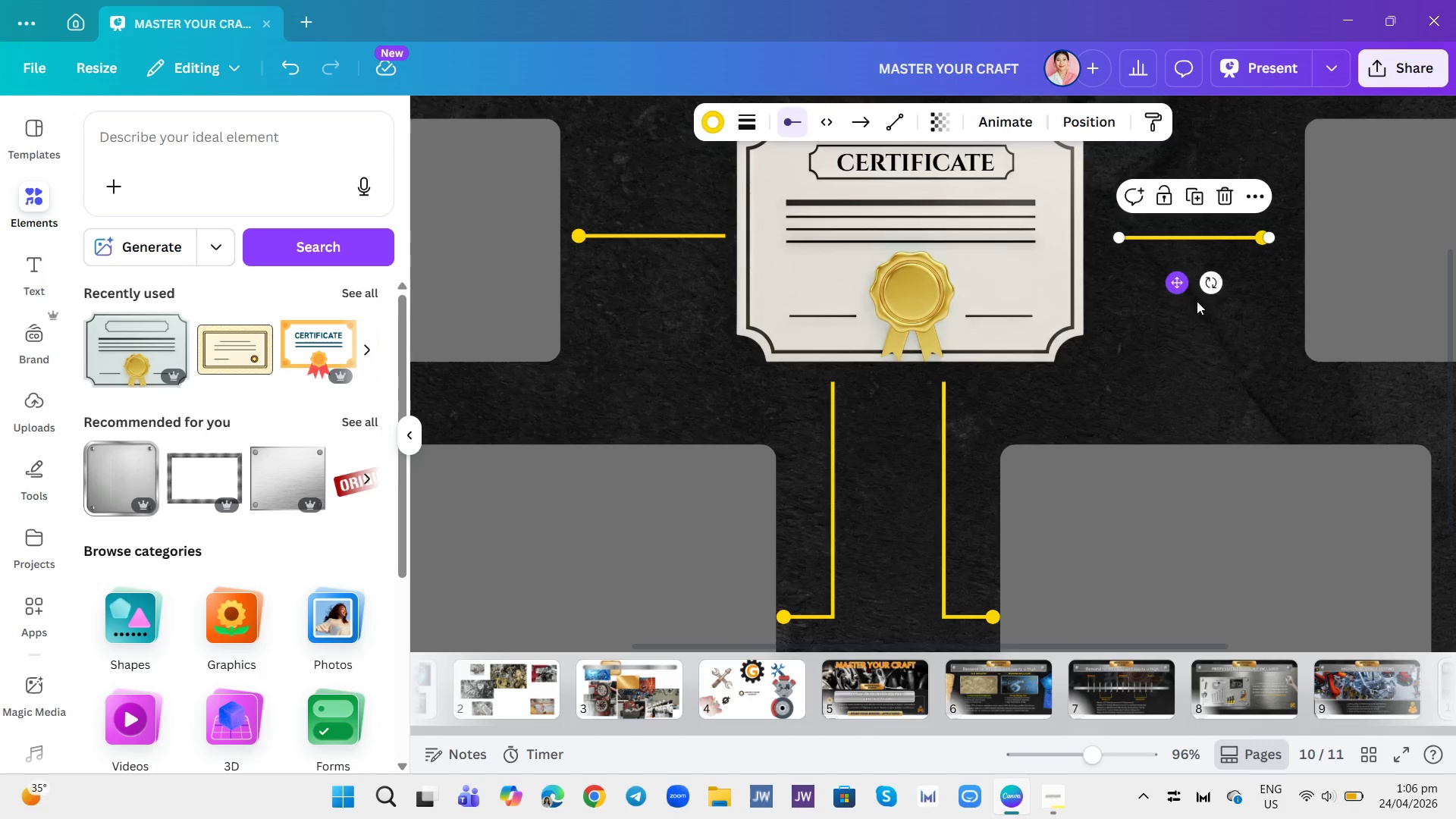 
left_click([1197, 301])
 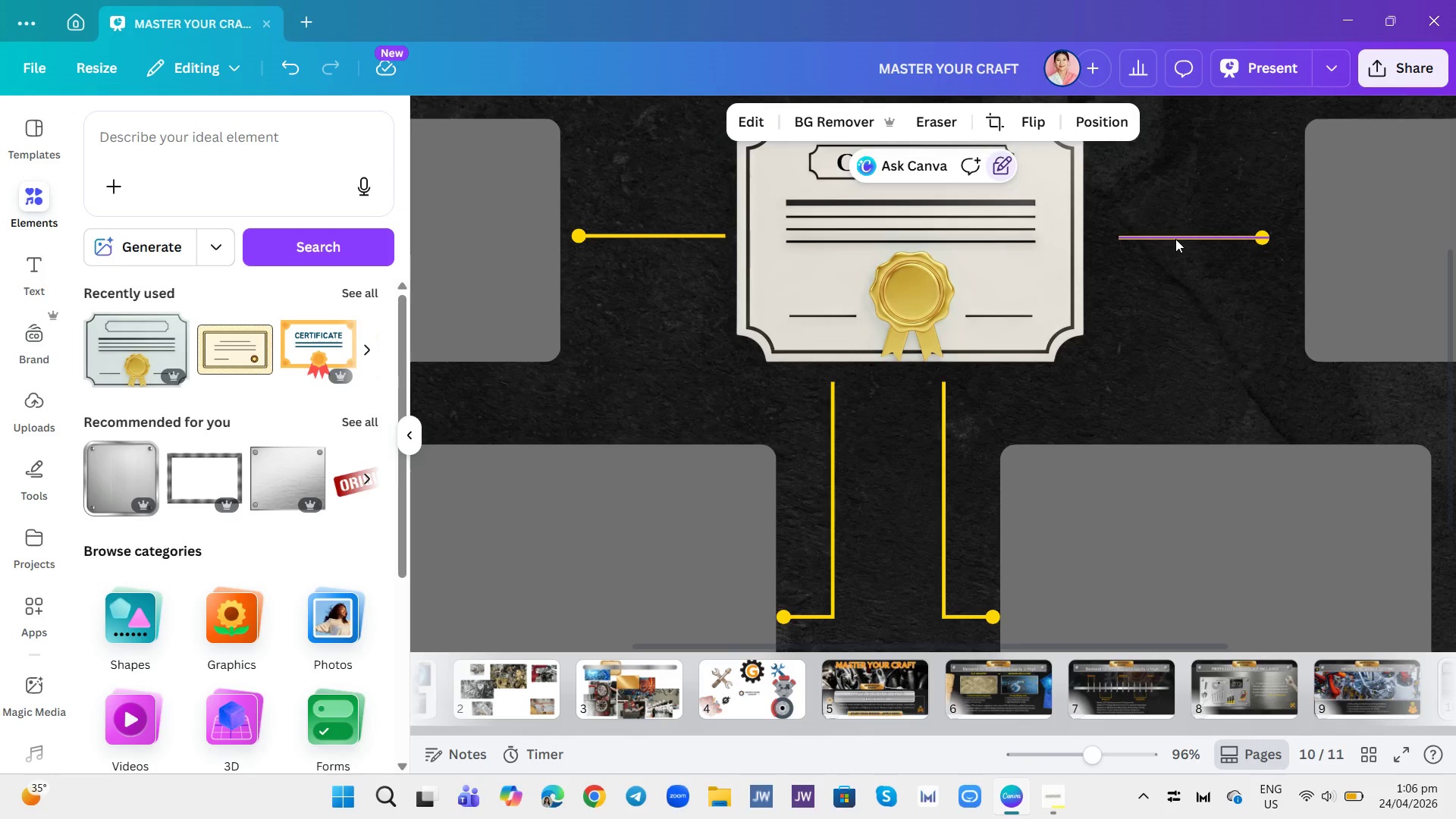 
left_click([1175, 239])
 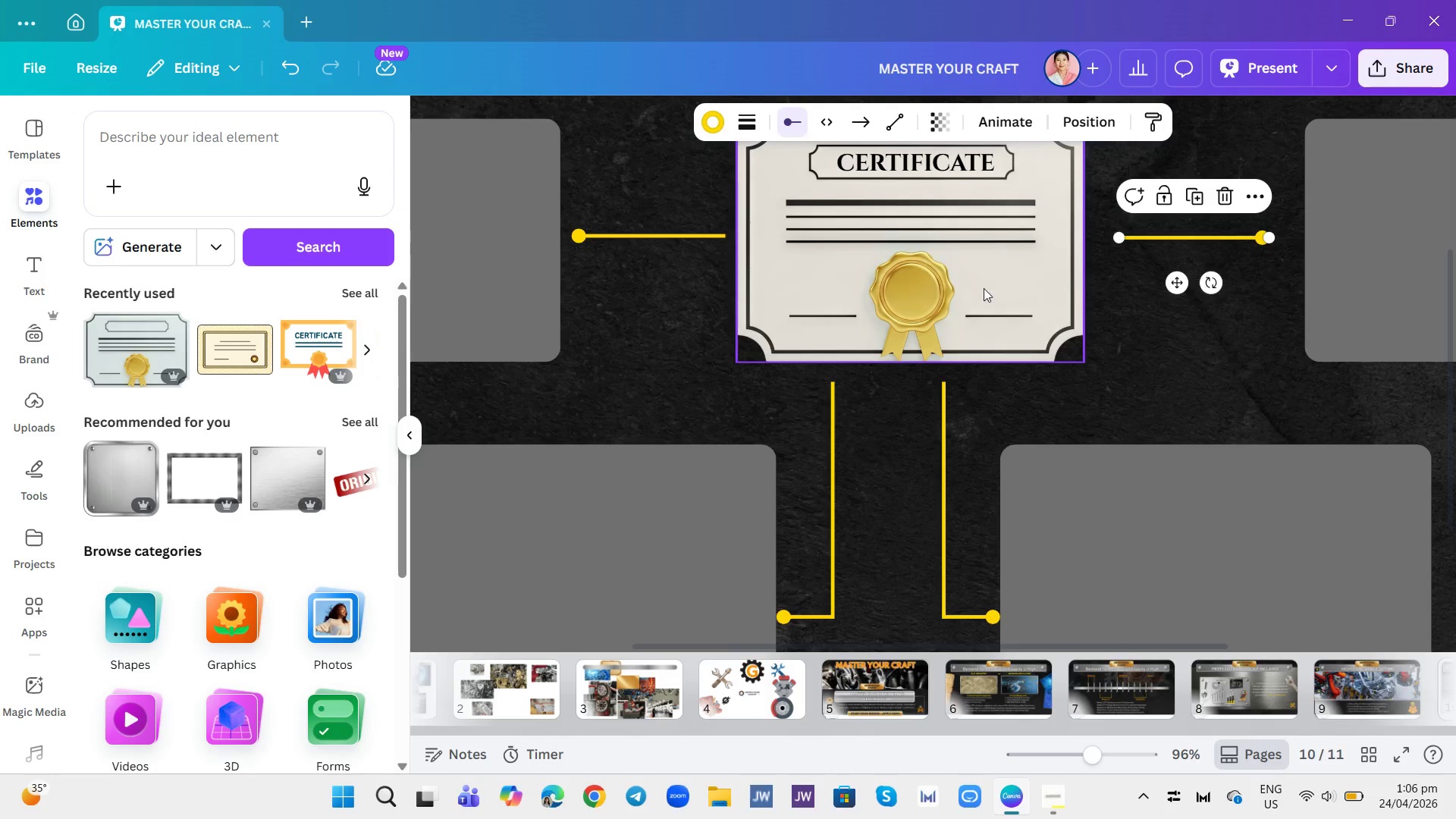 
left_click([1083, 406])
 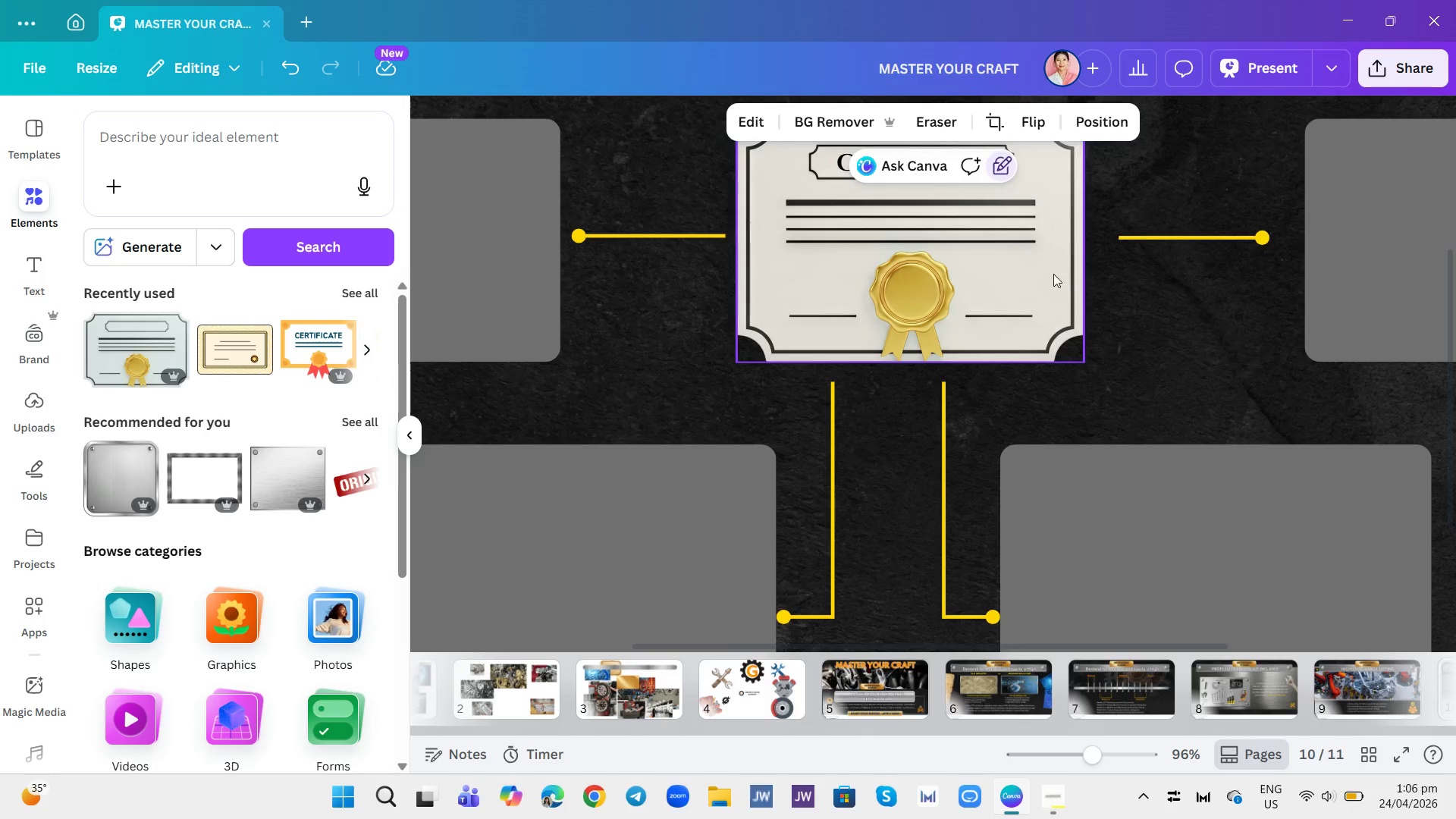 
left_click([1043, 270])
 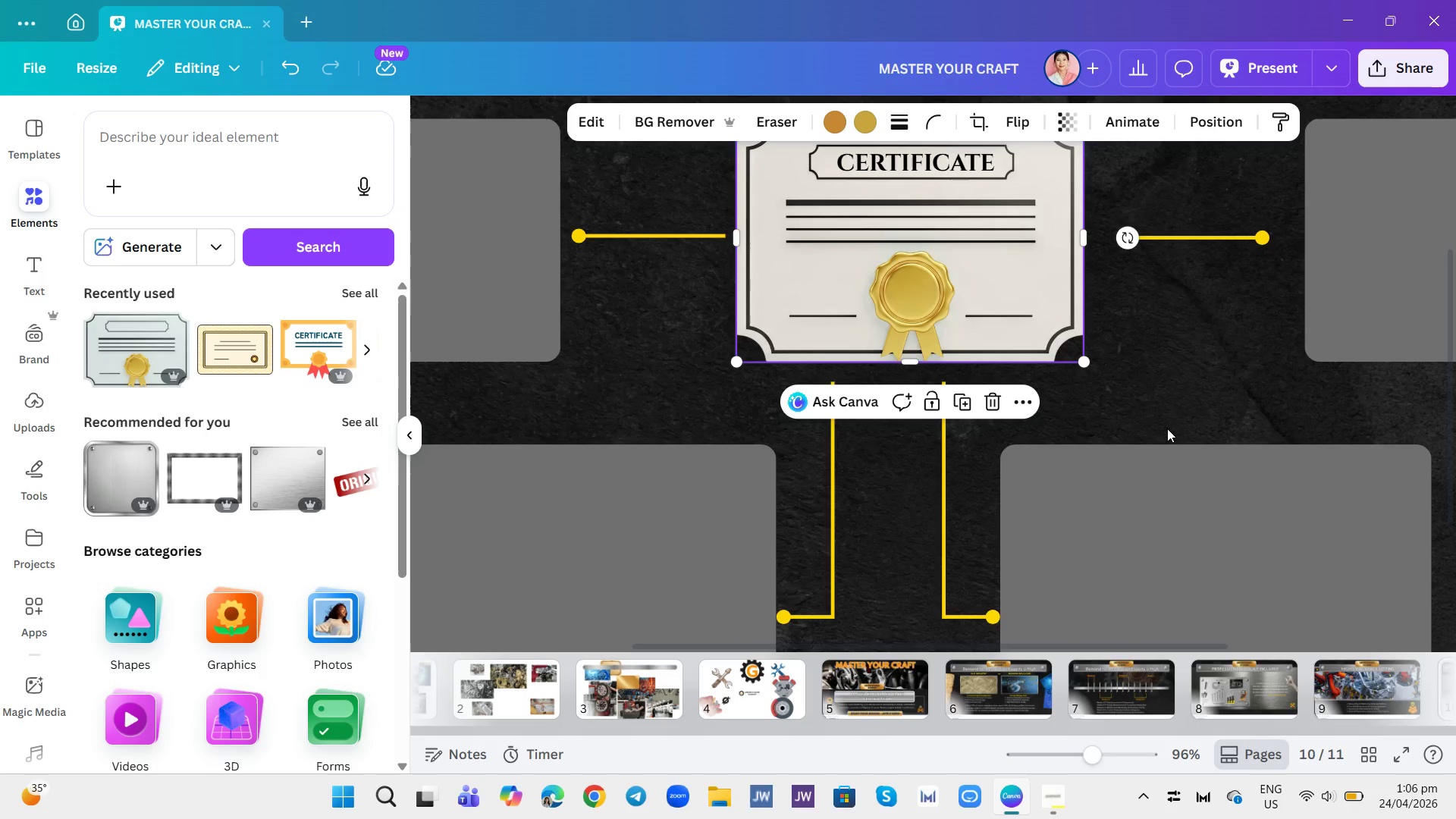 
scroll: coordinate [1167, 428], scroll_direction: up, amount: 1.0
 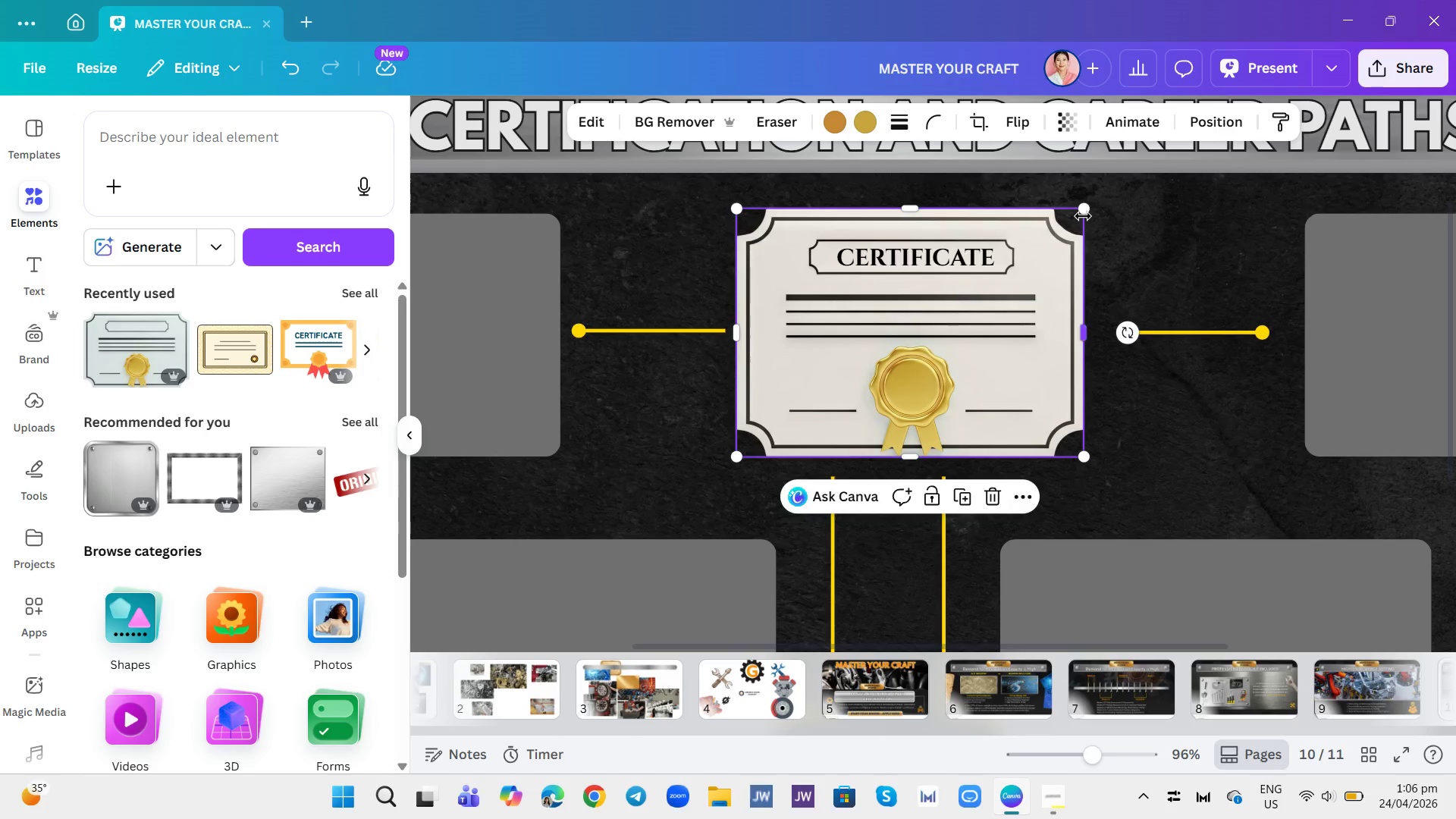 
left_click_drag(start_coordinate=[1087, 216], to_coordinate=[1100, 216])
 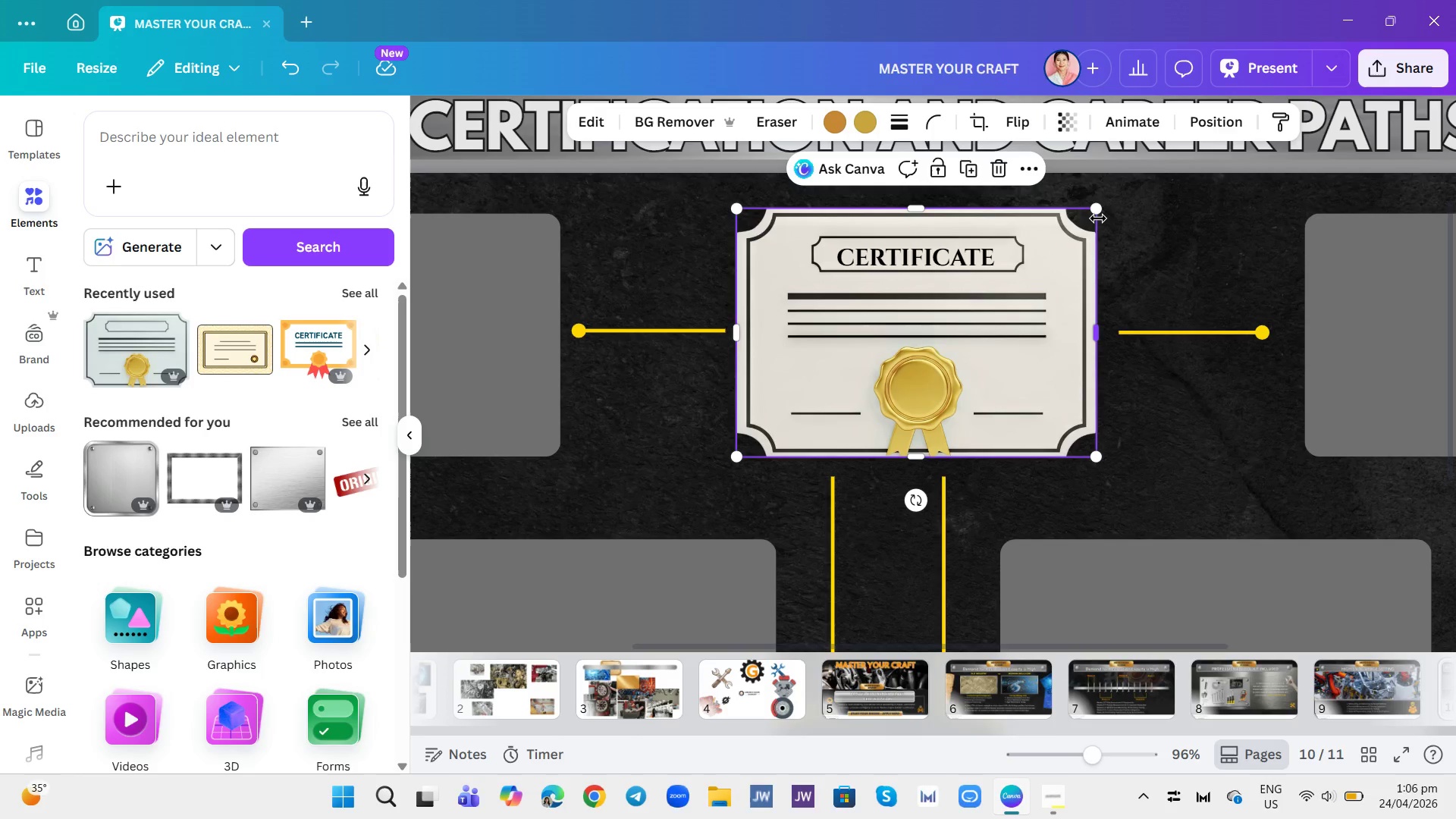 
left_click_drag(start_coordinate=[1098, 218], to_coordinate=[1106, 213])
 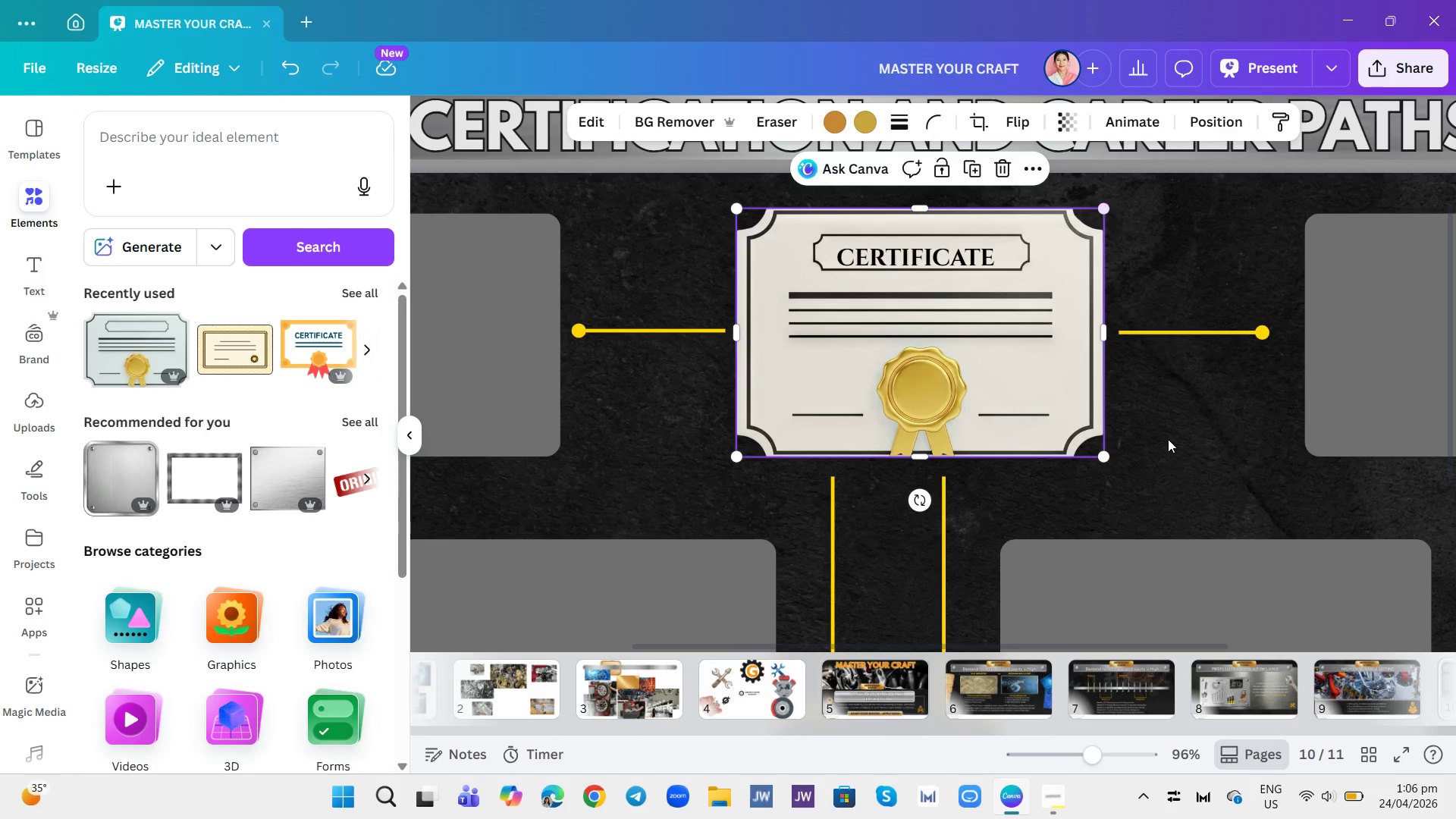 
left_click([1168, 443])
 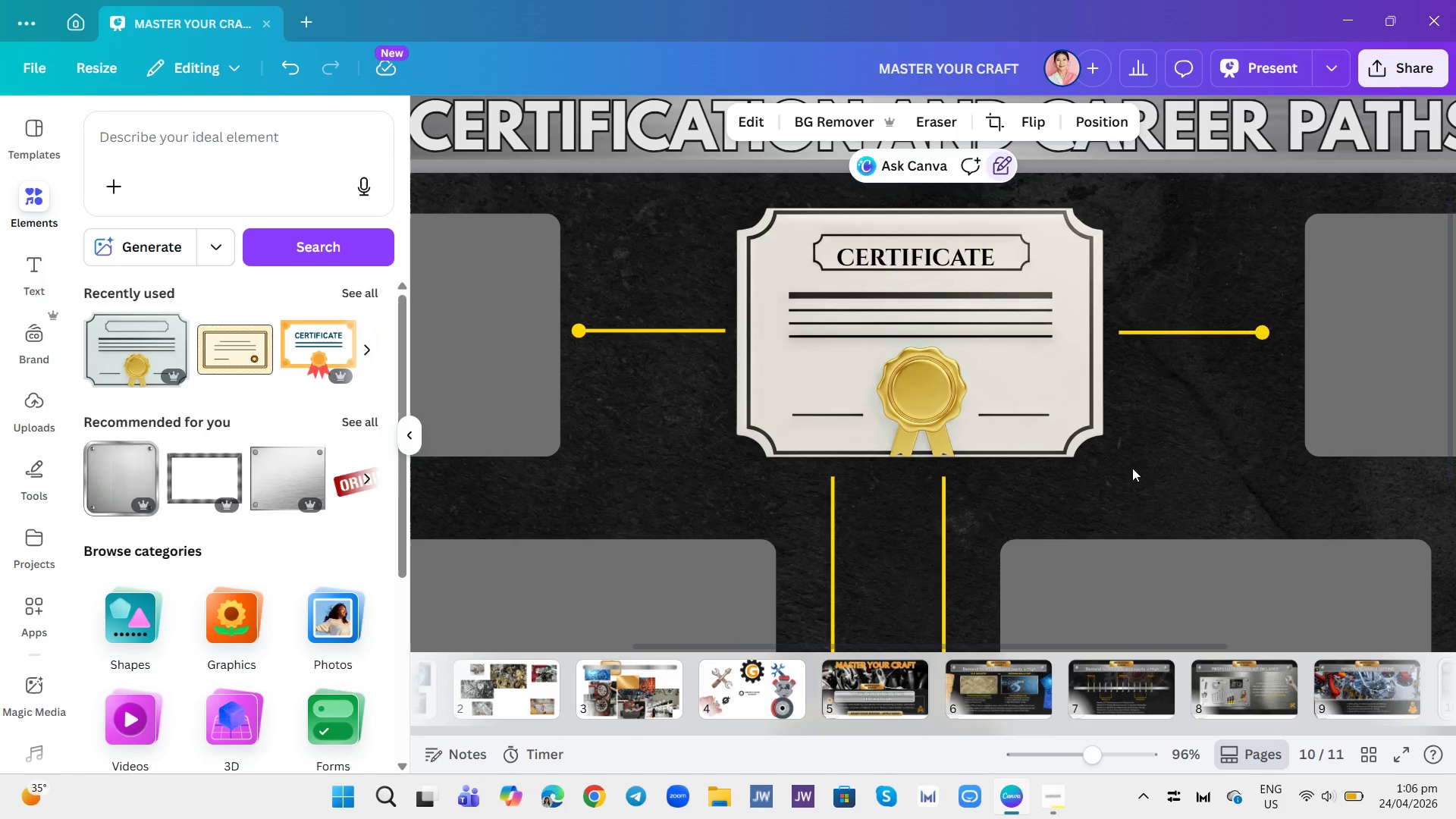 
scroll: coordinate [1132, 468], scroll_direction: down, amount: 2.0
 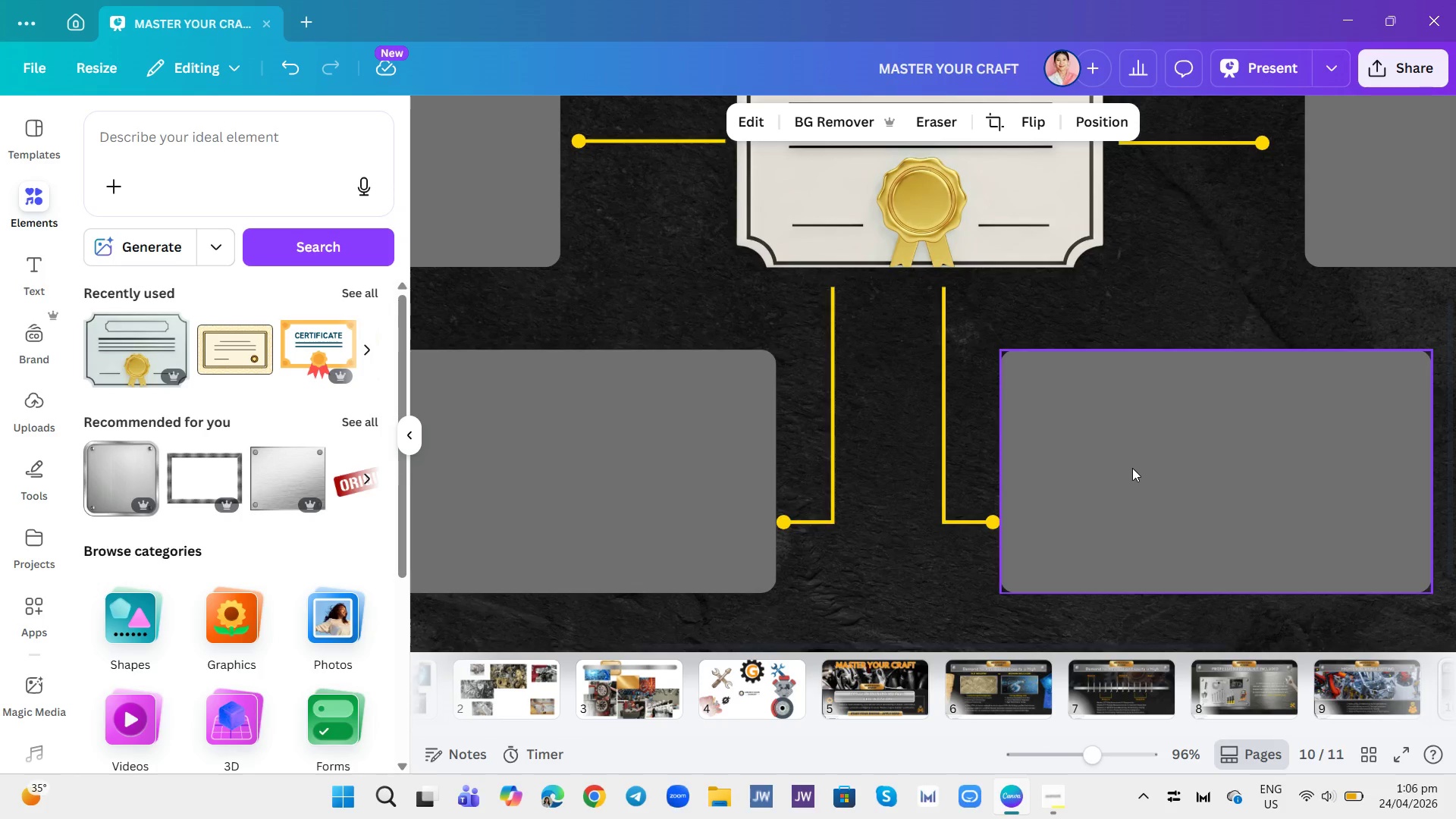 
scroll: coordinate [1132, 468], scroll_direction: up, amount: 1.0
 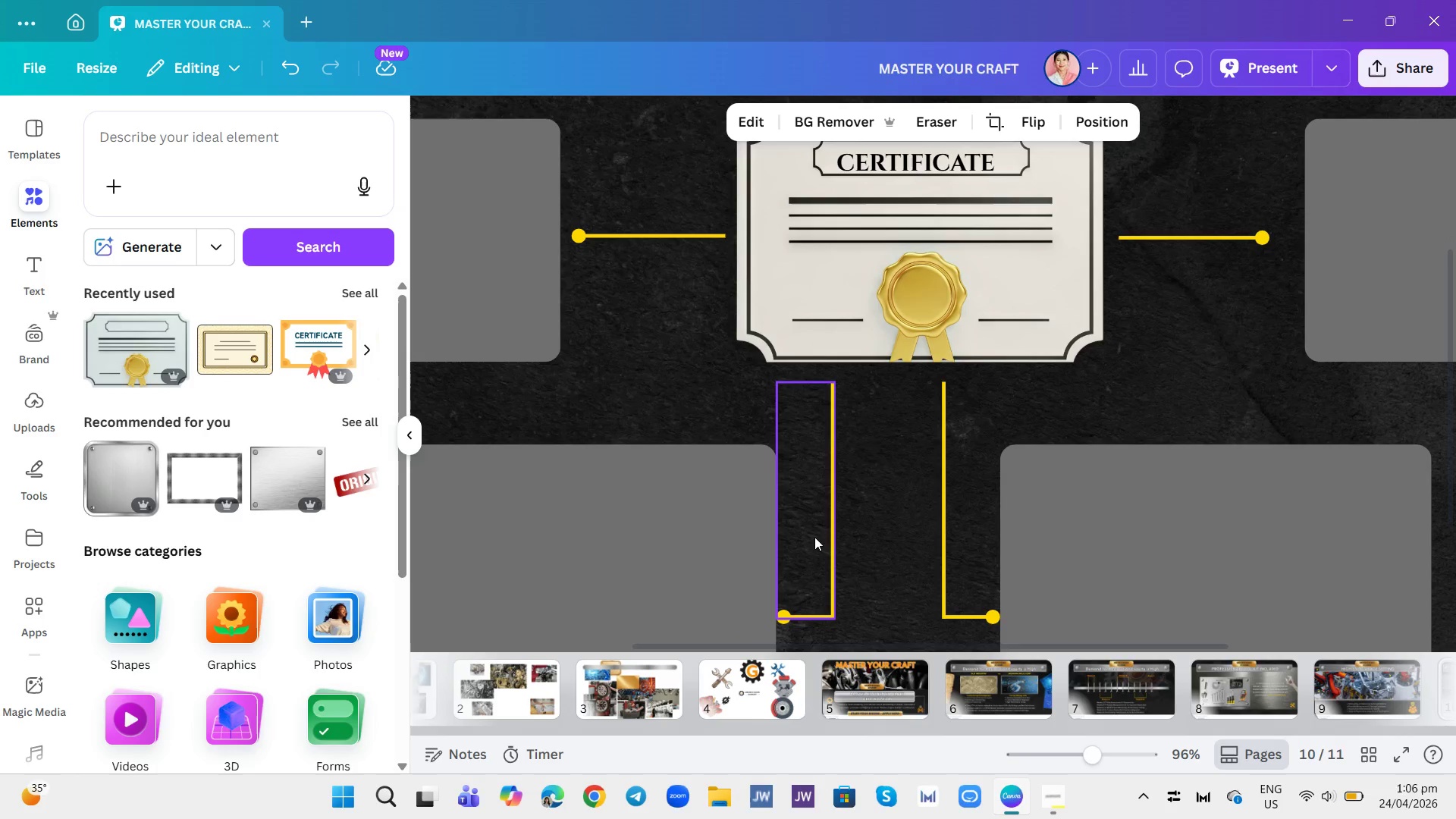 
left_click_drag(start_coordinate=[822, 528], to_coordinate=[829, 528])
 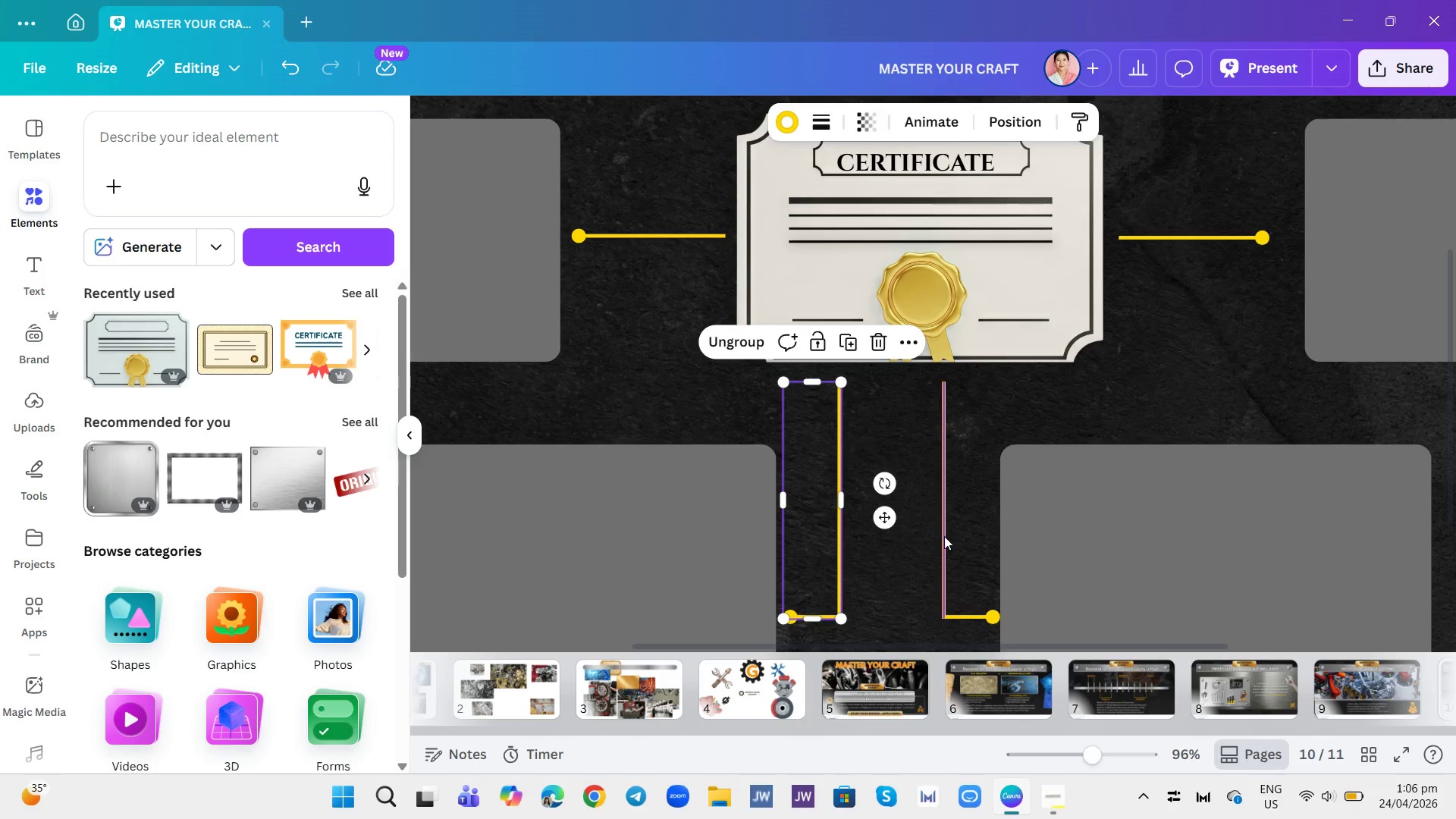 
left_click([944, 536])
 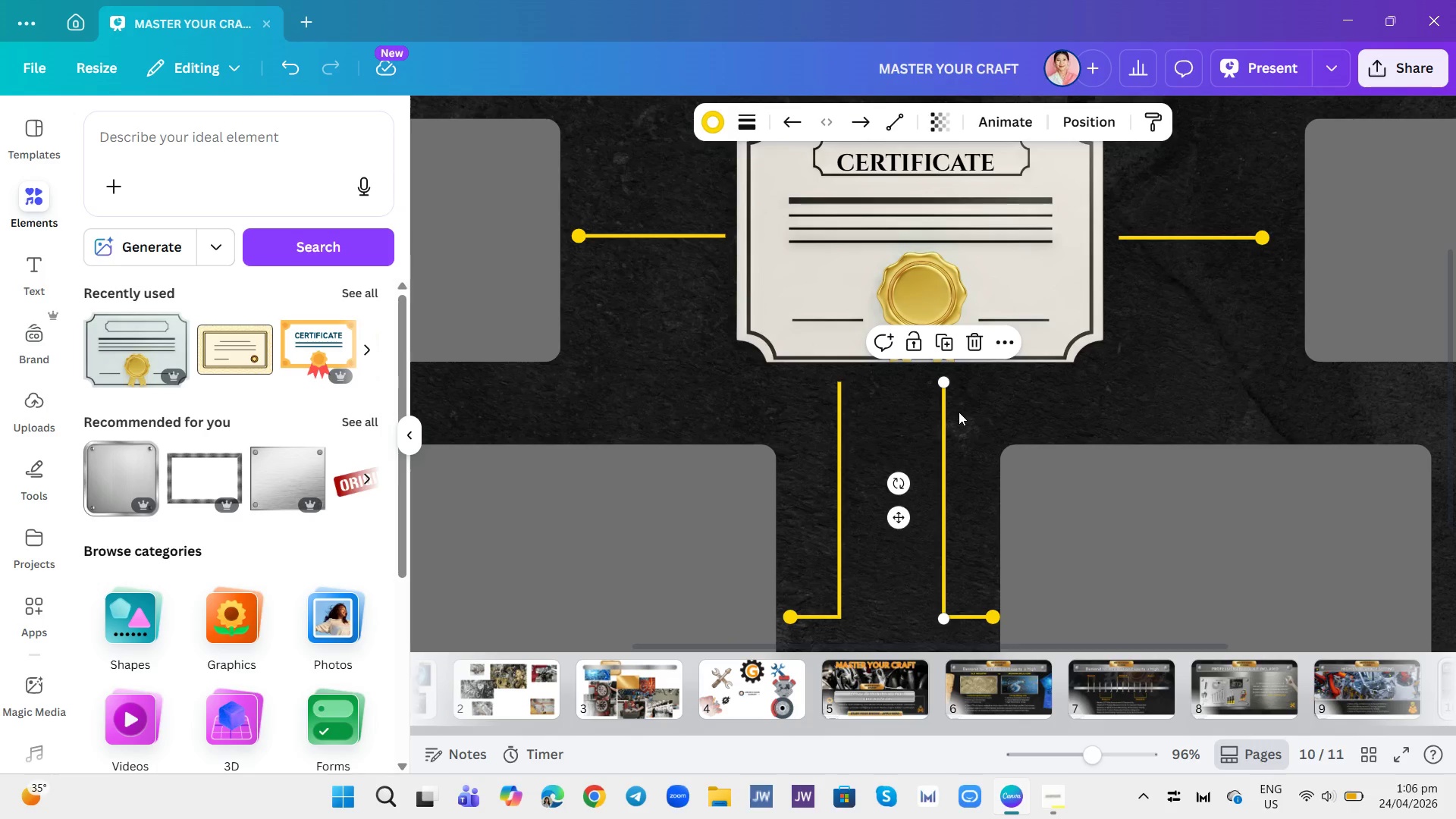 
left_click([981, 416])
 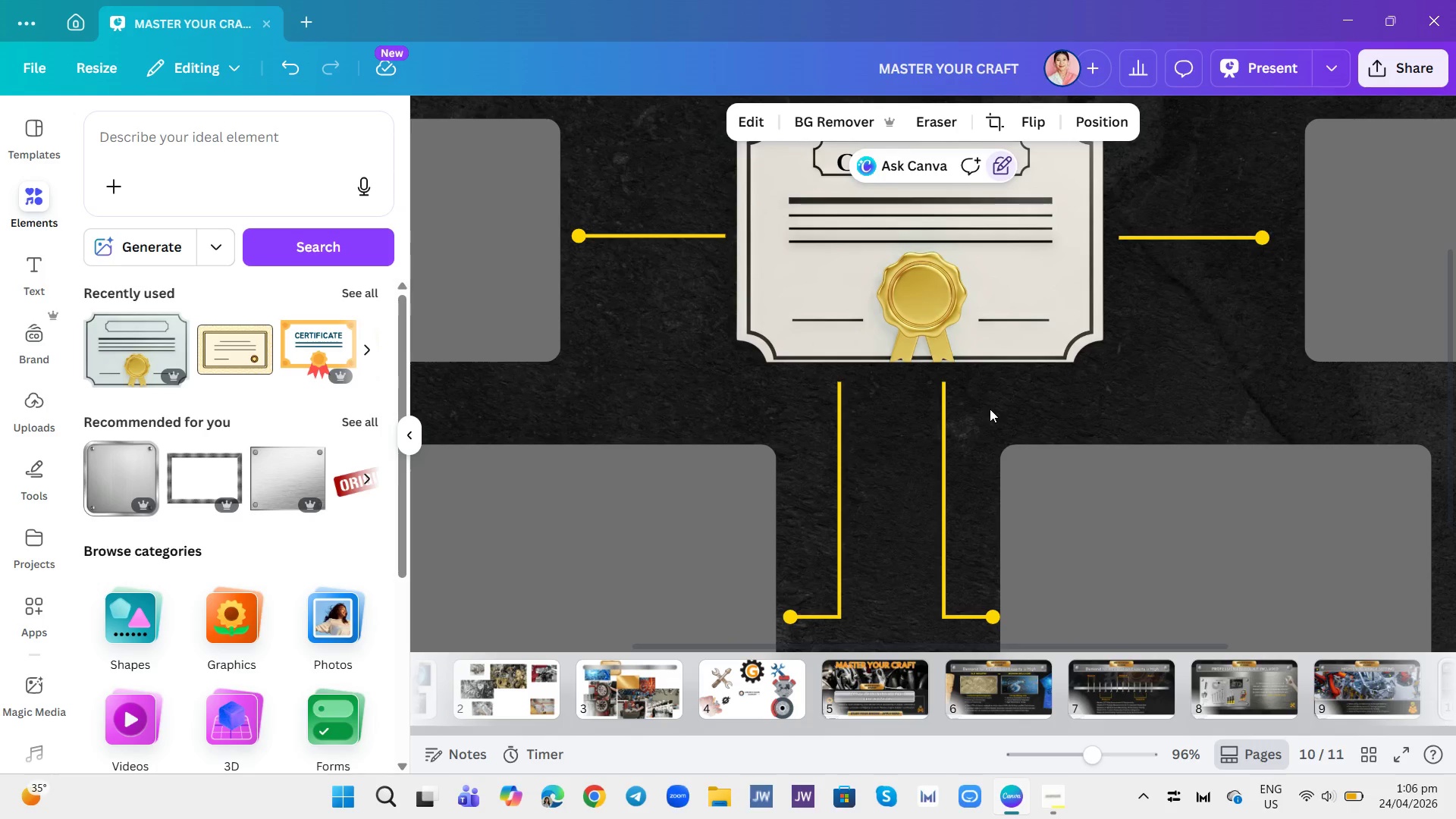 
left_click_drag(start_coordinate=[990, 409], to_coordinate=[946, 634])
 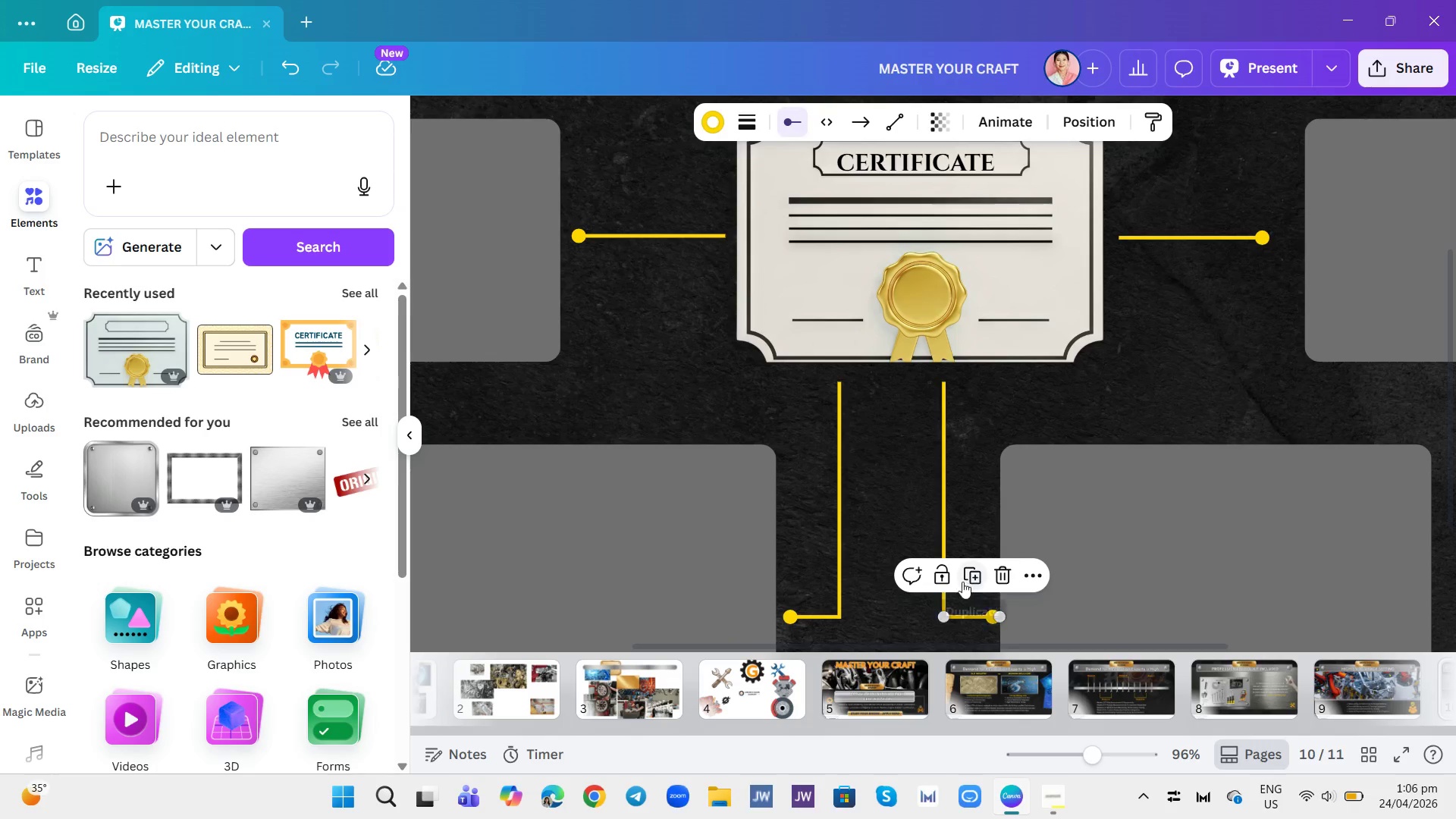 
left_click([944, 570])
 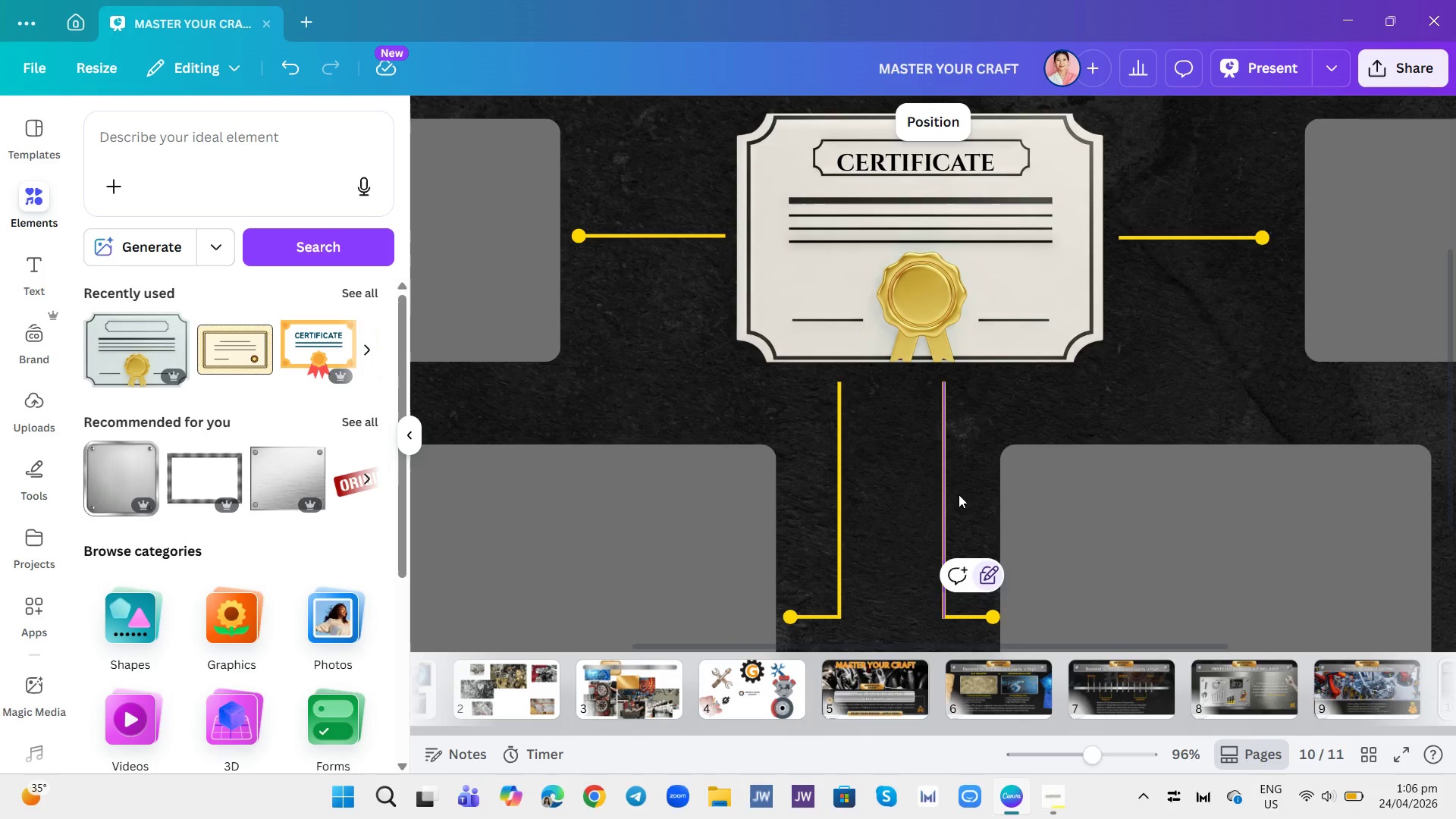 
left_click_drag(start_coordinate=[961, 494], to_coordinate=[941, 494])
 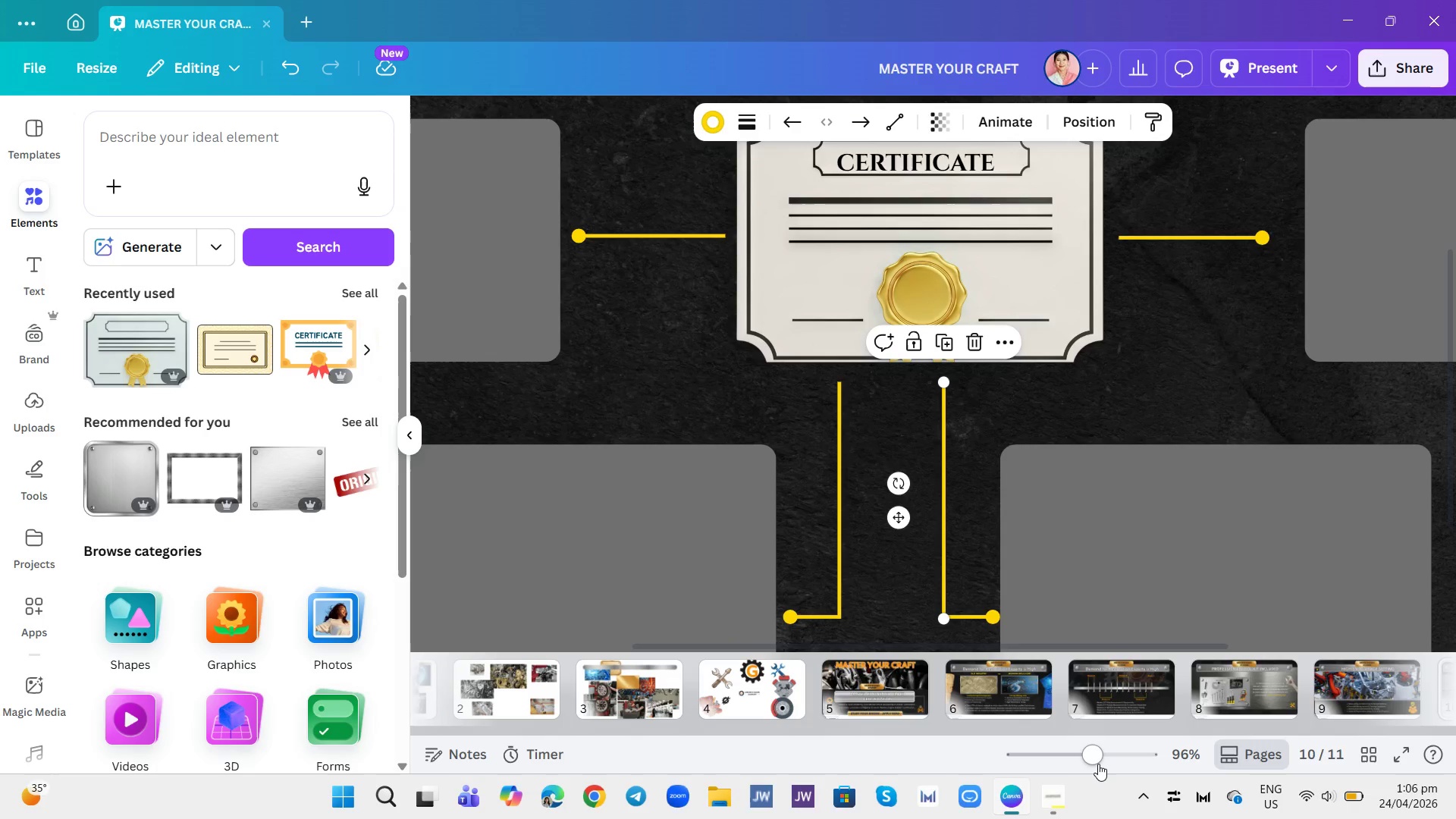 
left_click_drag(start_coordinate=[1098, 764], to_coordinate=[1065, 767])
 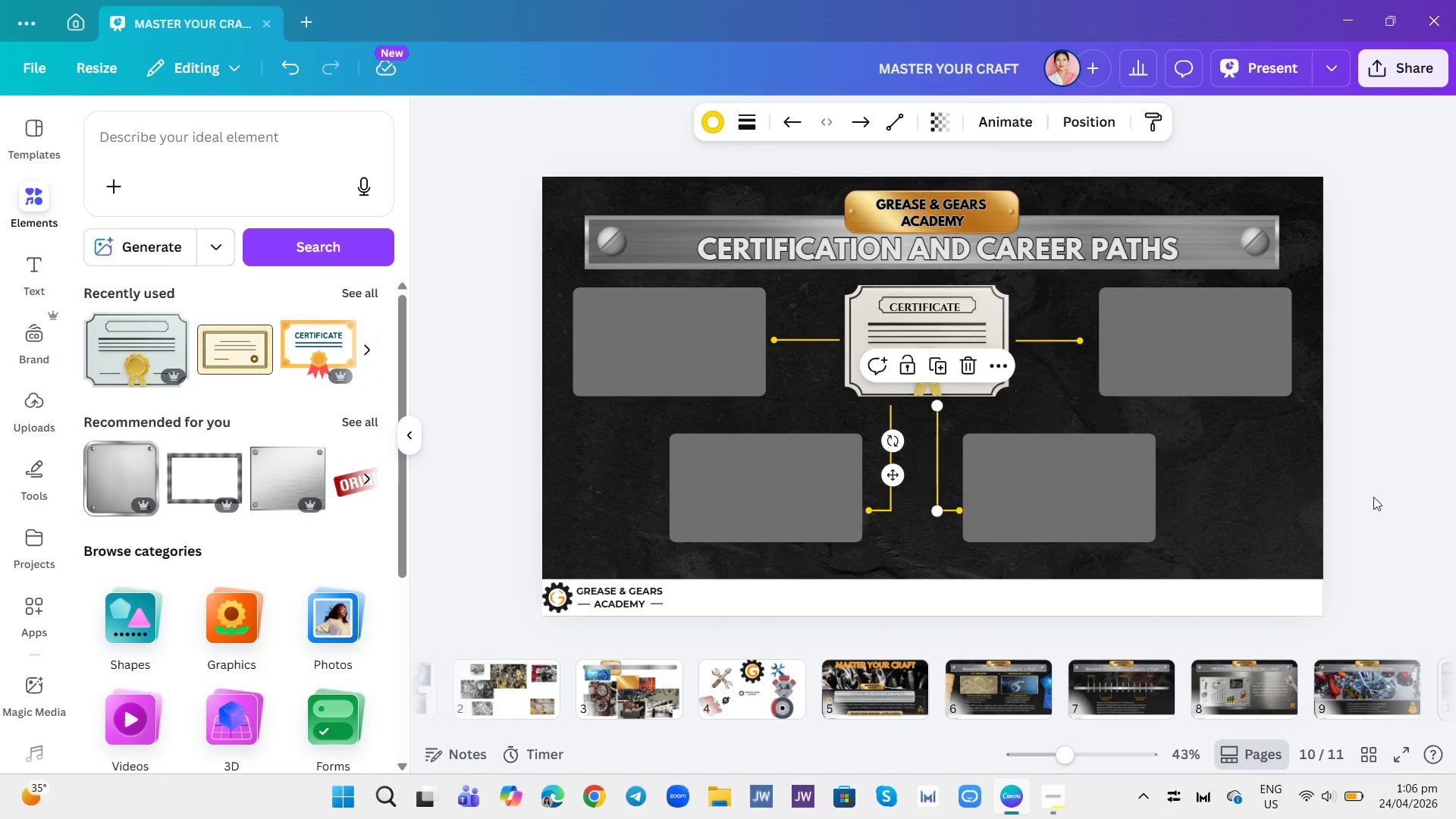 
left_click([1377, 504])
 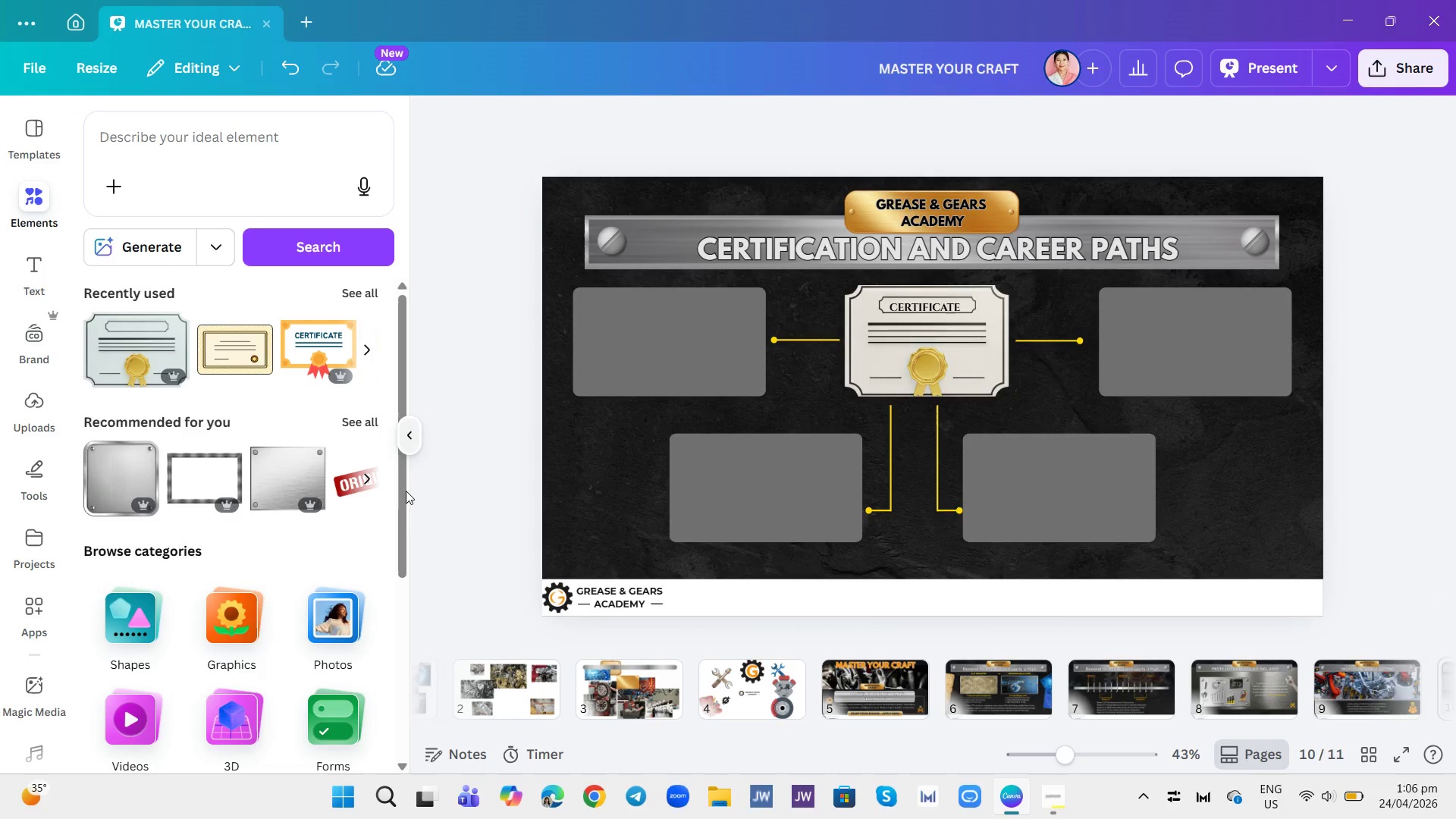 
wait(7.05)
 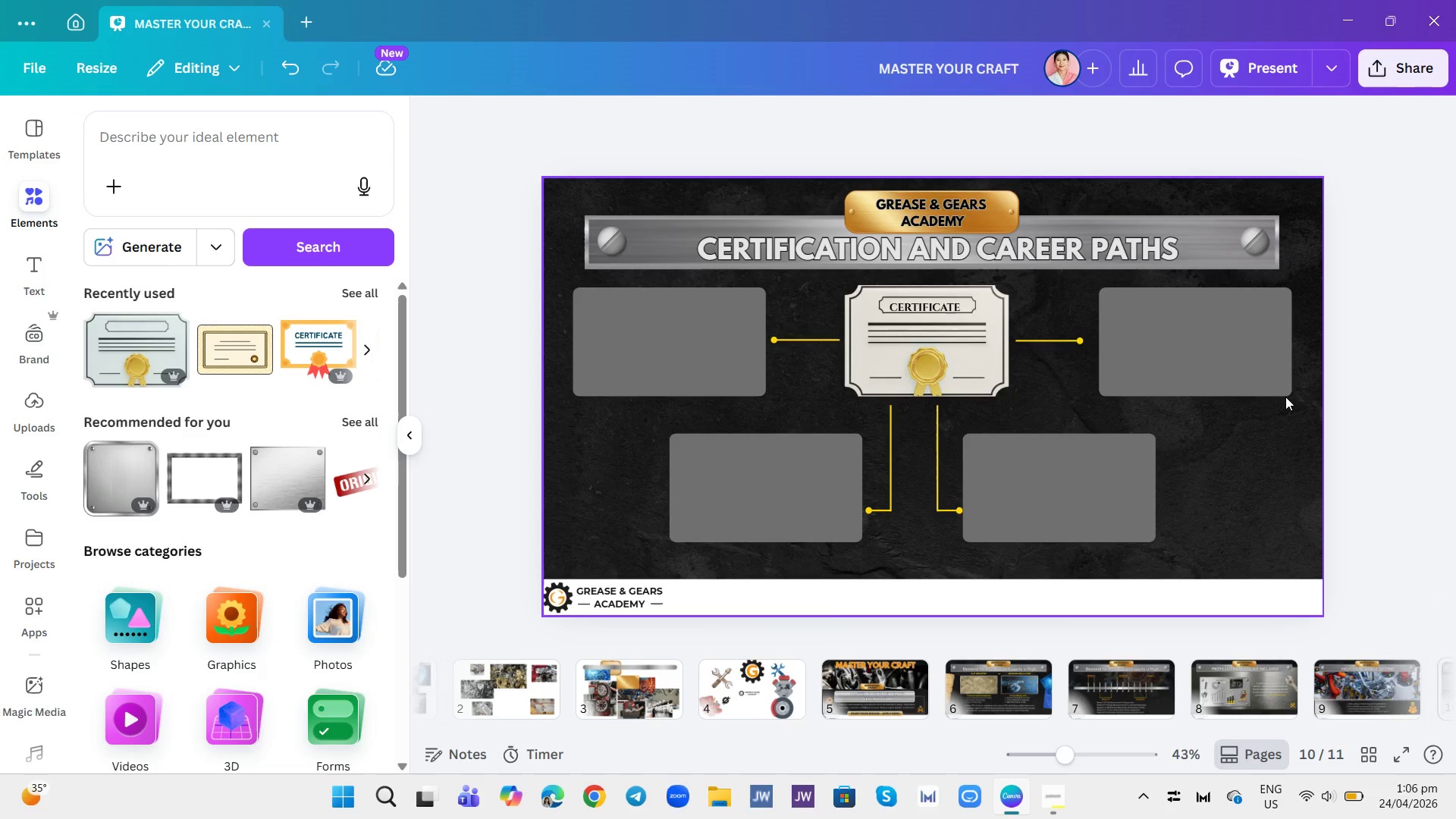 
left_click_drag(start_coordinate=[613, 435], to_coordinate=[1202, 552])
 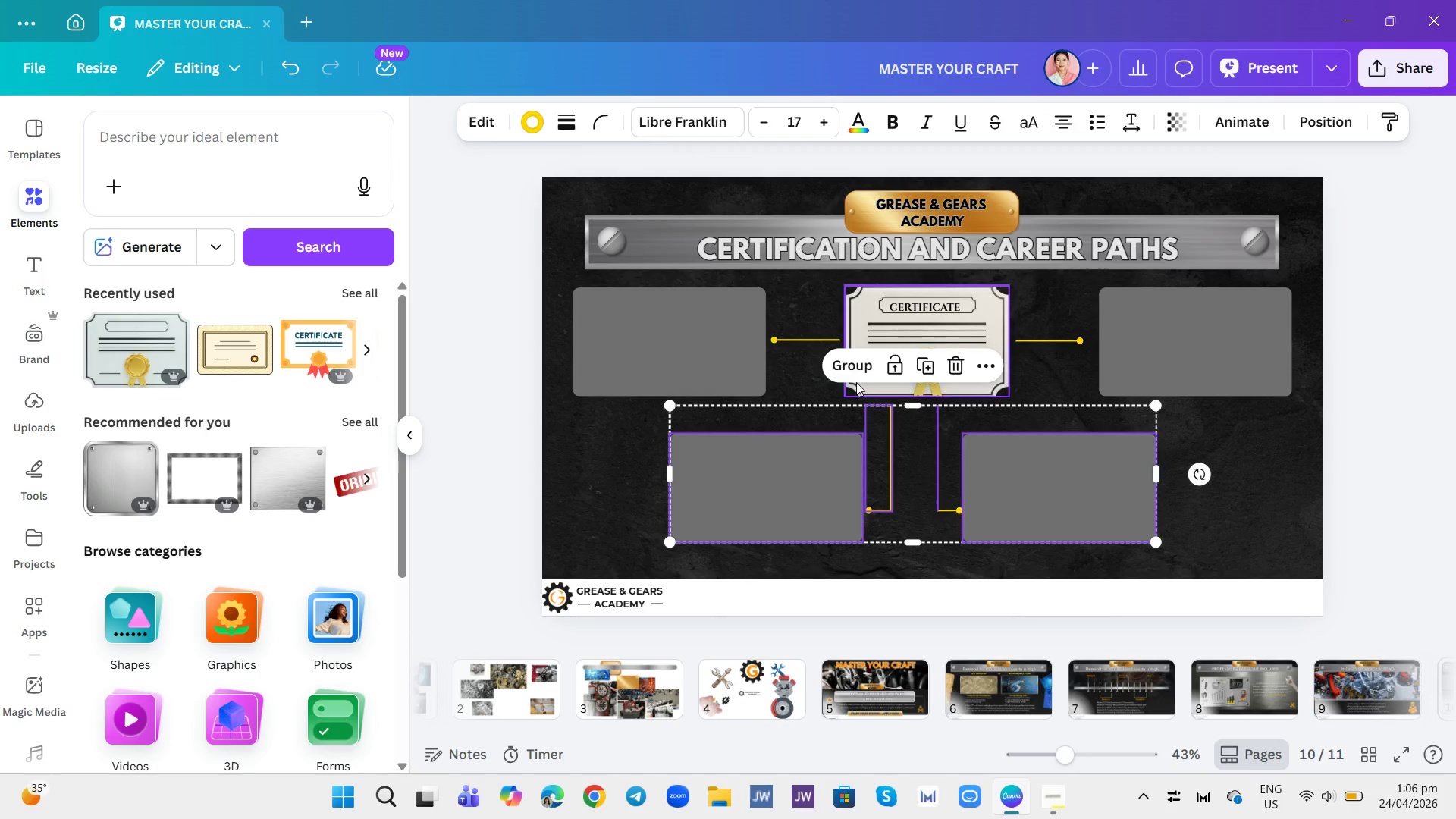 
left_click_drag(start_coordinate=[858, 366], to_coordinate=[861, 367])
 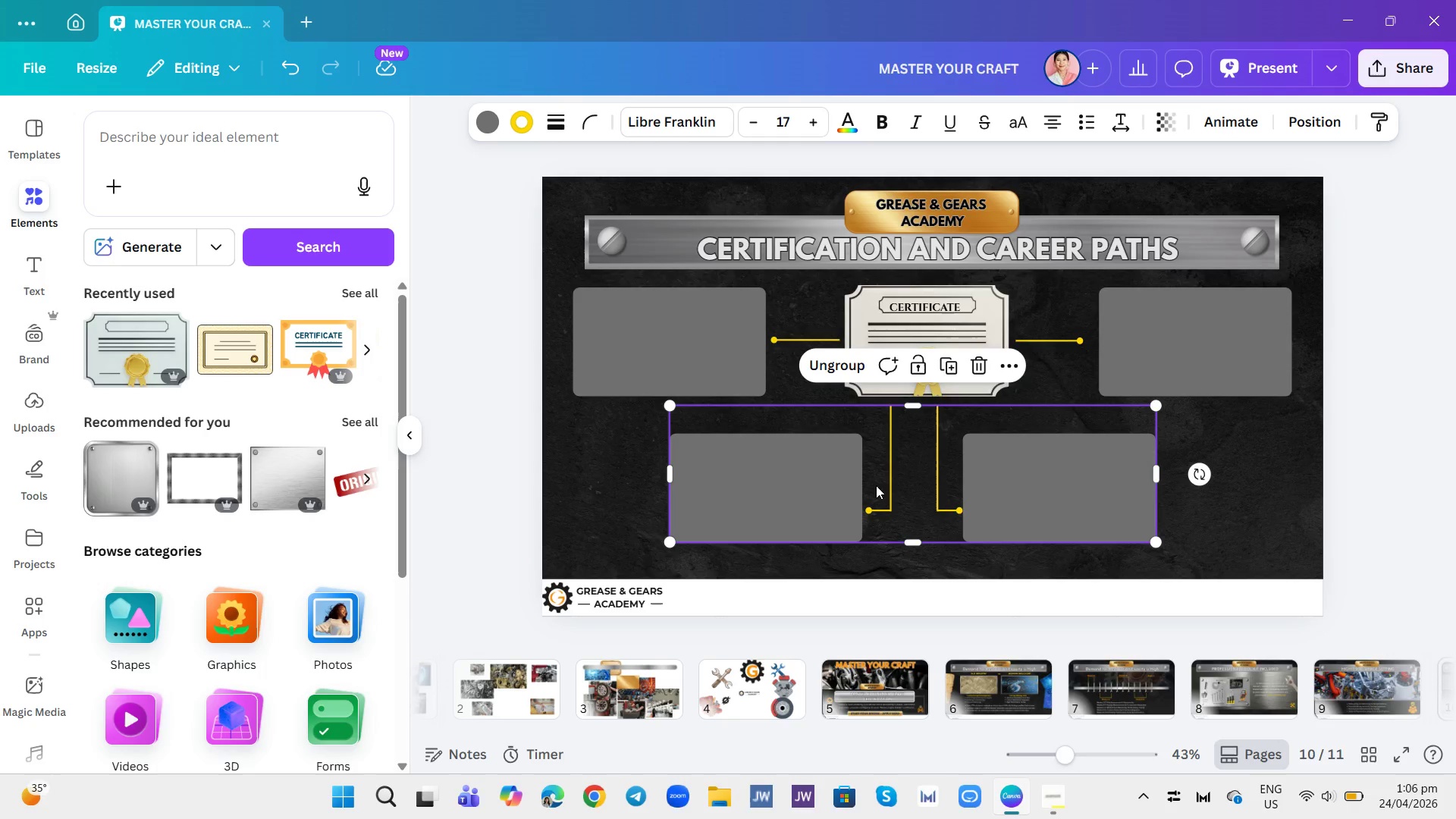 
left_click_drag(start_coordinate=[881, 479], to_coordinate=[905, 482])
 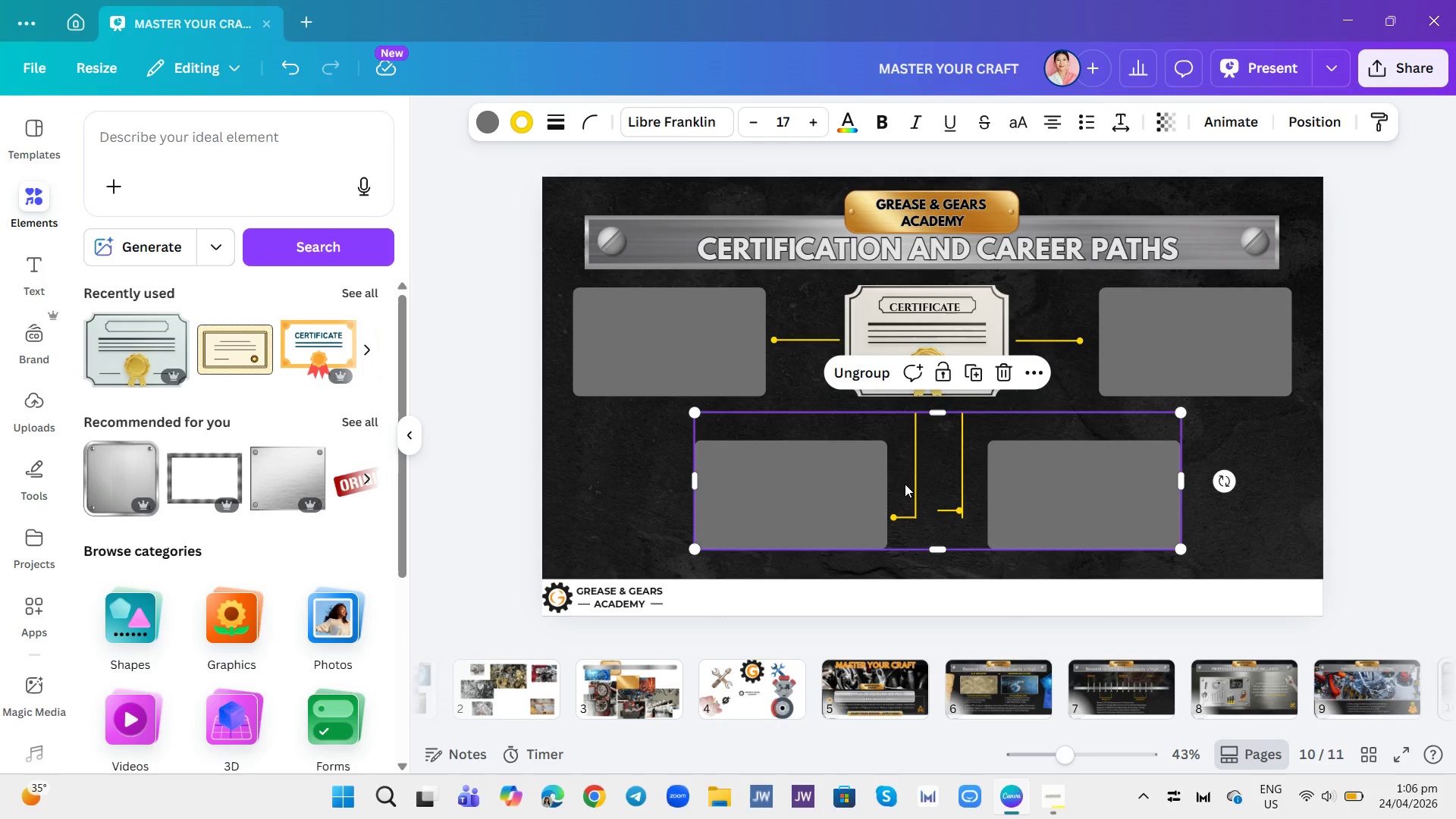 
key(Control+Z)
 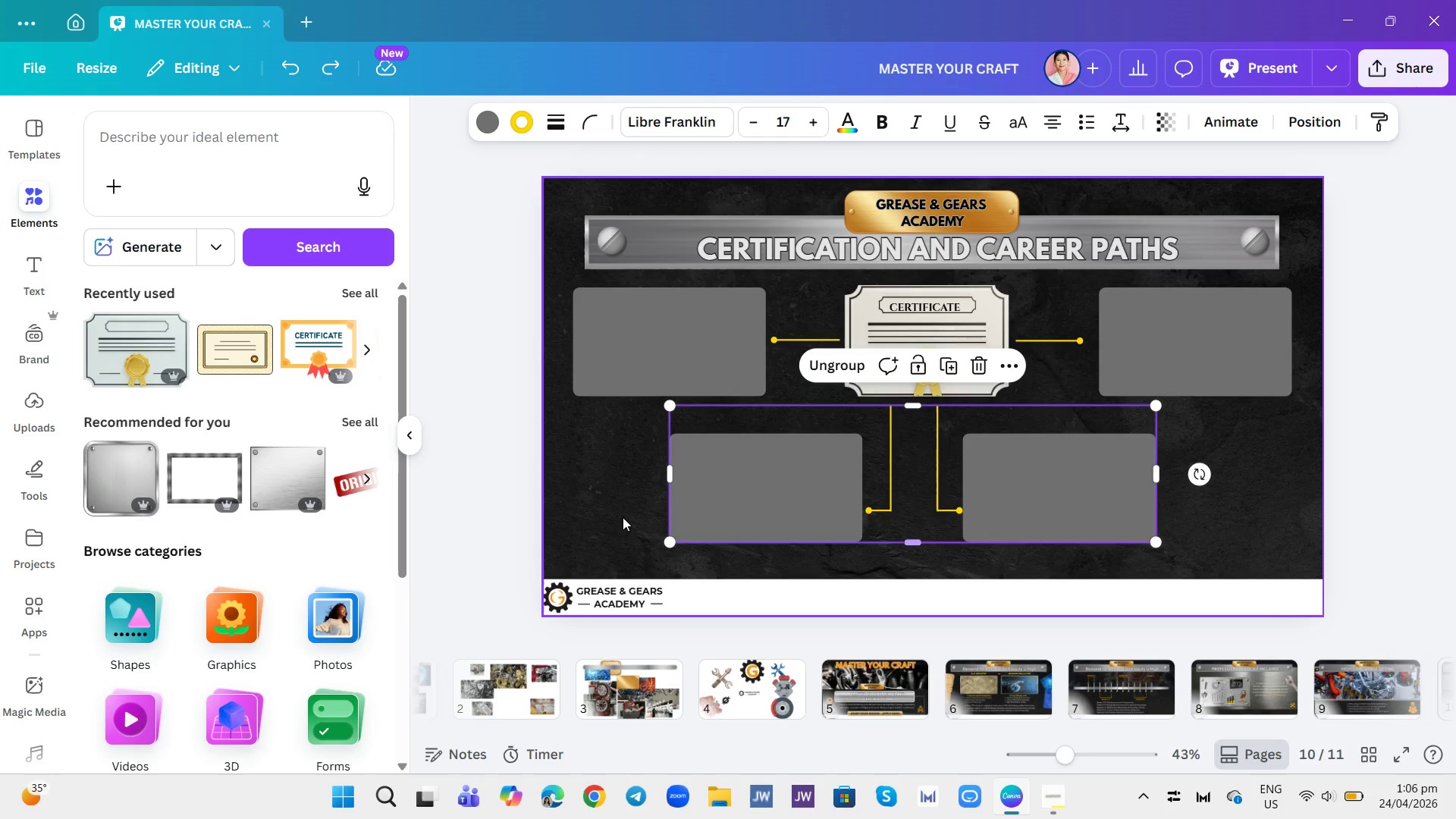 
left_click([623, 499])
 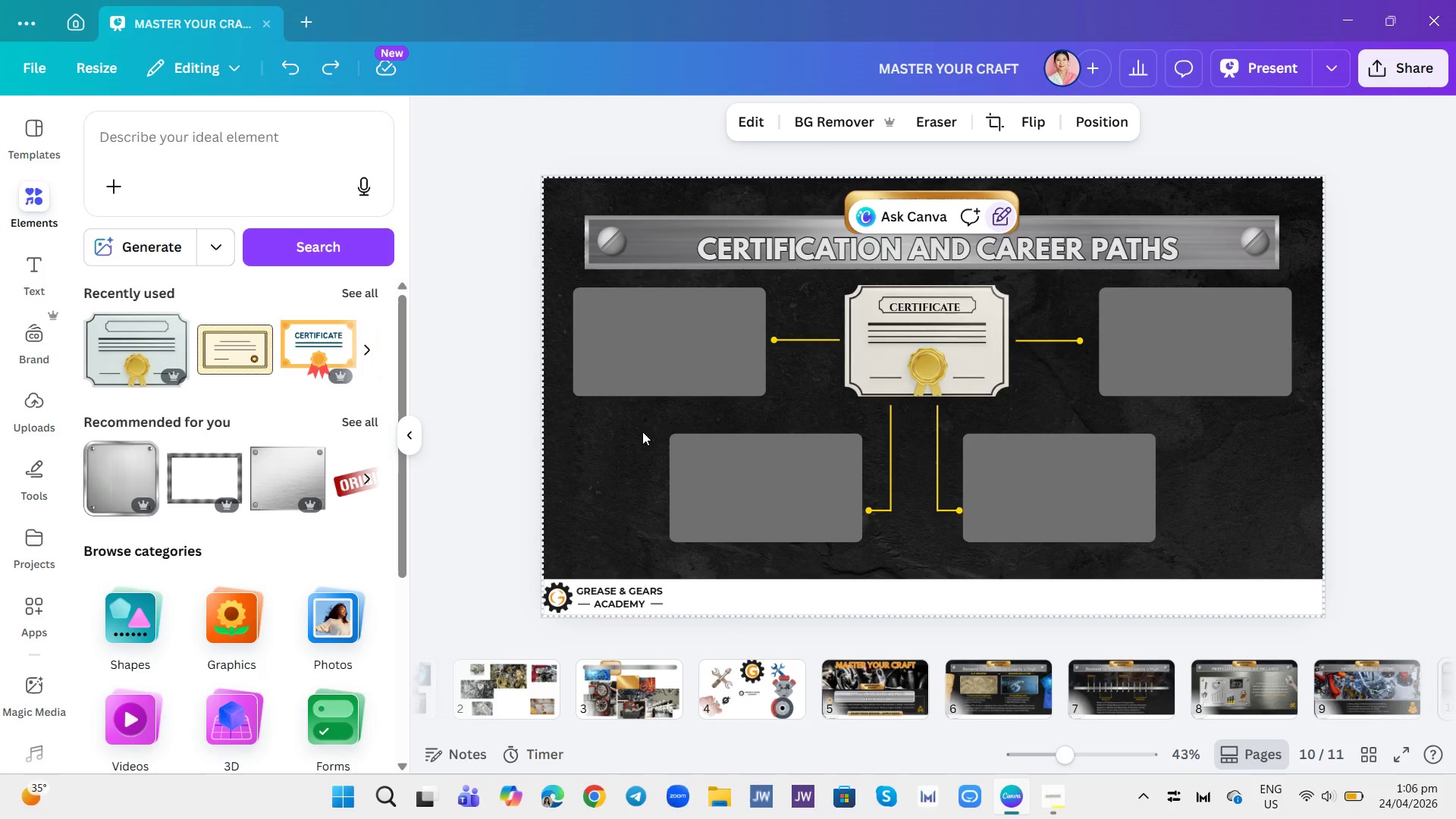 
left_click_drag(start_coordinate=[643, 431], to_coordinate=[986, 510])
 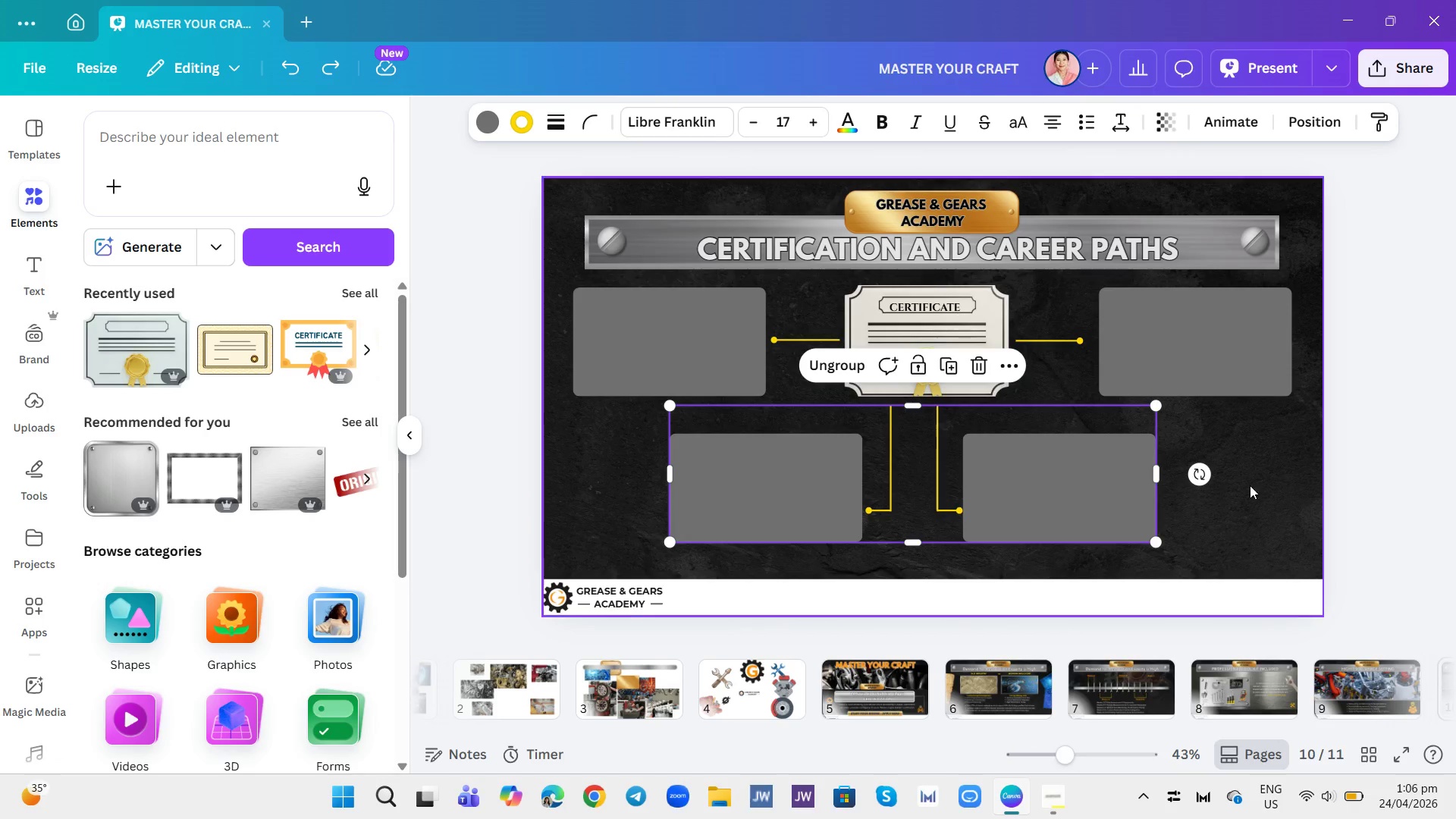 
left_click([1260, 485])
 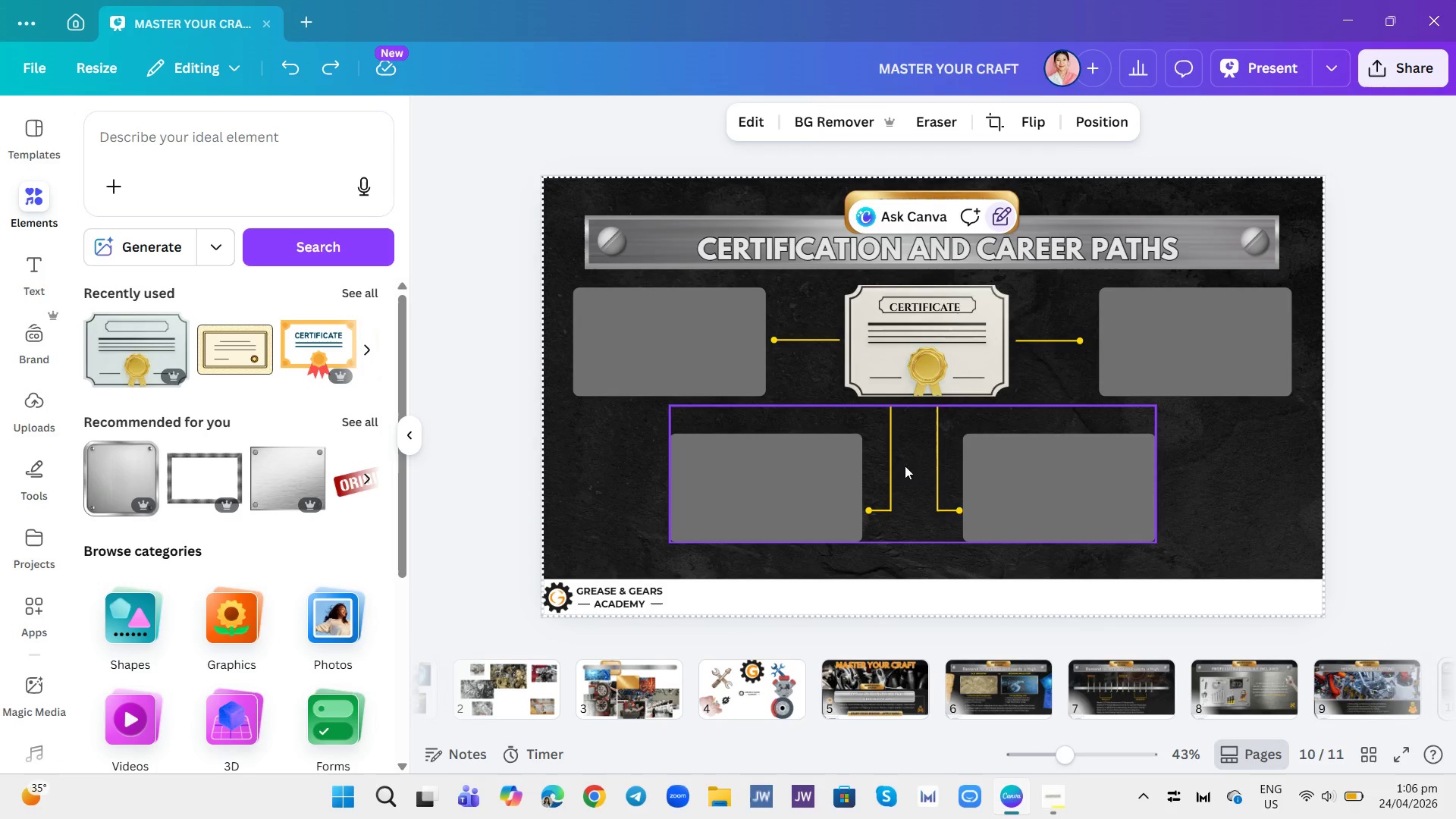 
left_click([930, 482])
 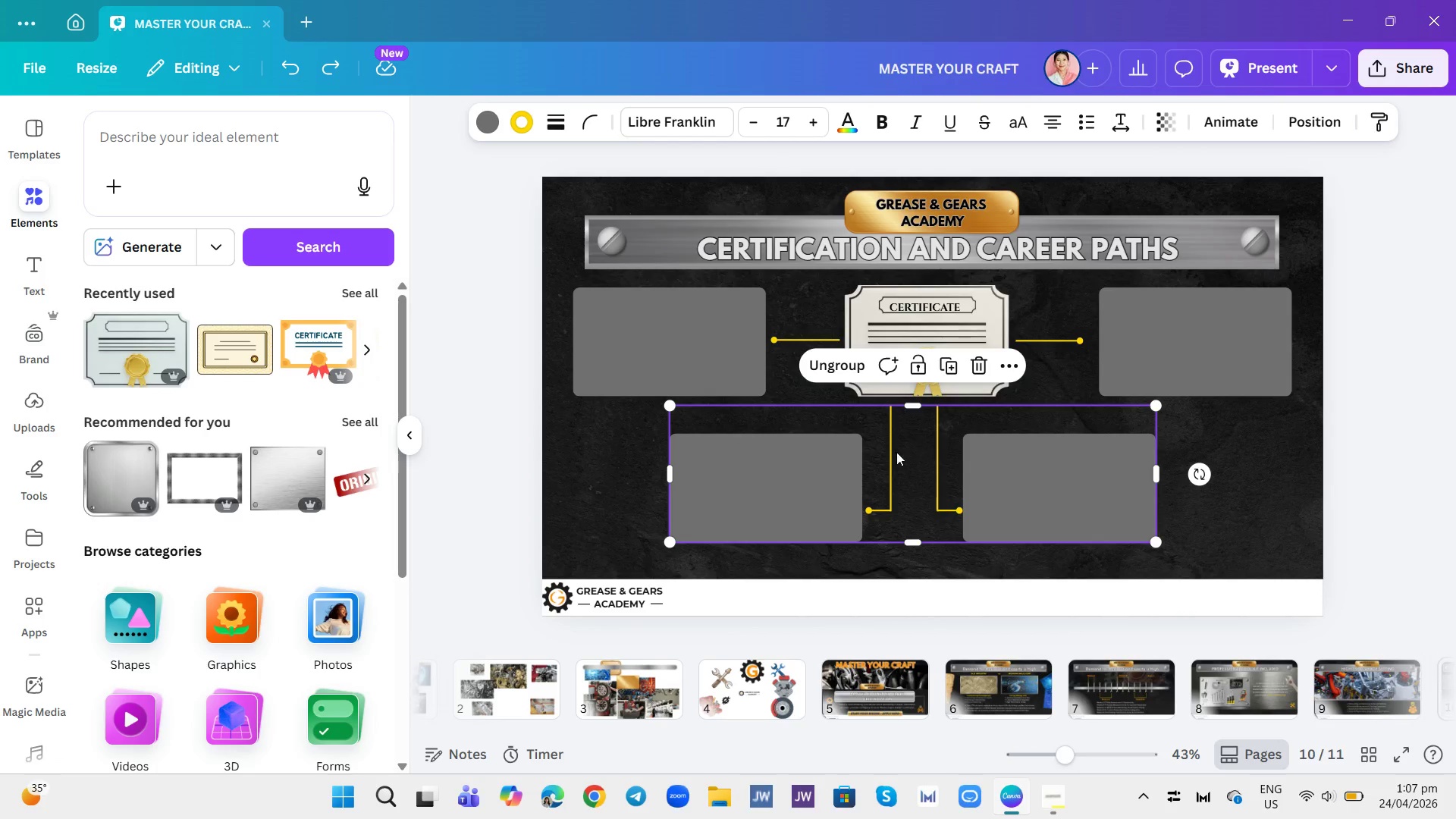 
left_click_drag(start_coordinate=[824, 472], to_coordinate=[844, 477])
 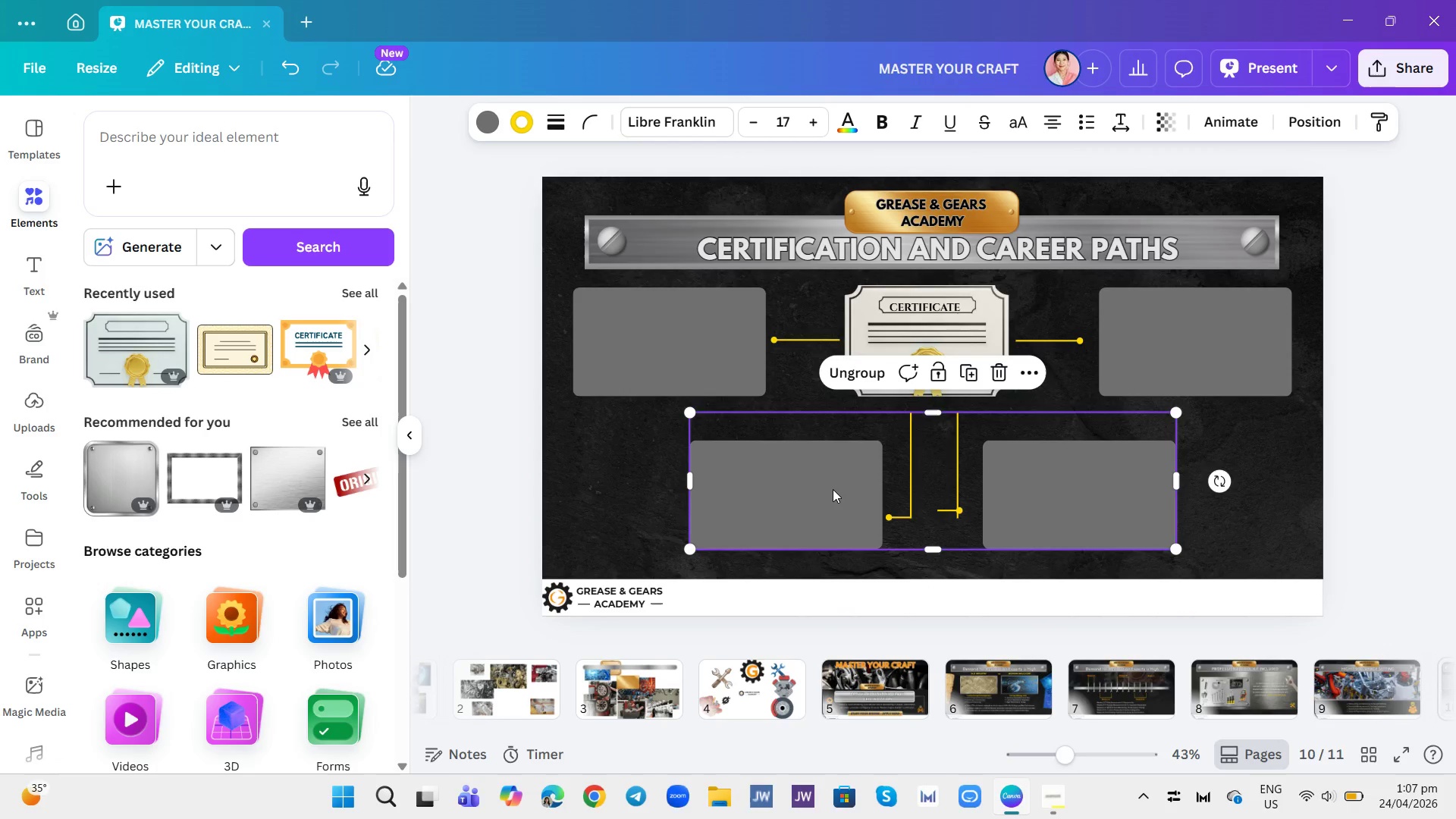 
key(Control+Z)
 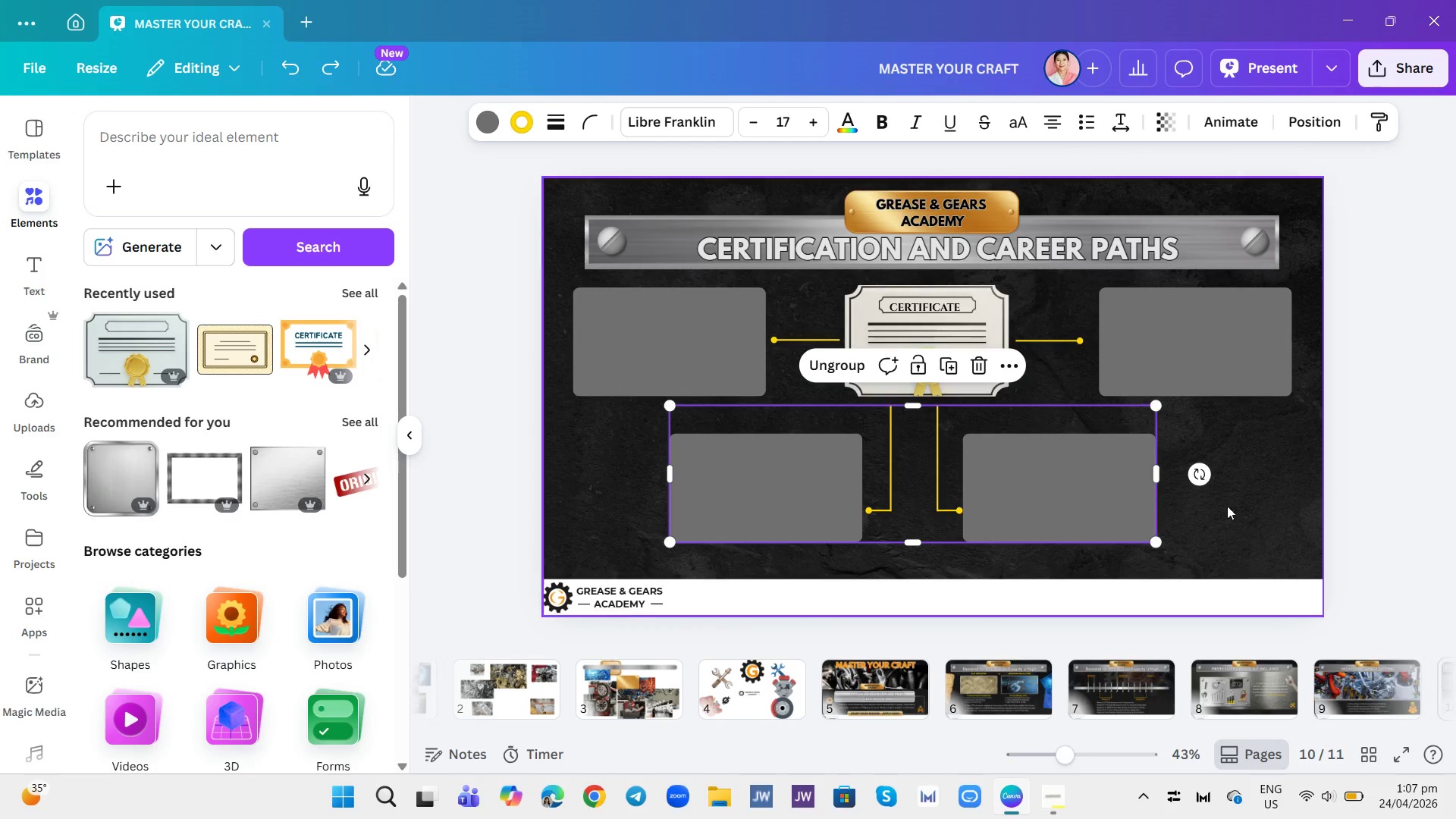 
left_click([1262, 488])
 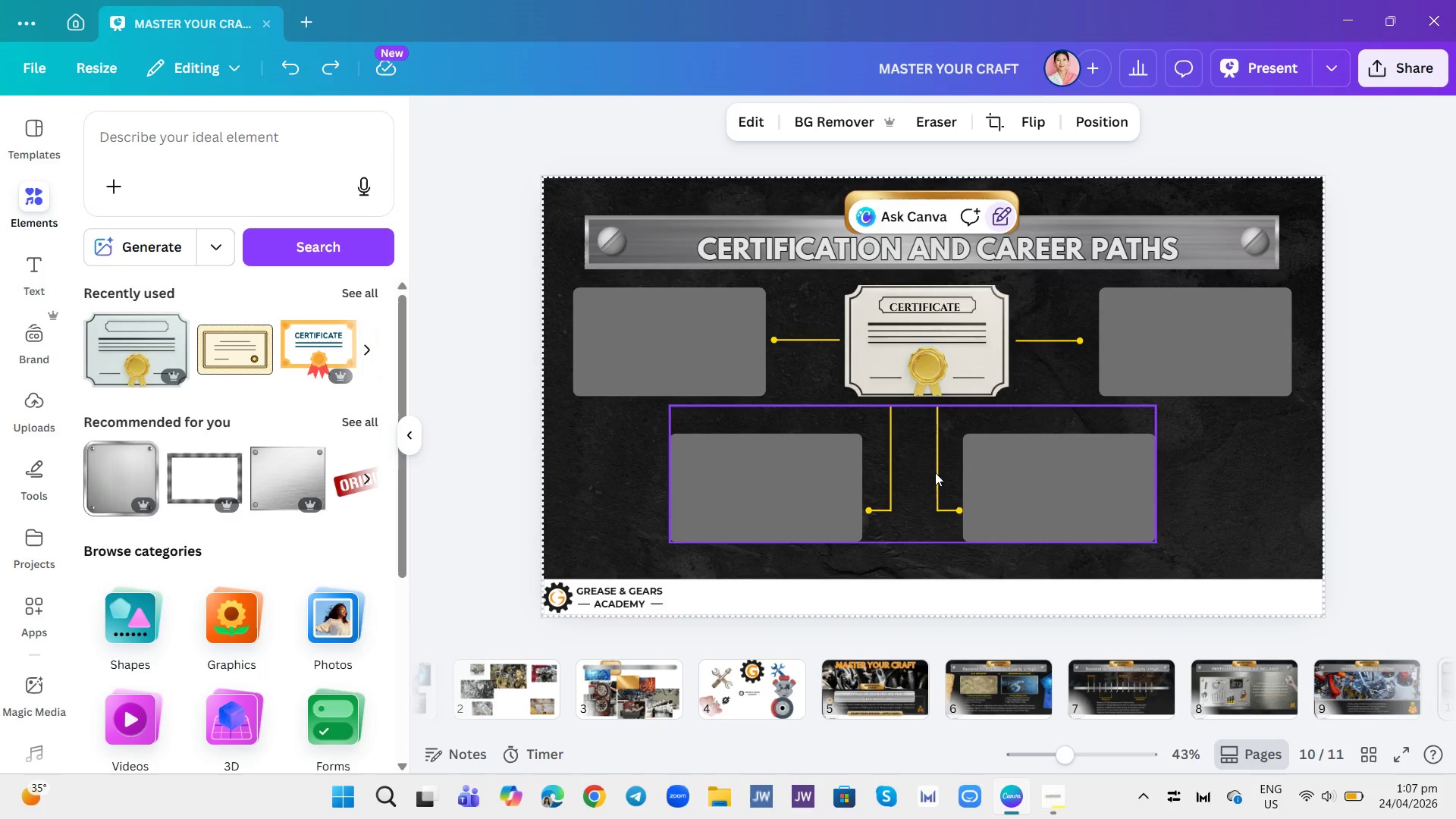 
left_click([921, 467])
 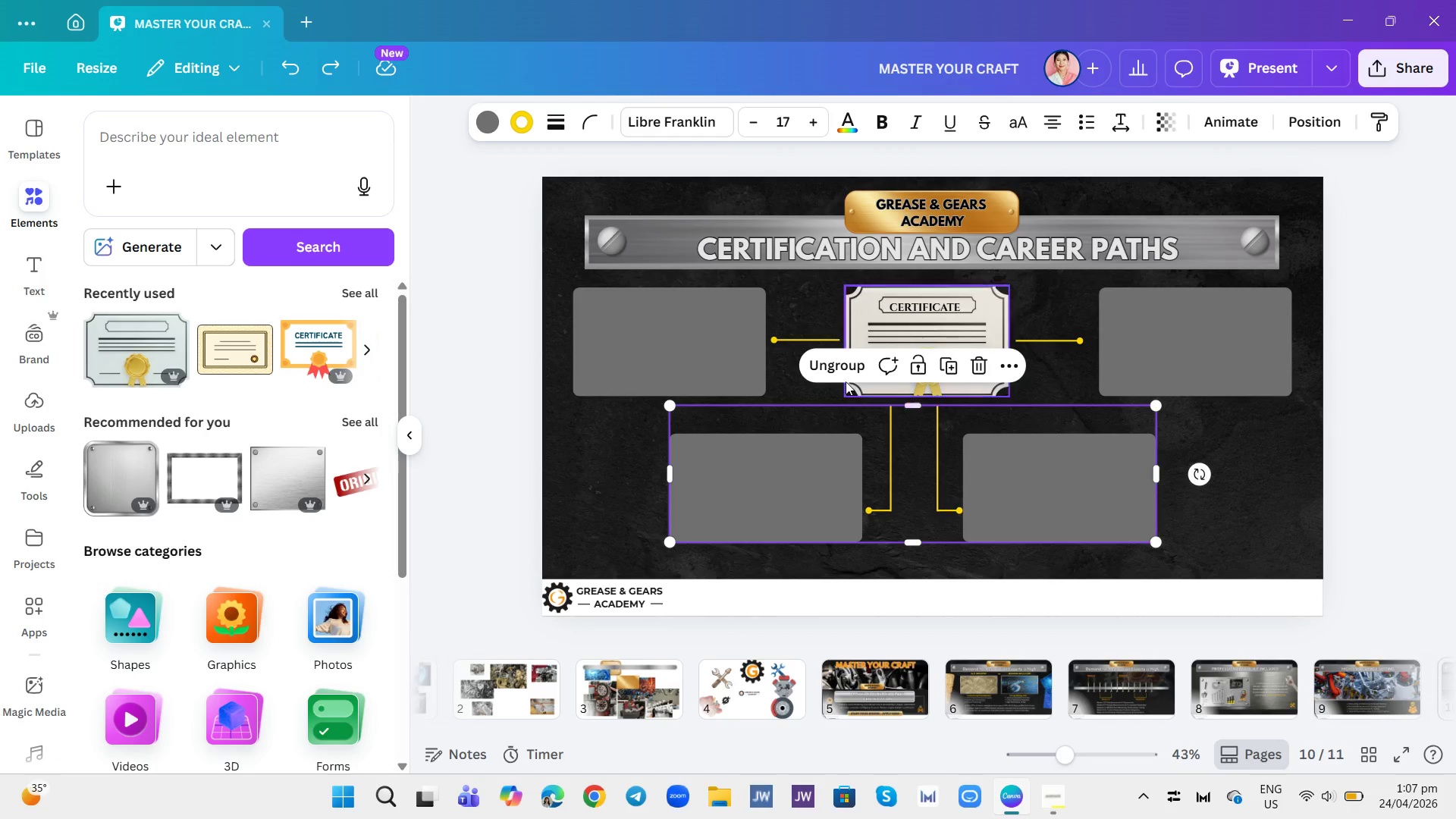 
left_click([836, 365])
 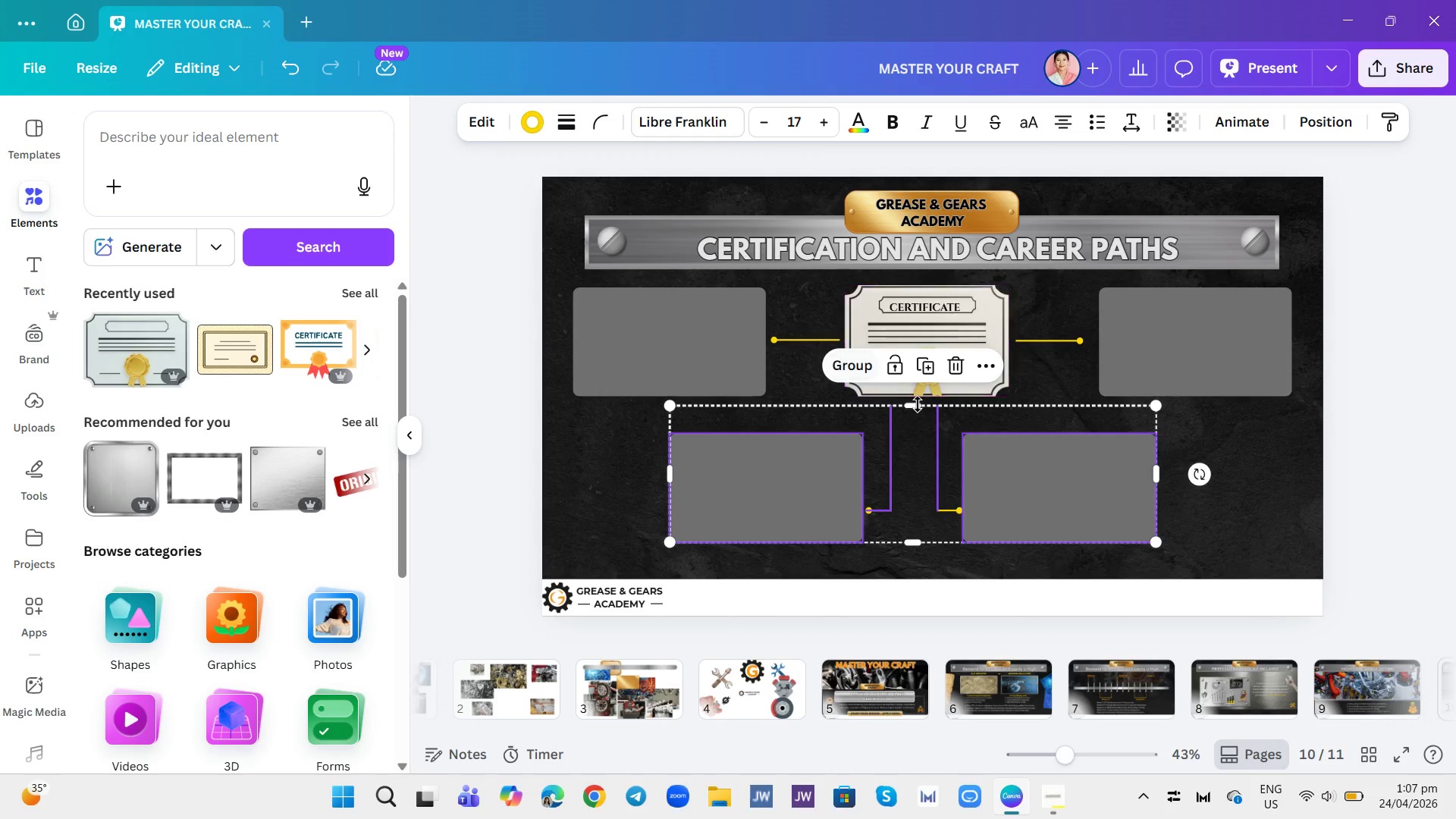 
left_click([921, 431])
 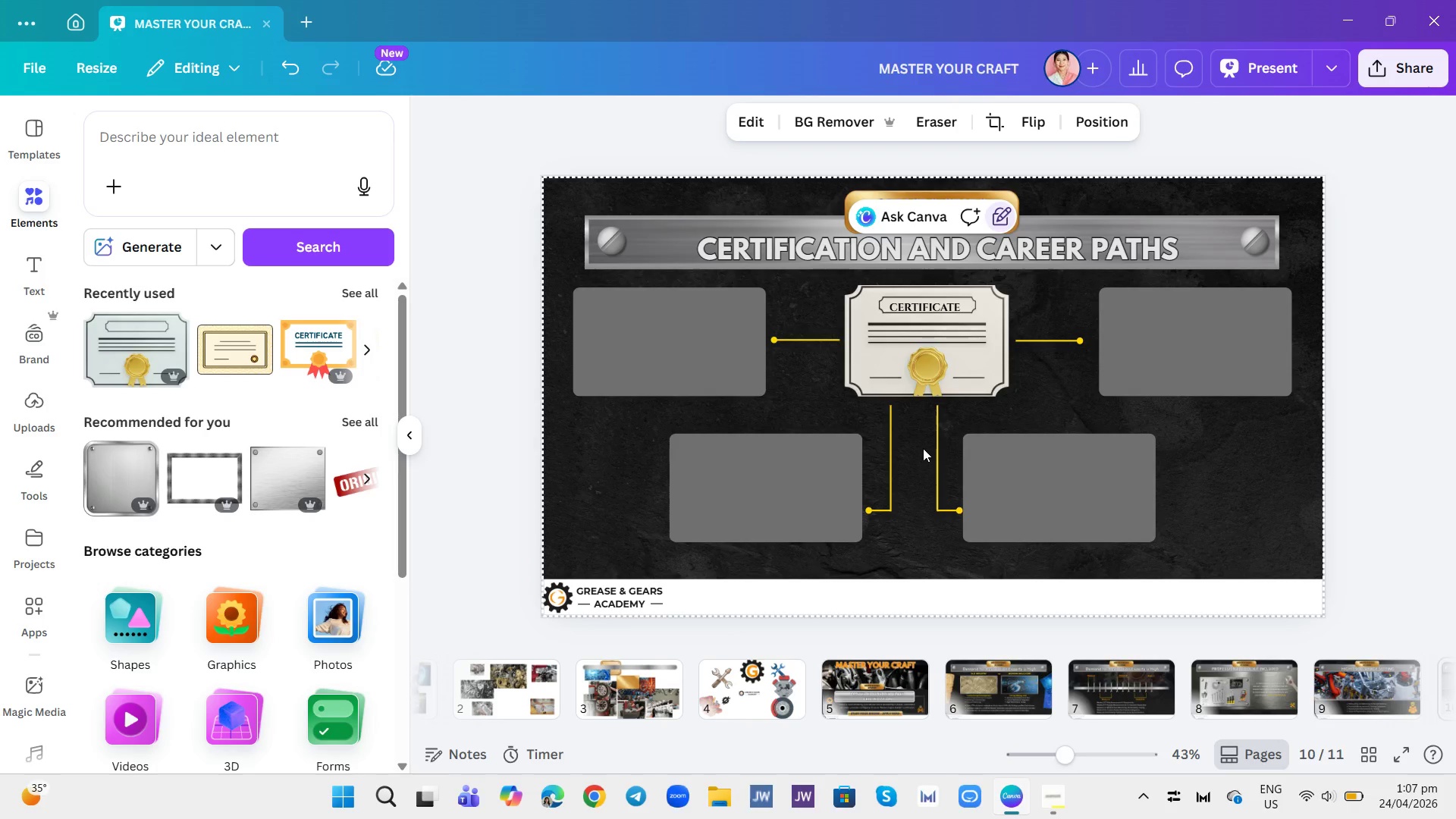 
left_click_drag(start_coordinate=[923, 448], to_coordinate=[947, 516])
 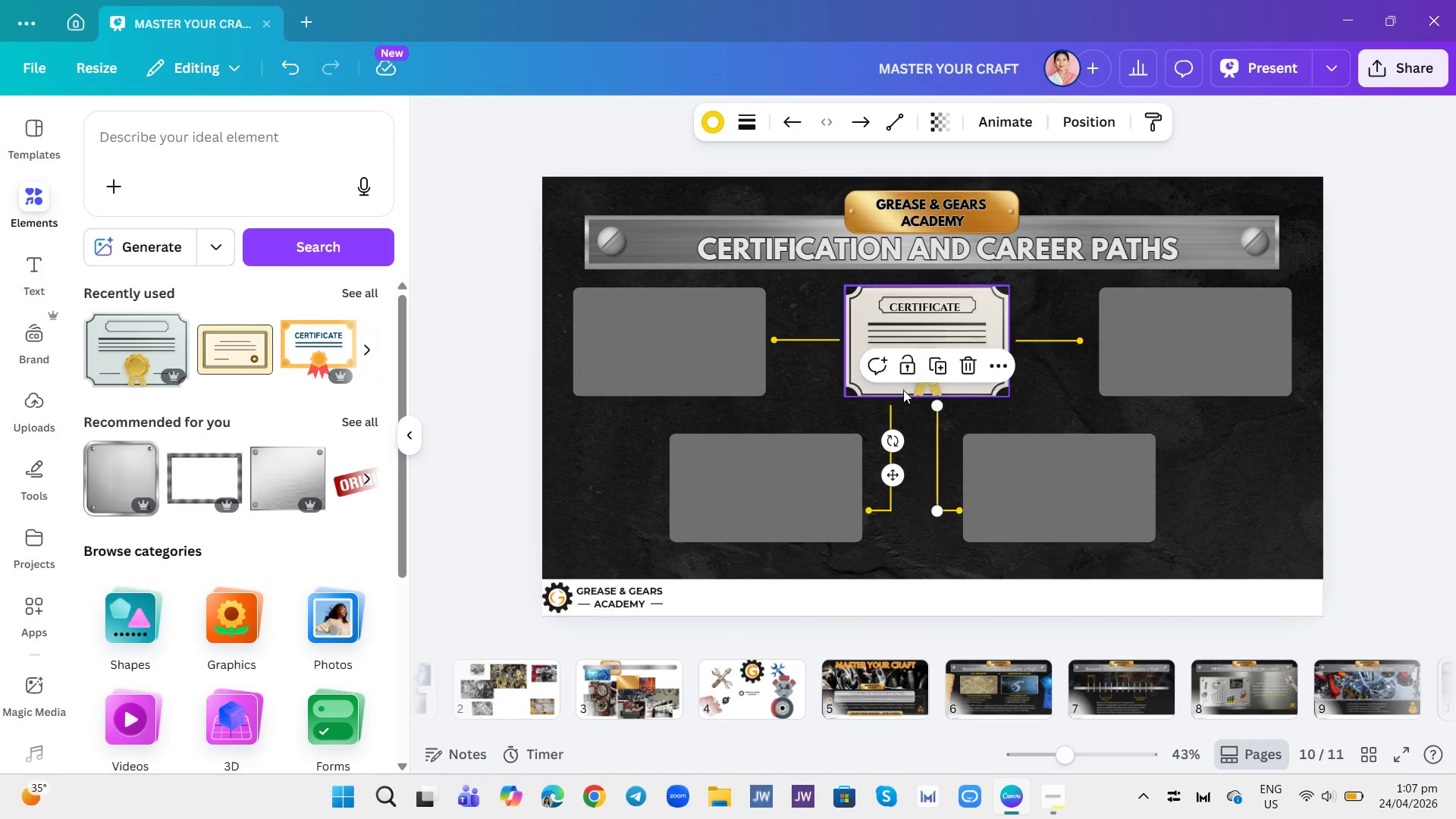 
left_click([918, 468])
 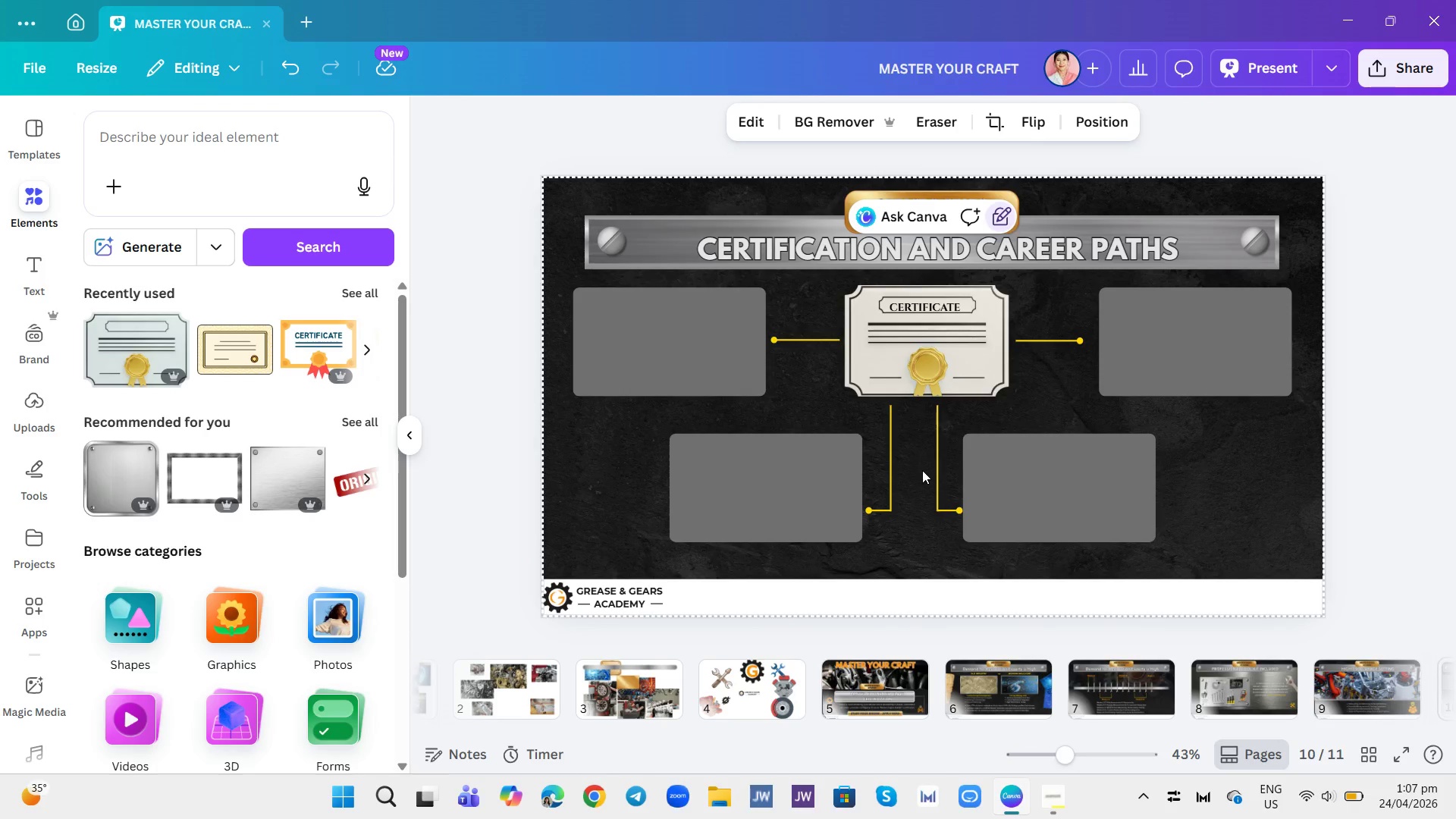 
left_click_drag(start_coordinate=[924, 470], to_coordinate=[947, 520])
 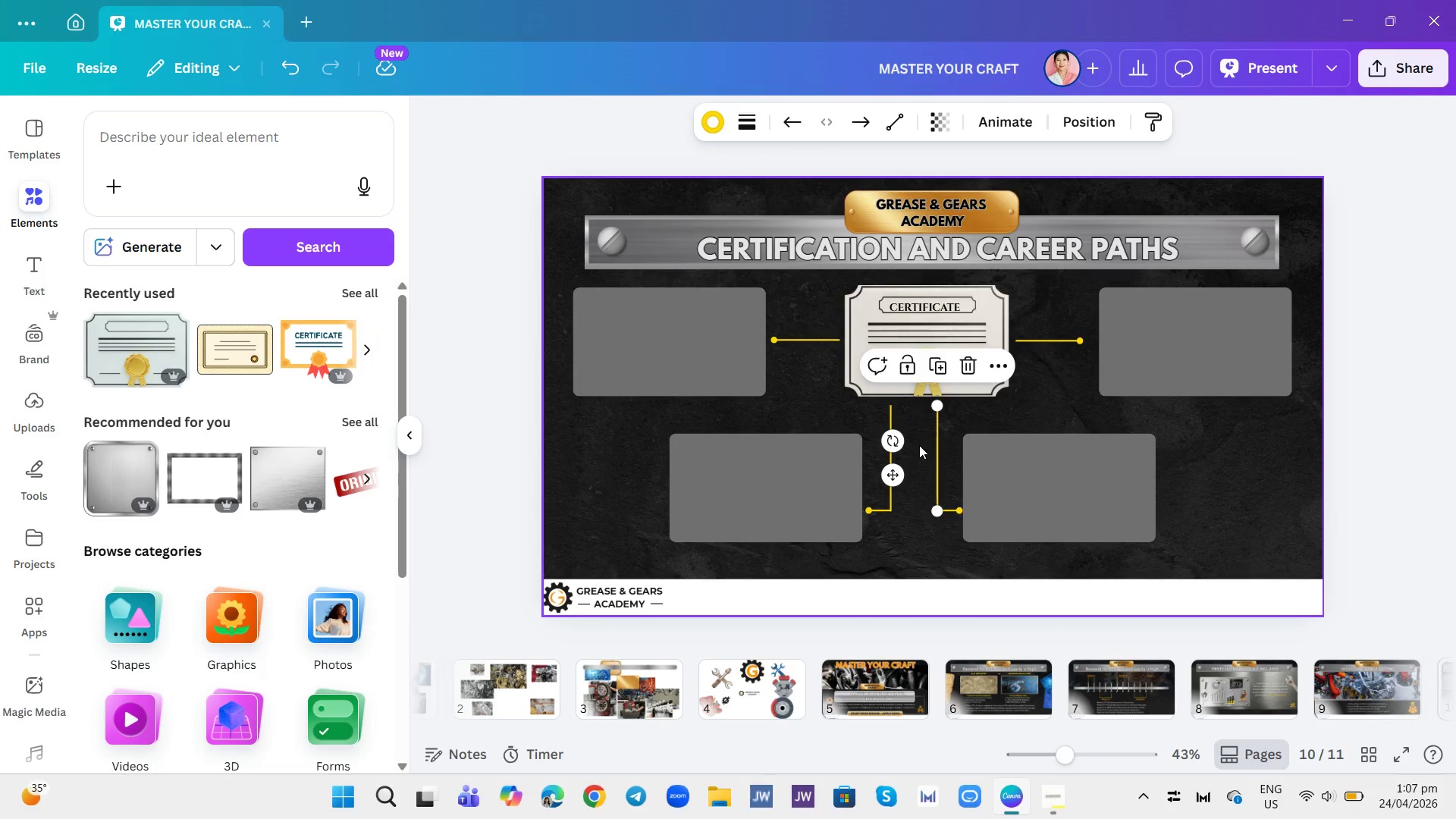 
left_click([920, 447])
 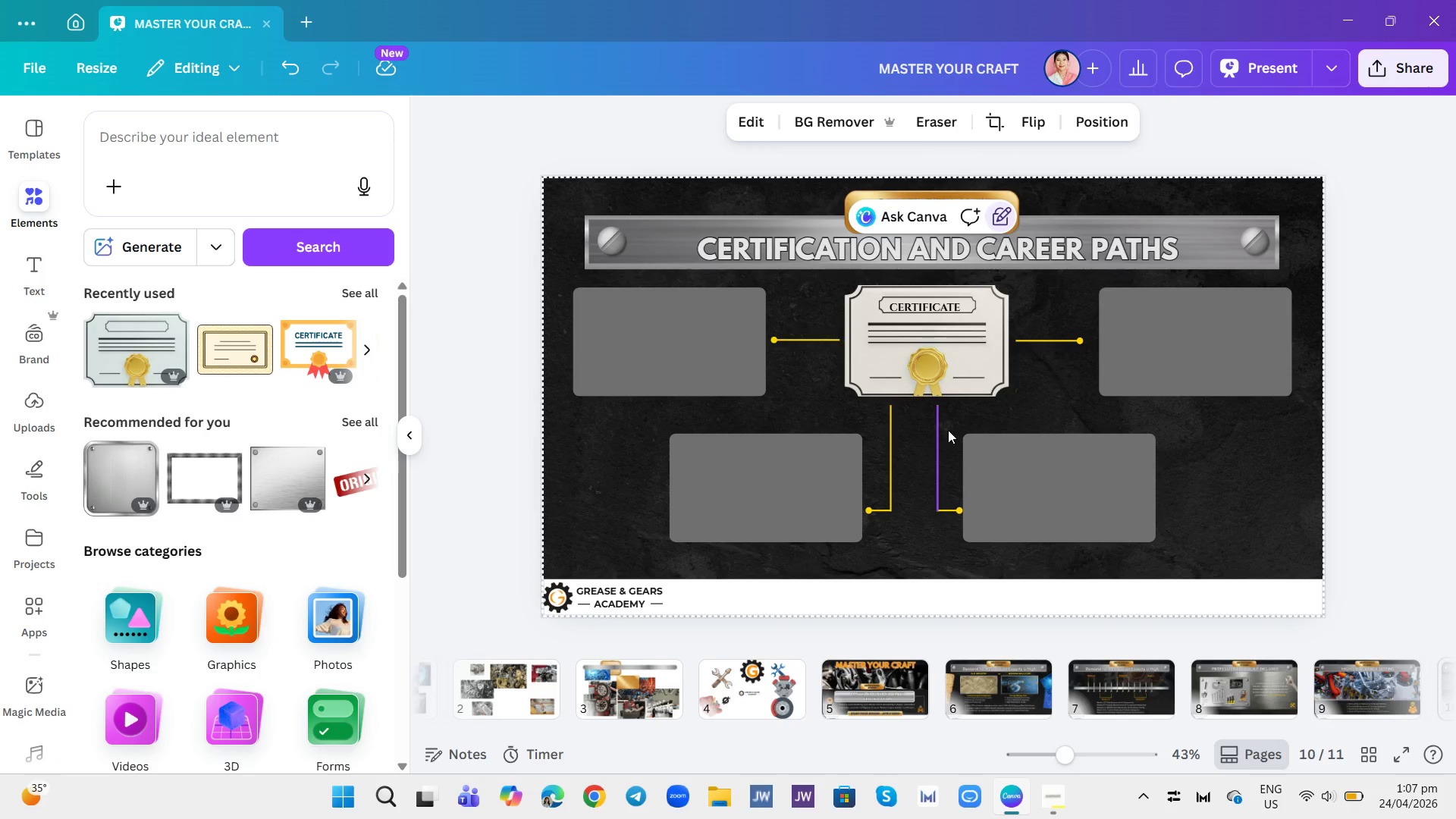 
left_click([949, 429])
 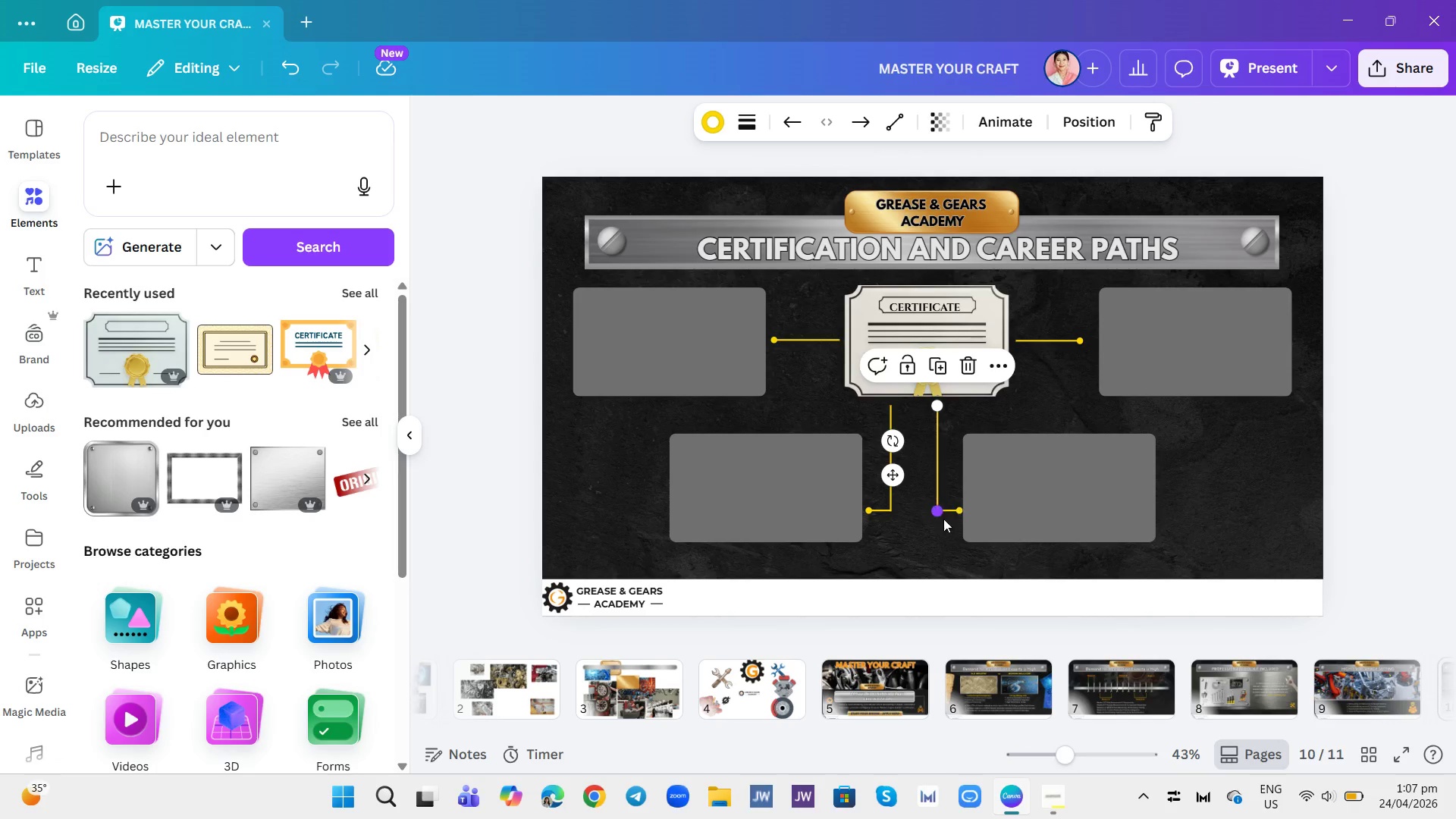 
left_click([943, 538])
 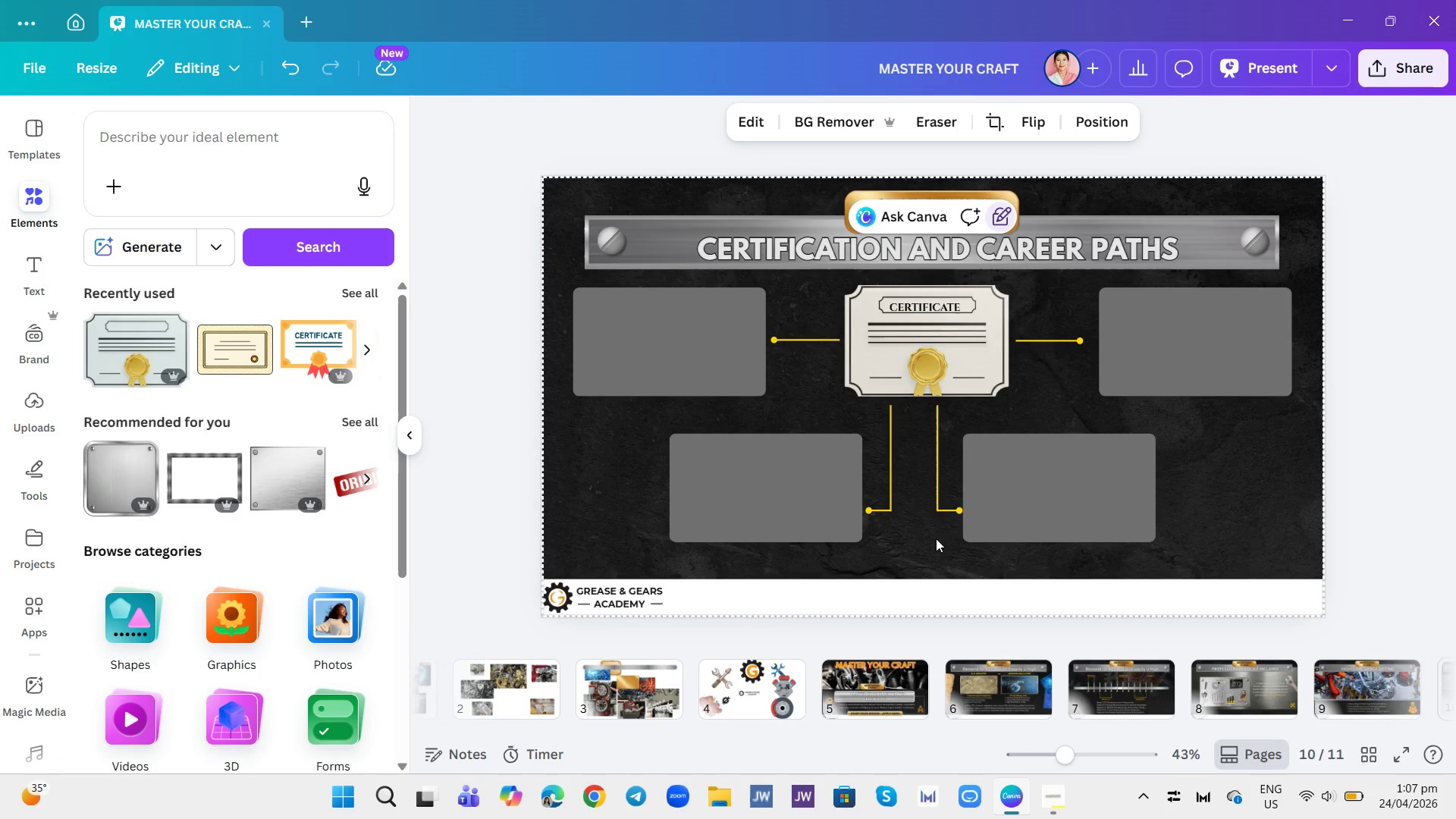 
left_click_drag(start_coordinate=[936, 538], to_coordinate=[952, 494])
 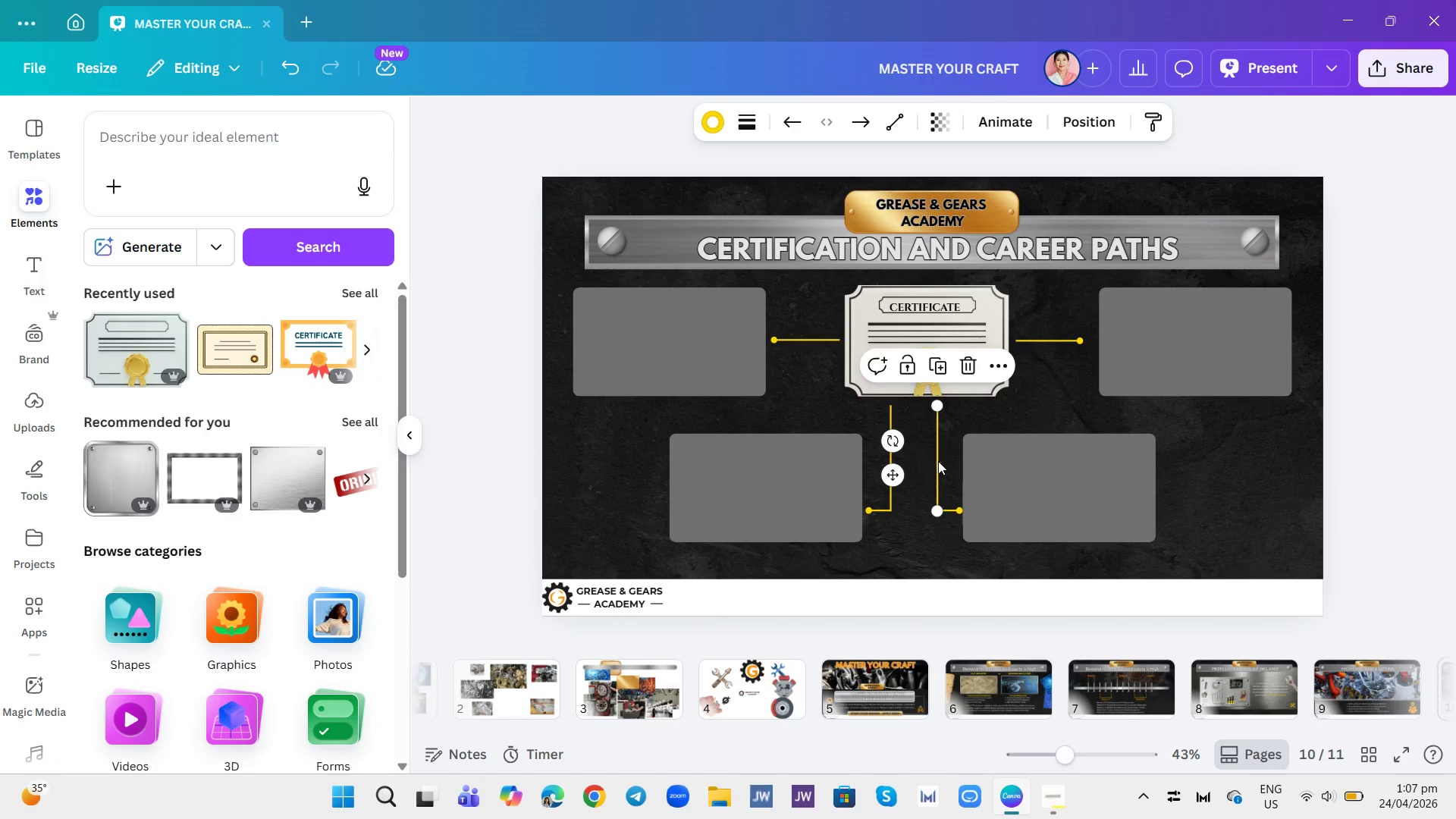 
left_click([922, 513])
 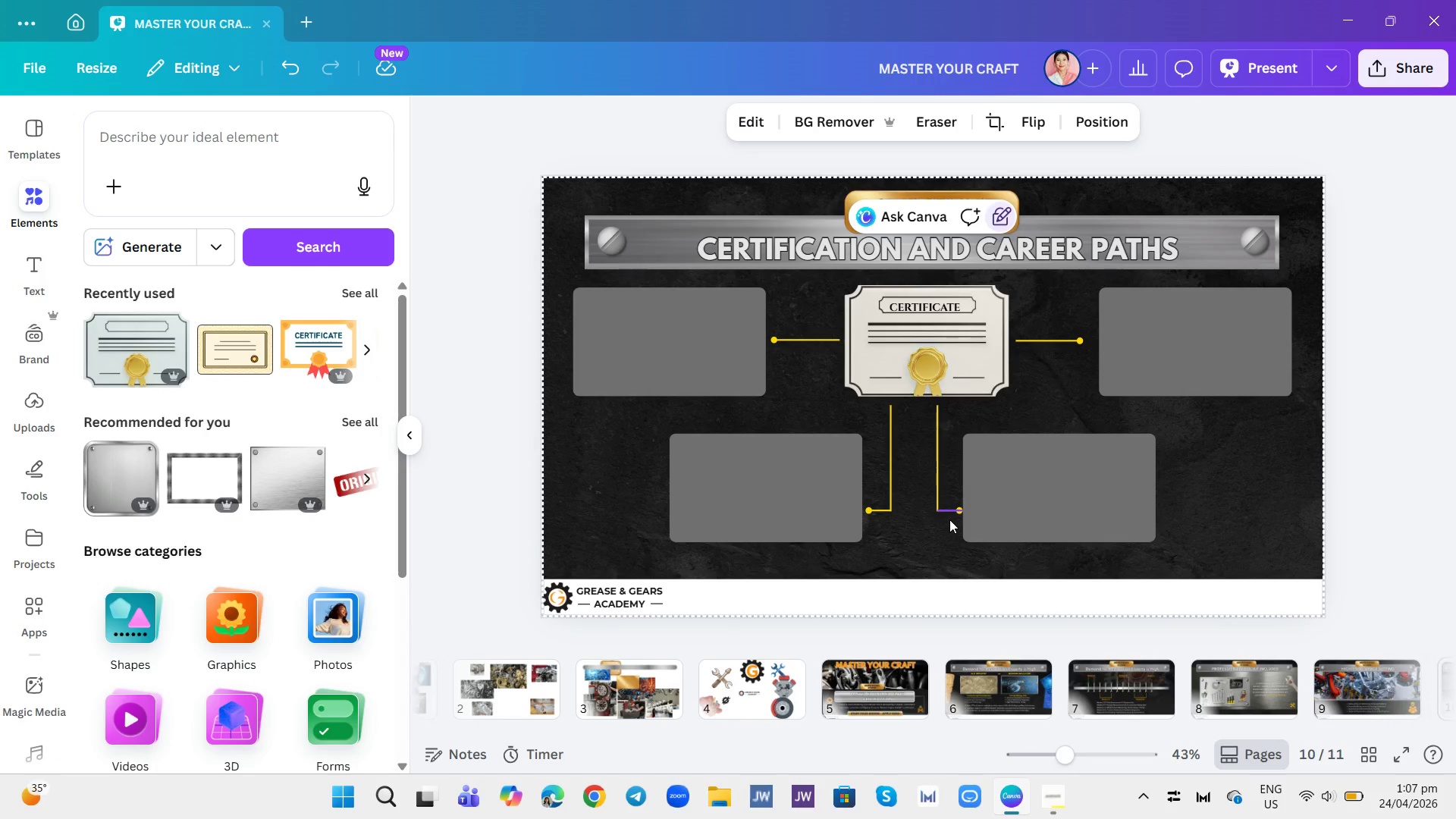 
left_click([949, 519])
 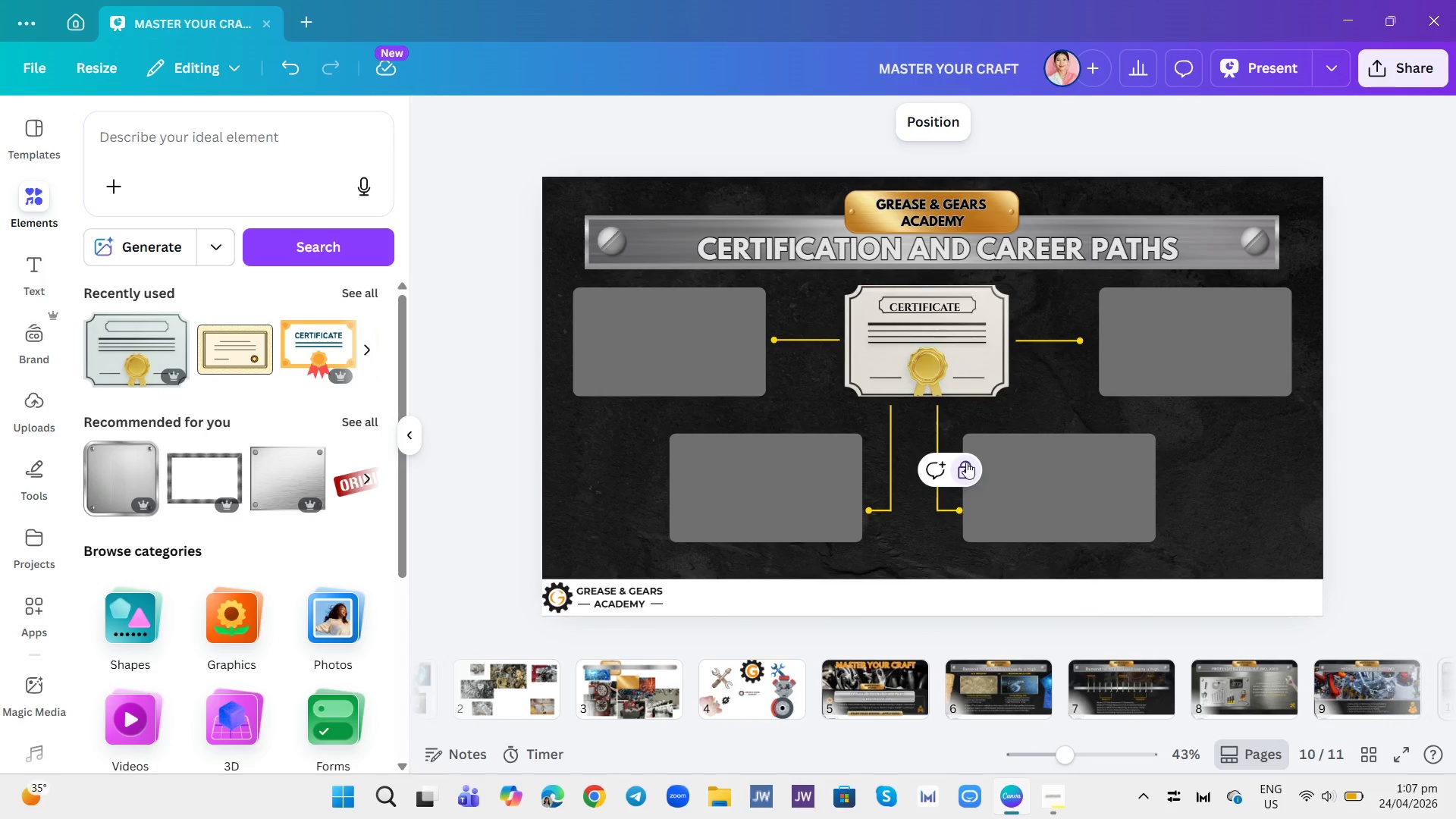 
left_click([963, 466])
 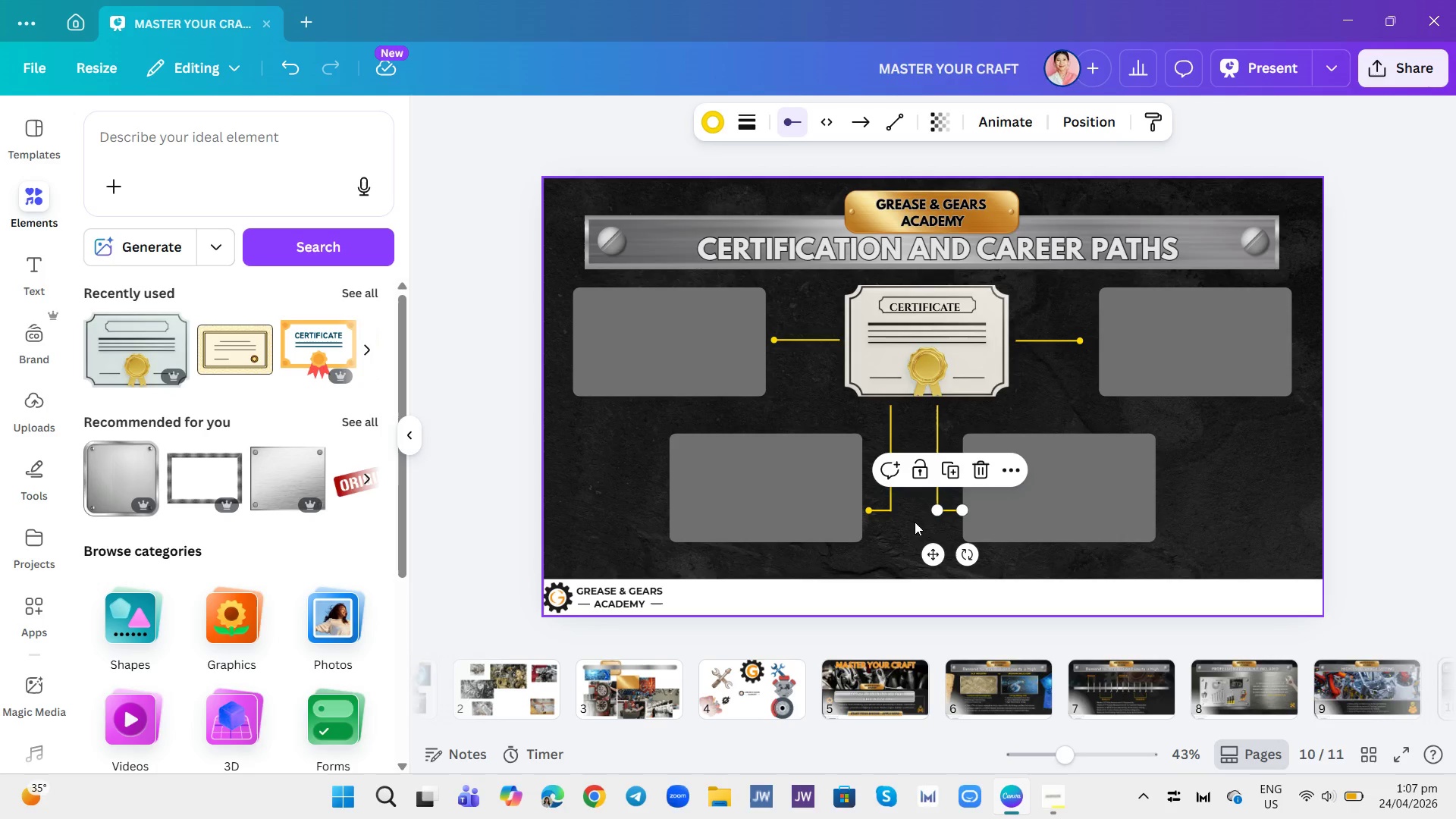 
left_click([912, 523])
 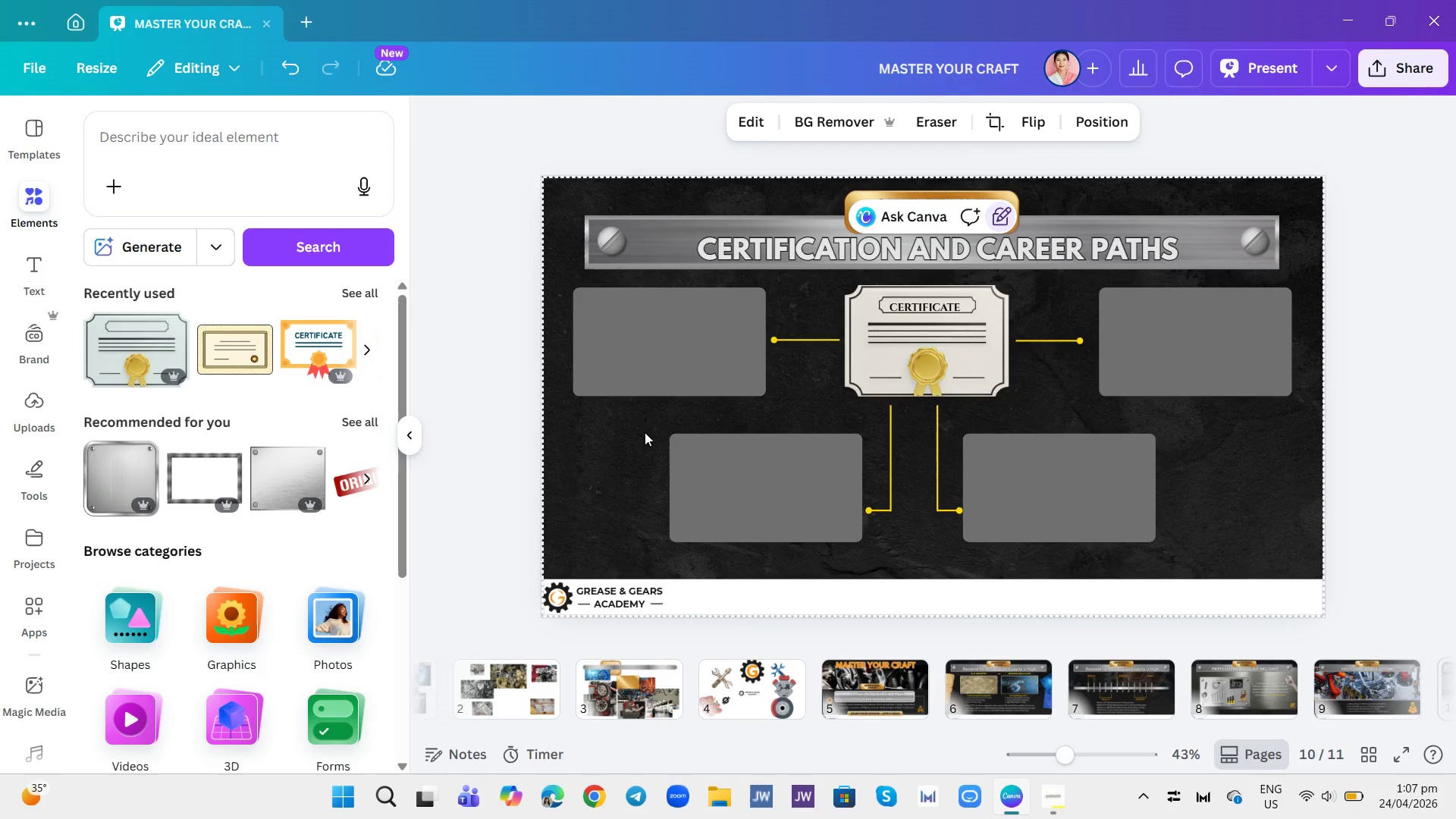 
left_click_drag(start_coordinate=[645, 429], to_coordinate=[1071, 532])
 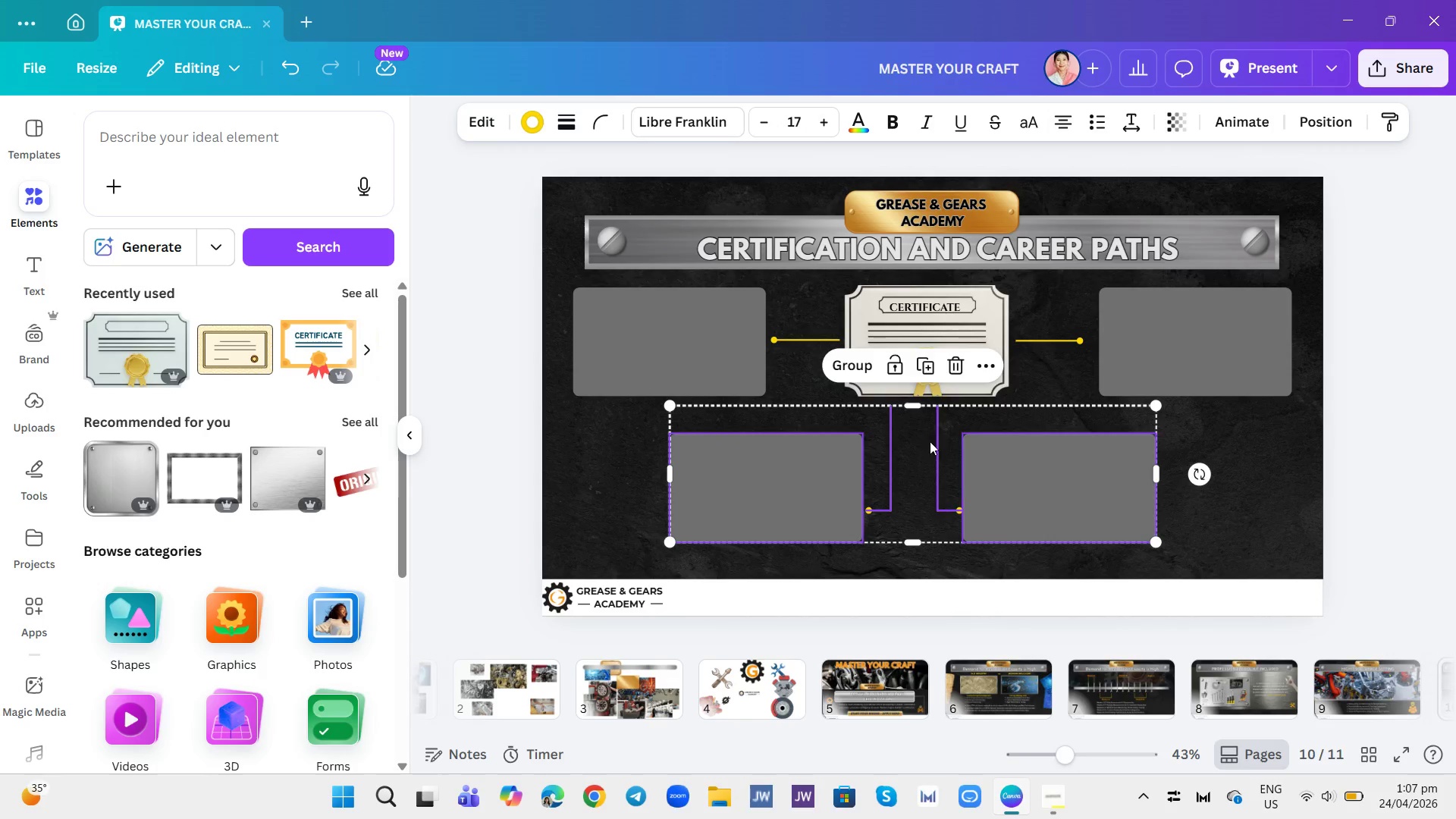 
left_click_drag(start_coordinate=[923, 469], to_coordinate=[944, 471])
 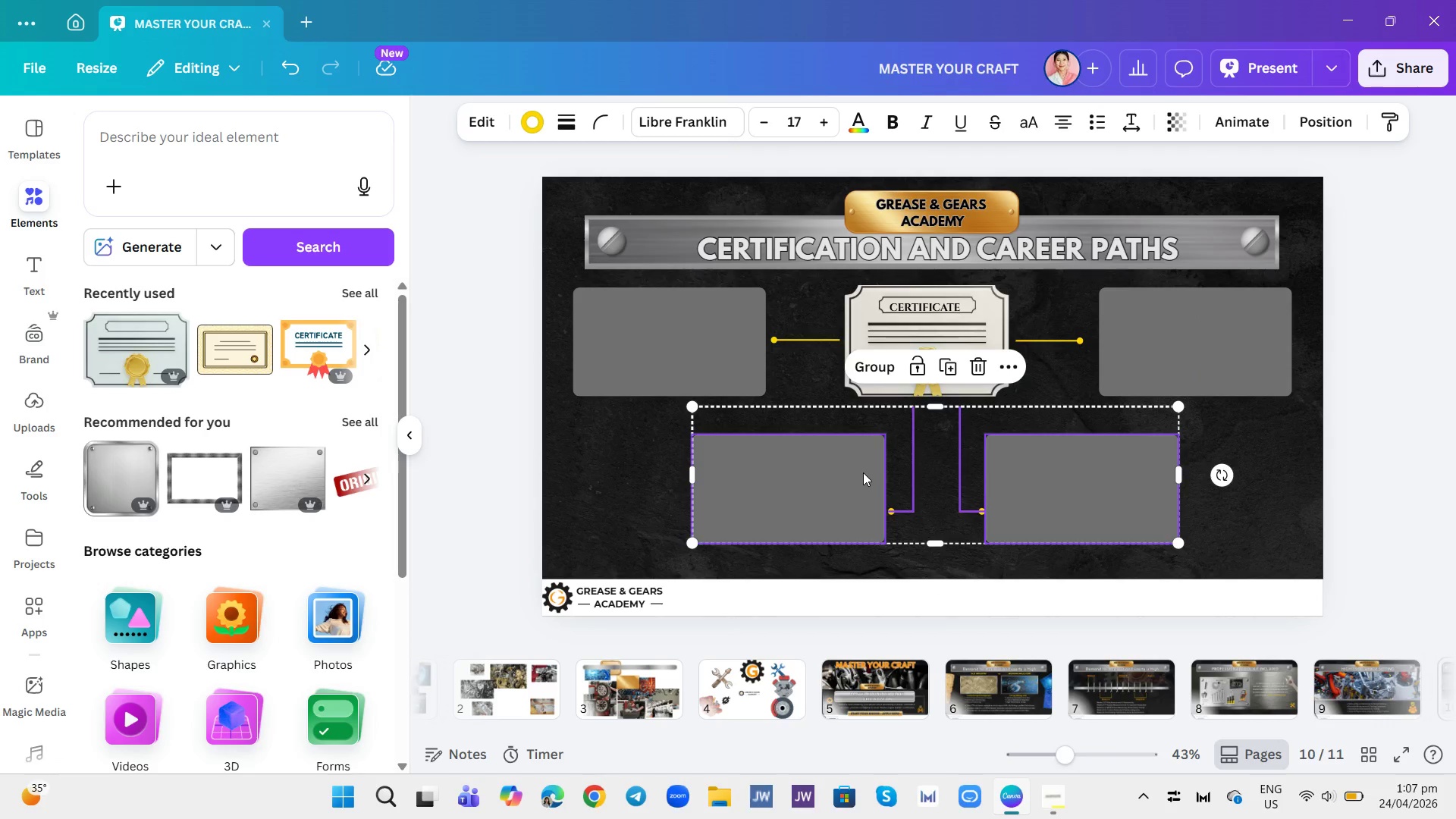 
wait(6.94)
 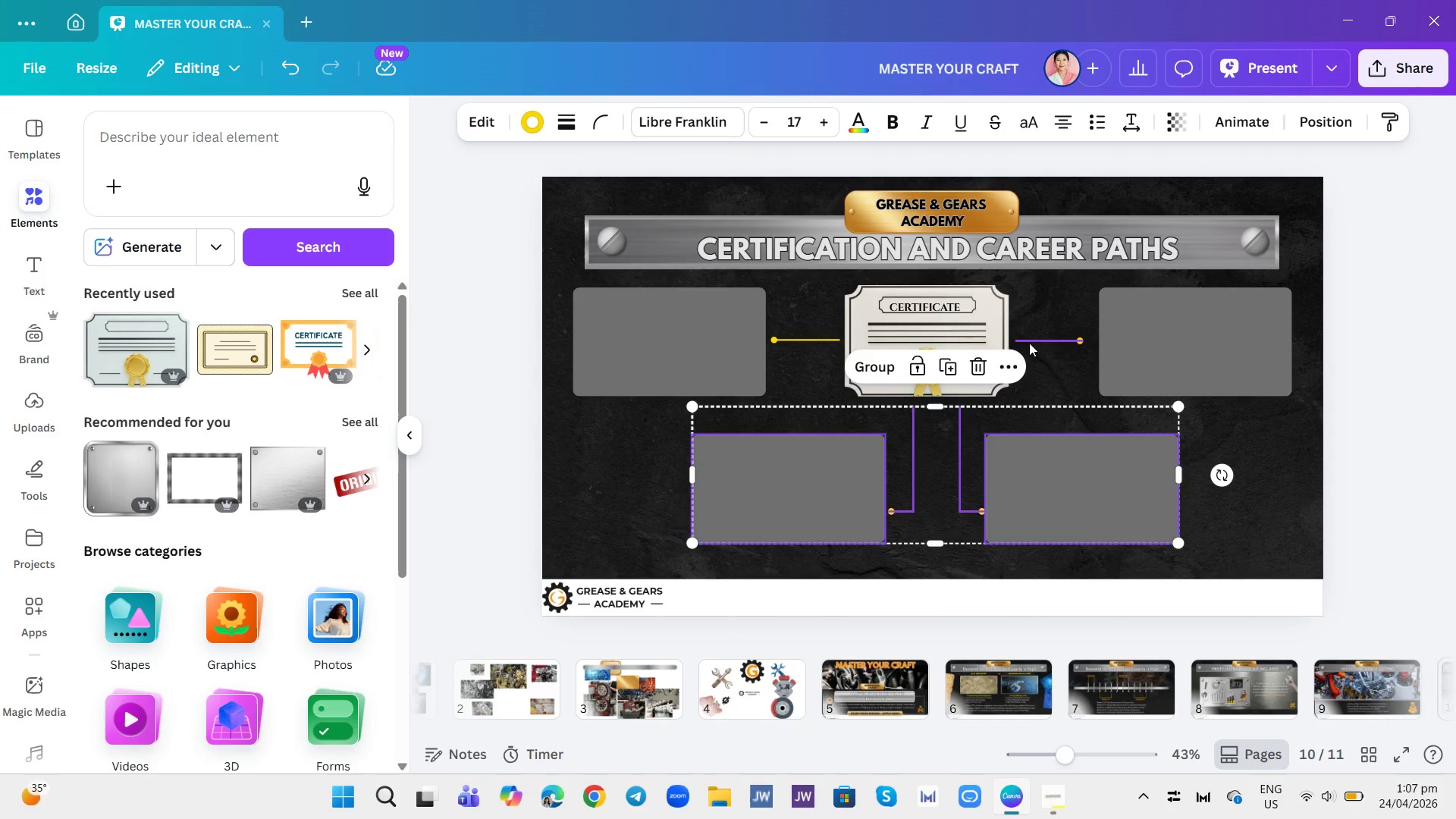 
left_click([1055, 328])
 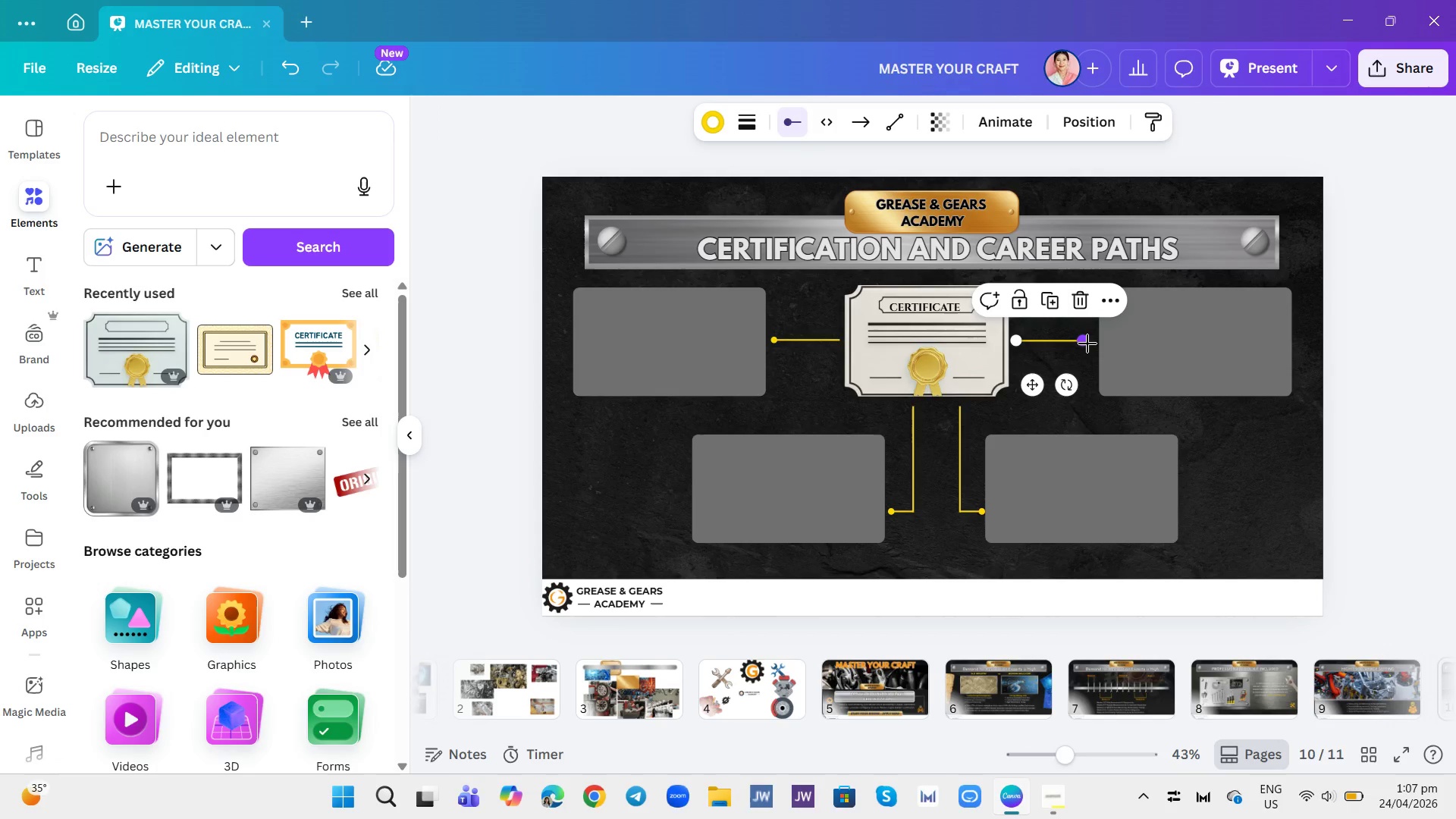 
left_click_drag(start_coordinate=[1087, 344], to_coordinate=[1097, 340])
 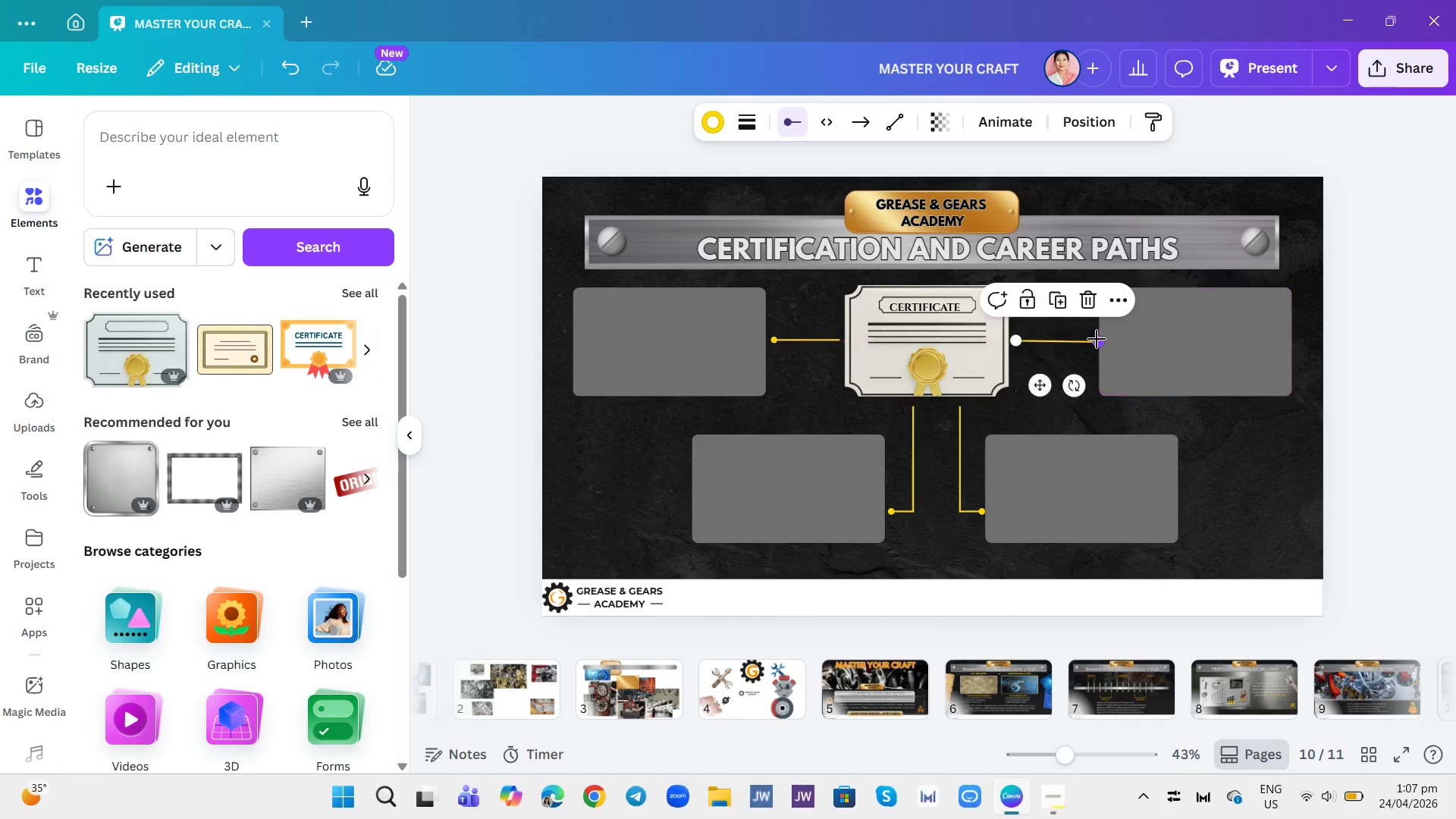 
left_click([1097, 339])
 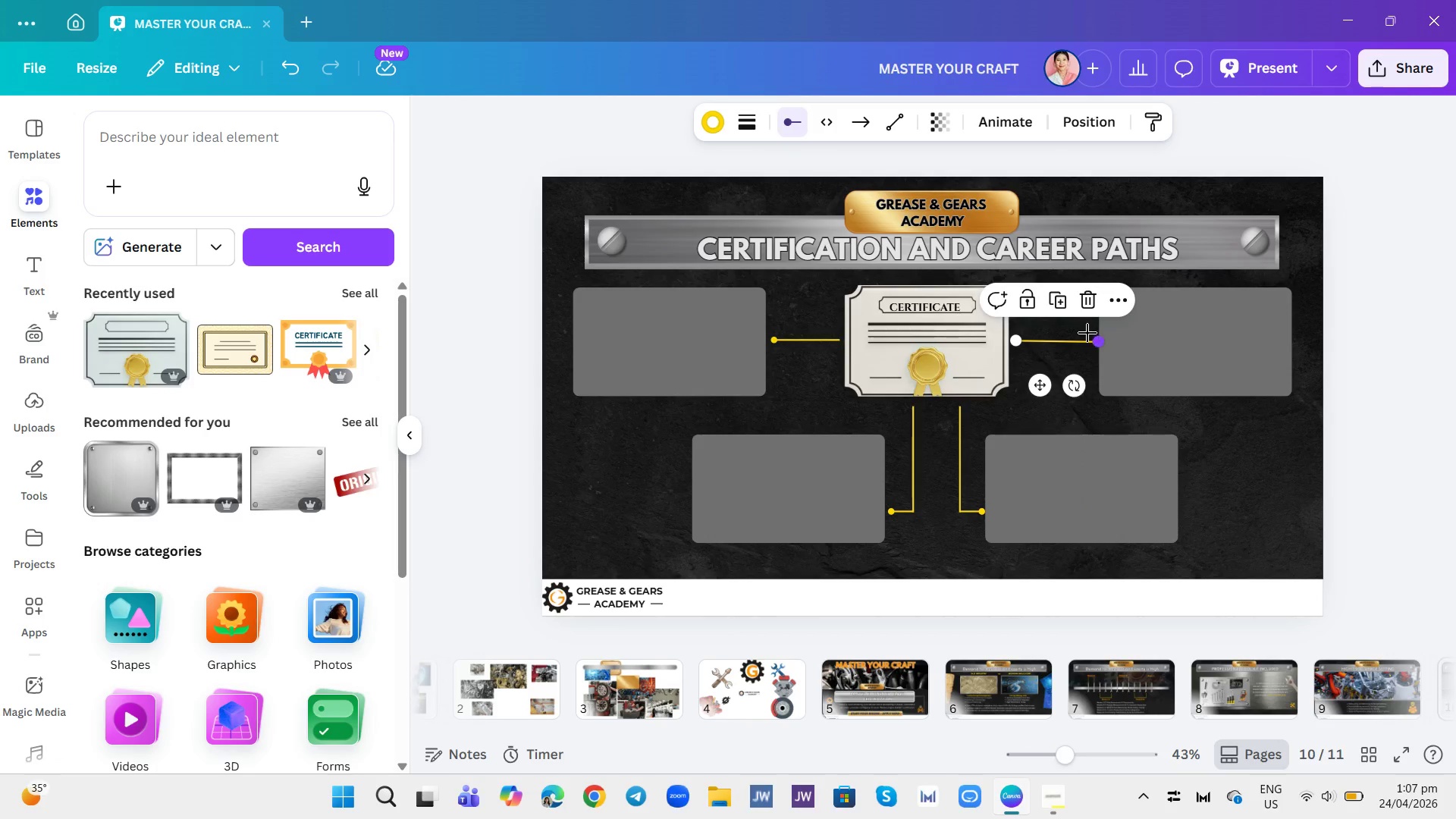 
left_click_drag(start_coordinate=[1097, 339], to_coordinate=[1089, 332])
 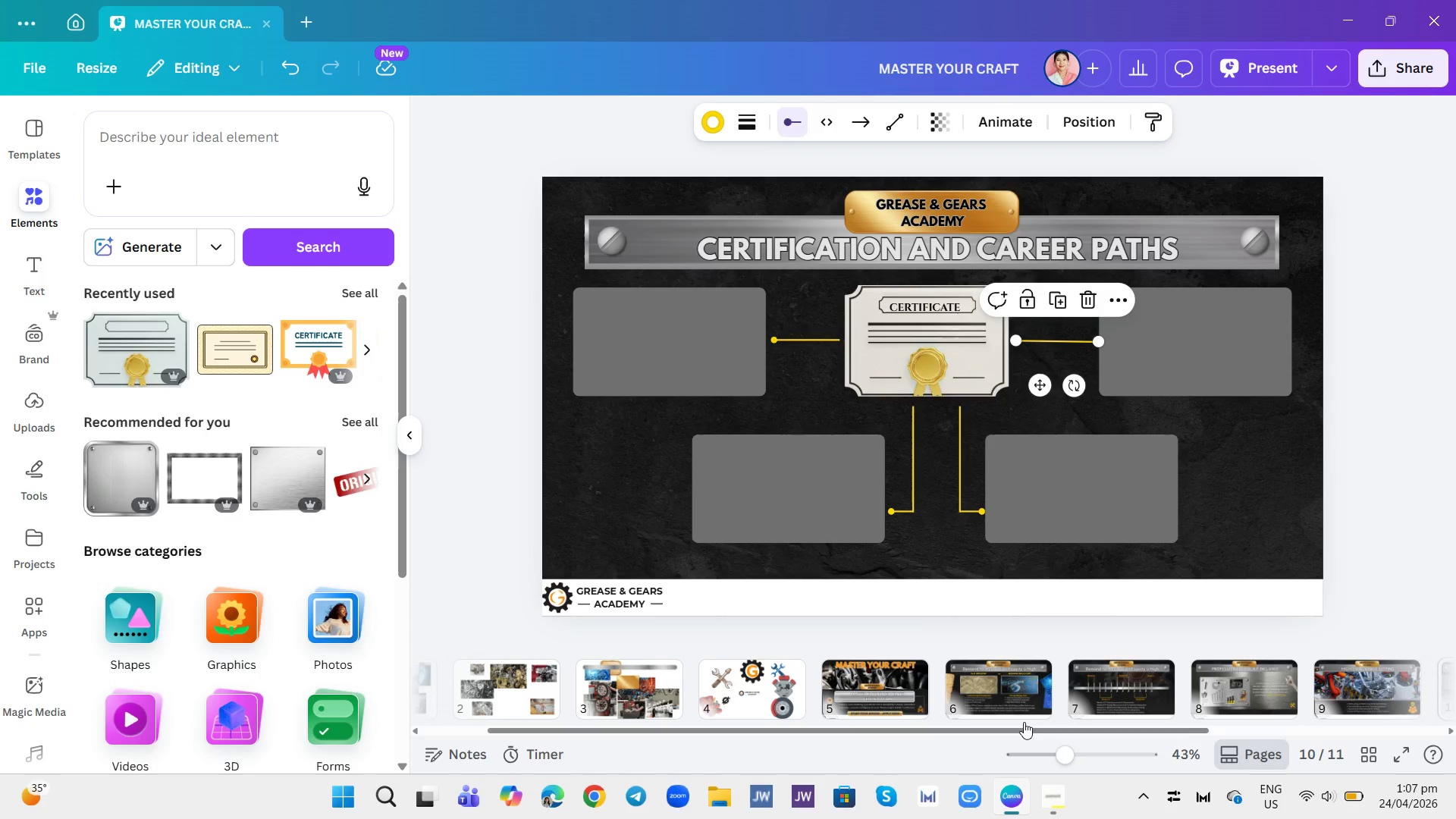 
left_click([1090, 755])
 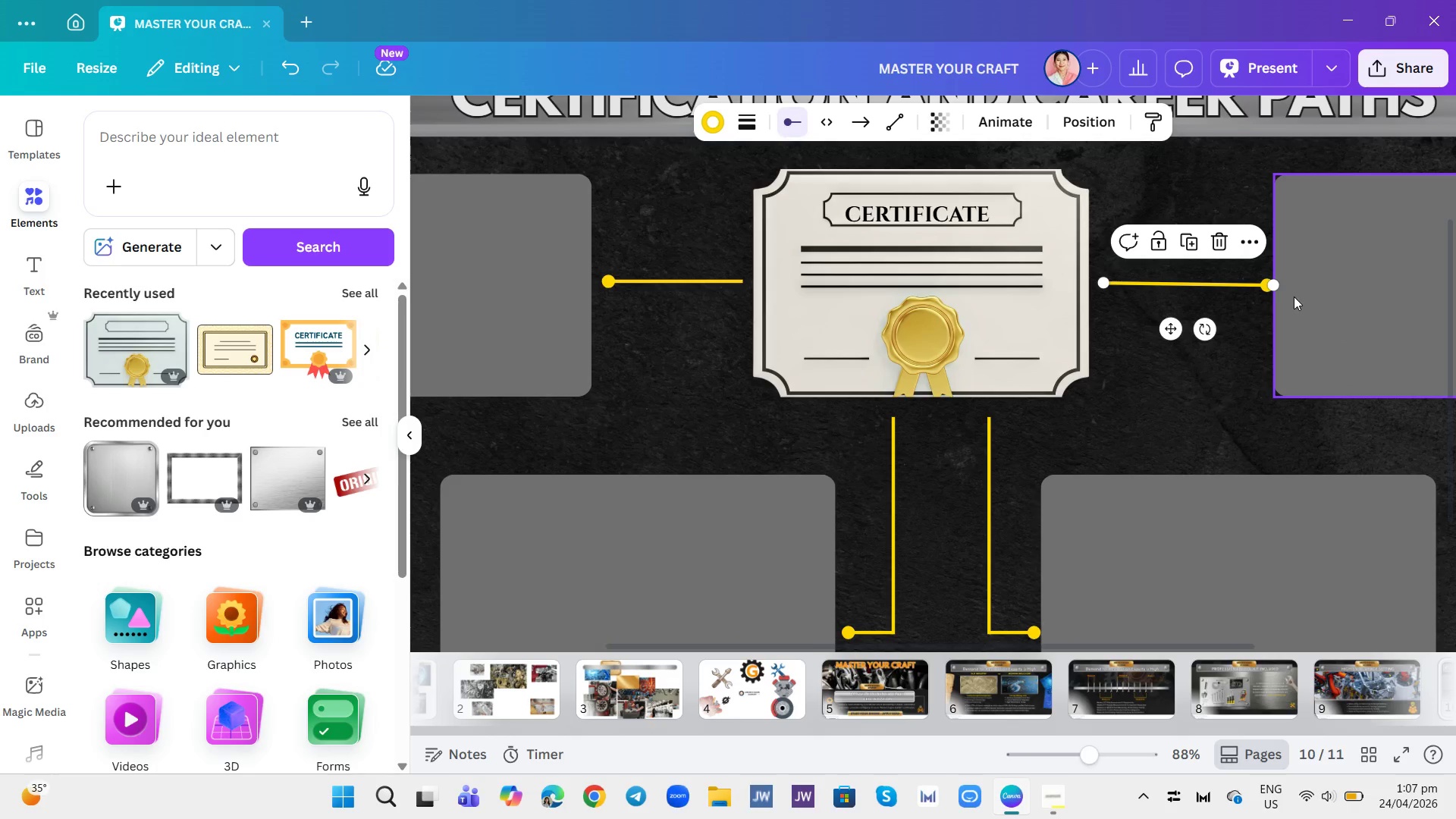 
left_click_drag(start_coordinate=[1276, 284], to_coordinate=[1263, 284])
 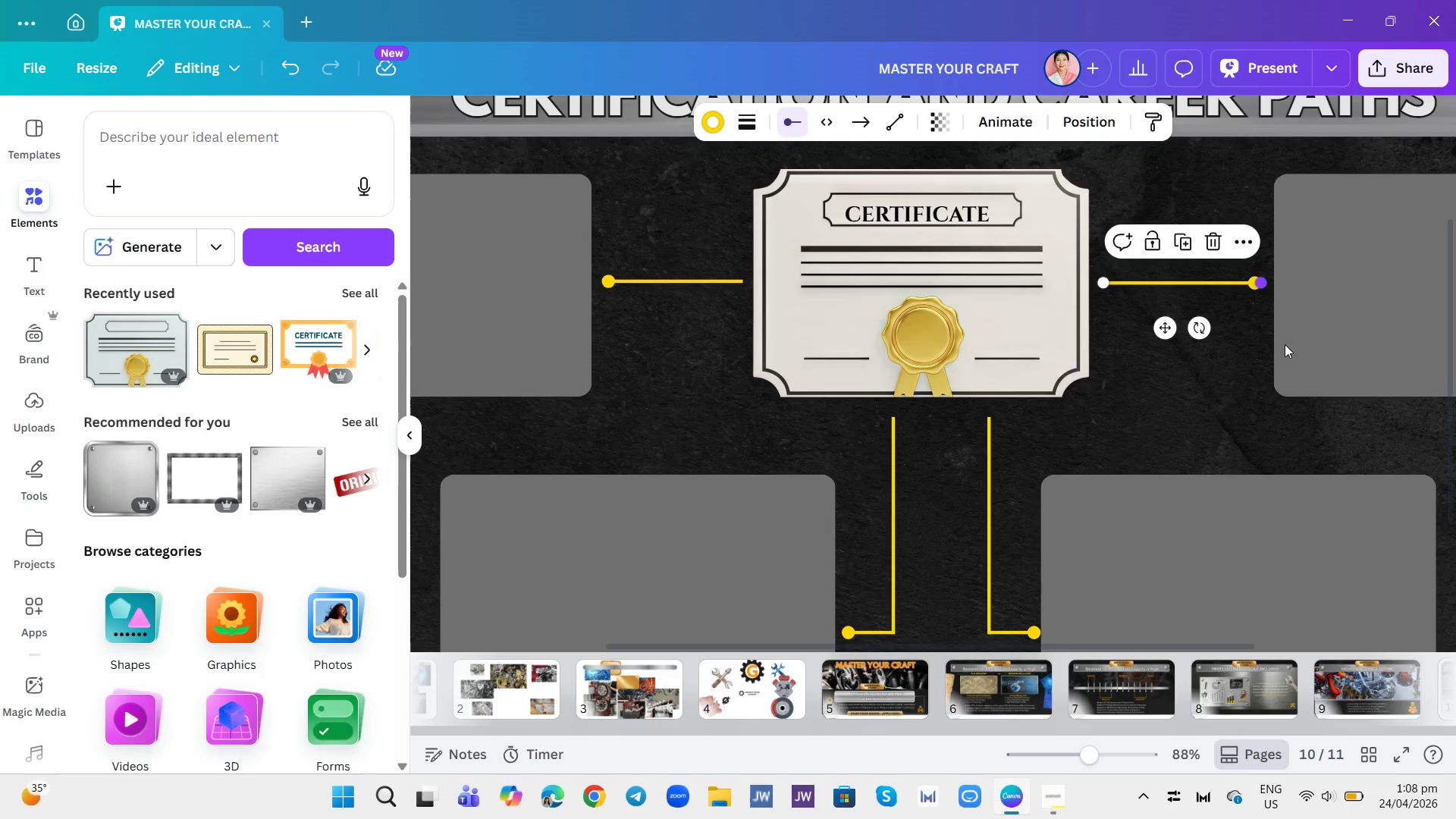 
left_click([1285, 344])
 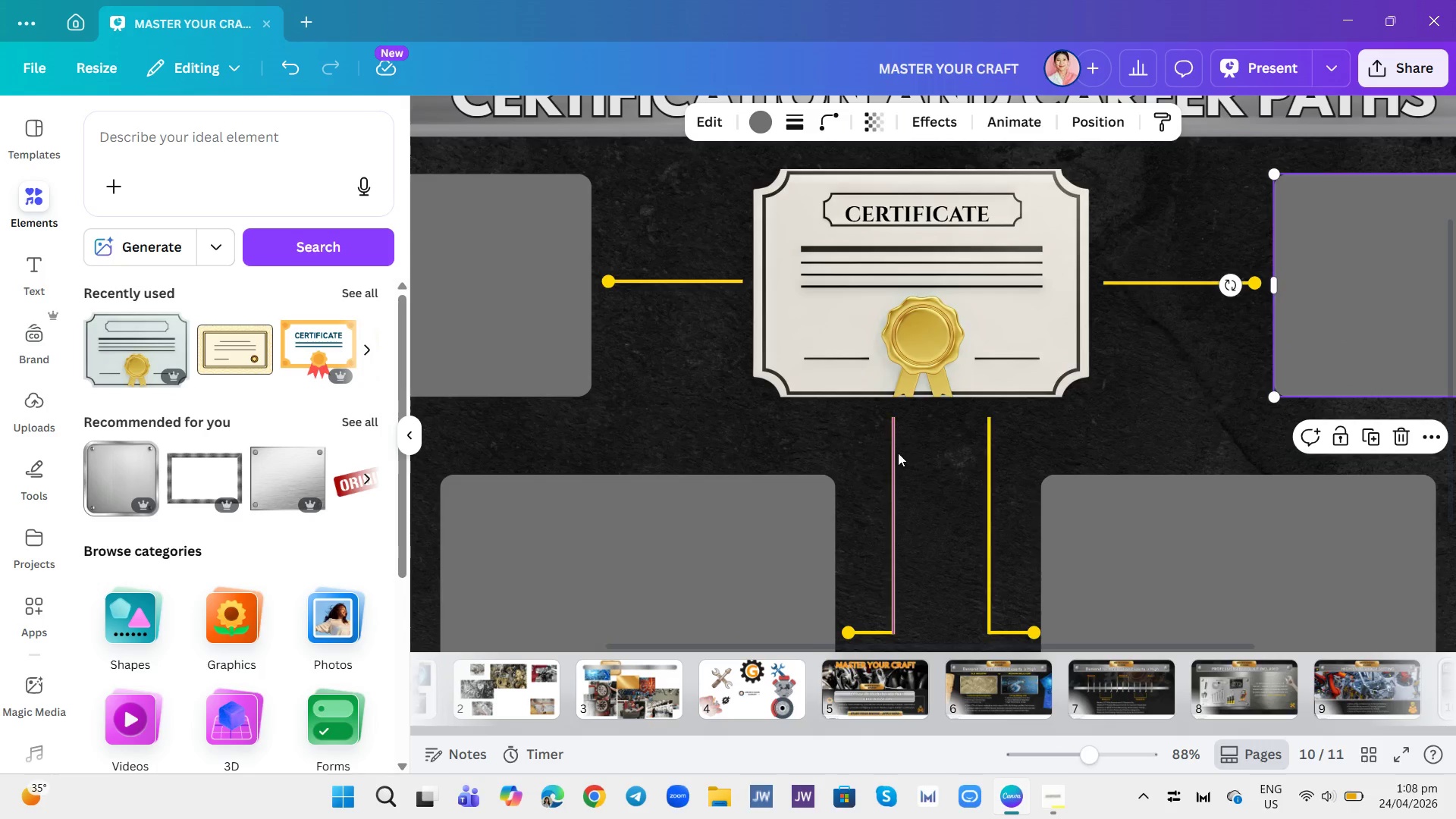 
wait(9.42)
 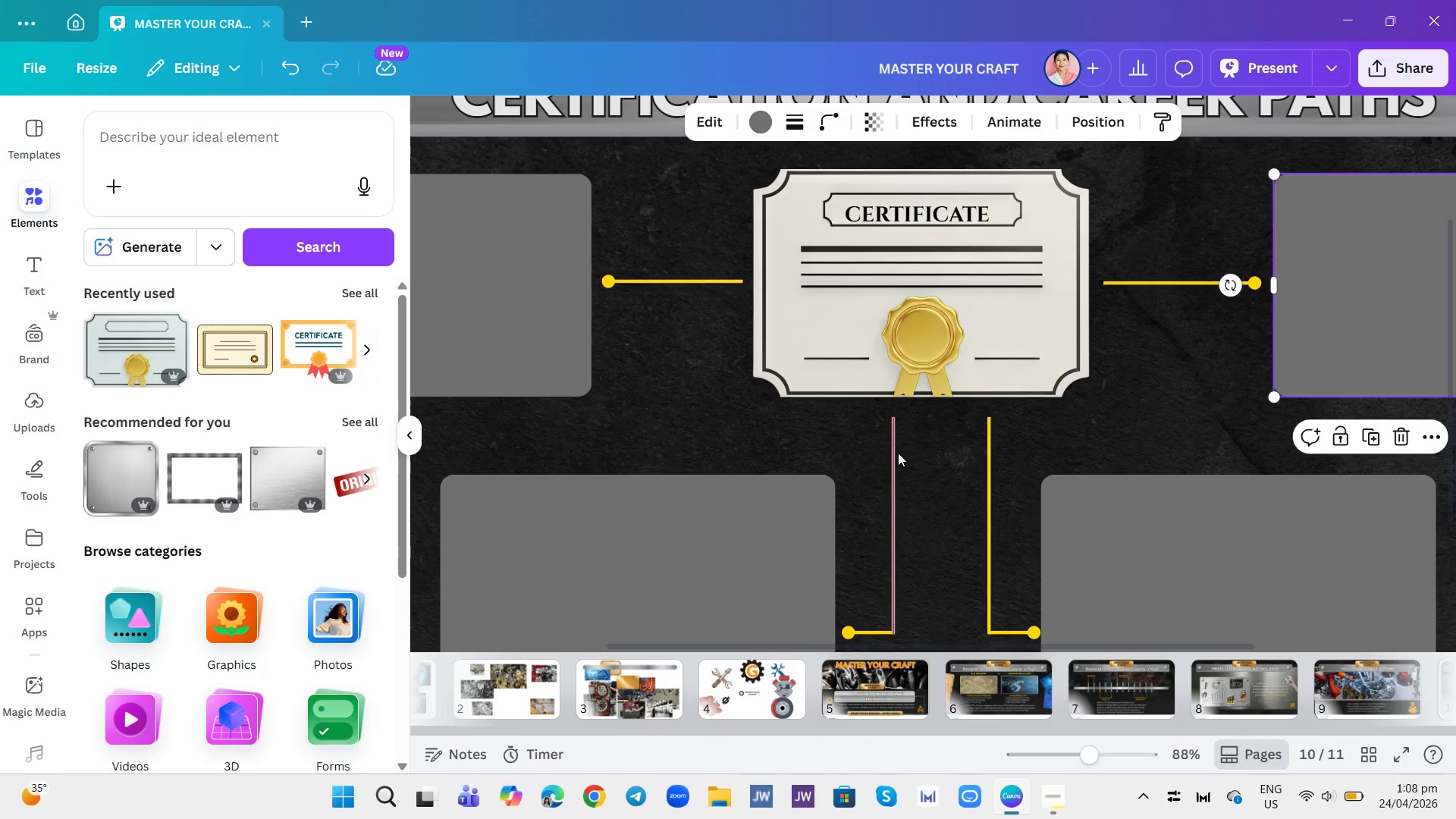 
scroll: coordinate [1074, 595], scroll_direction: down, amount: 2.0
 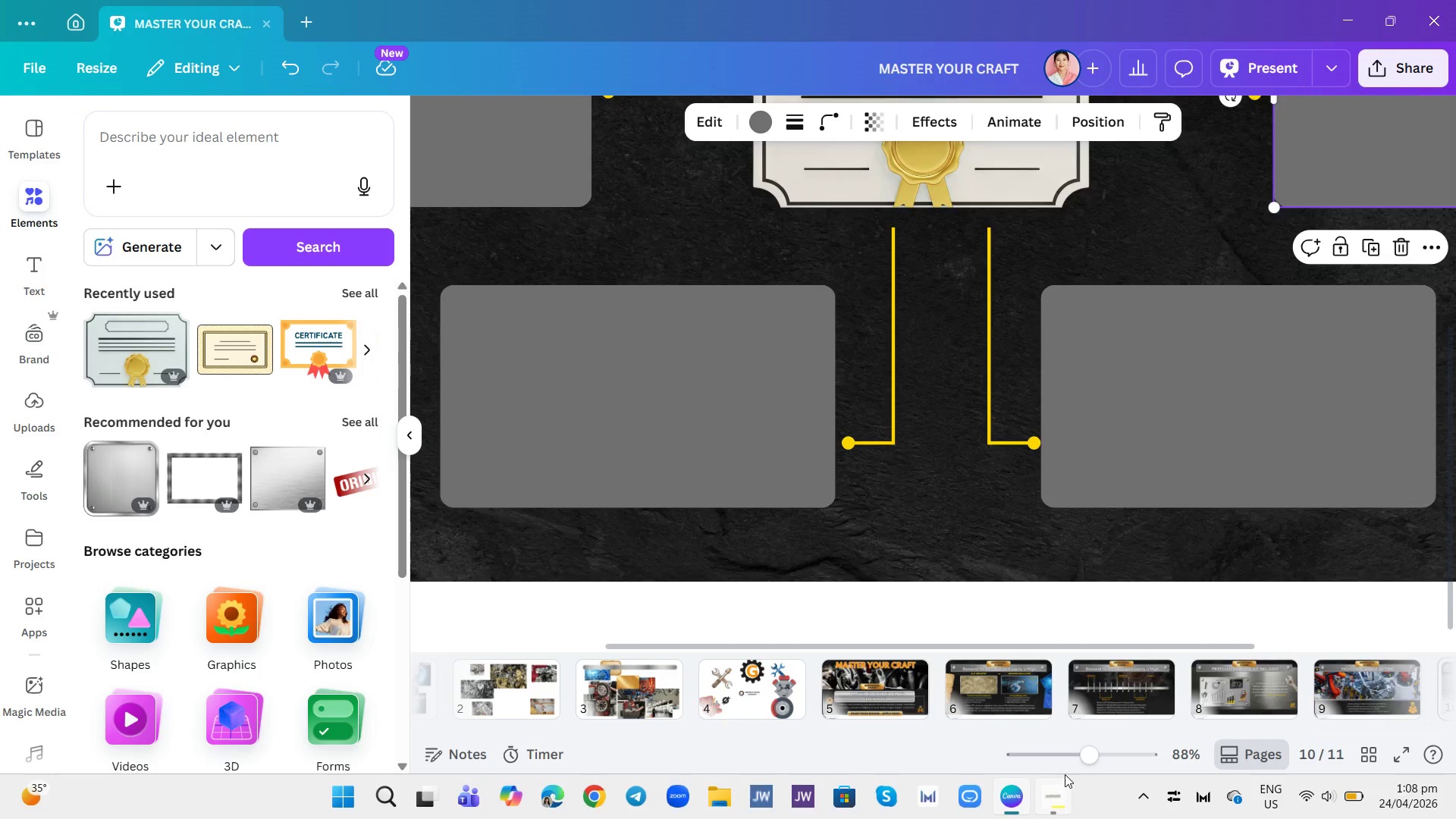 
left_click_drag(start_coordinate=[1074, 750], to_coordinate=[1074, 757])
 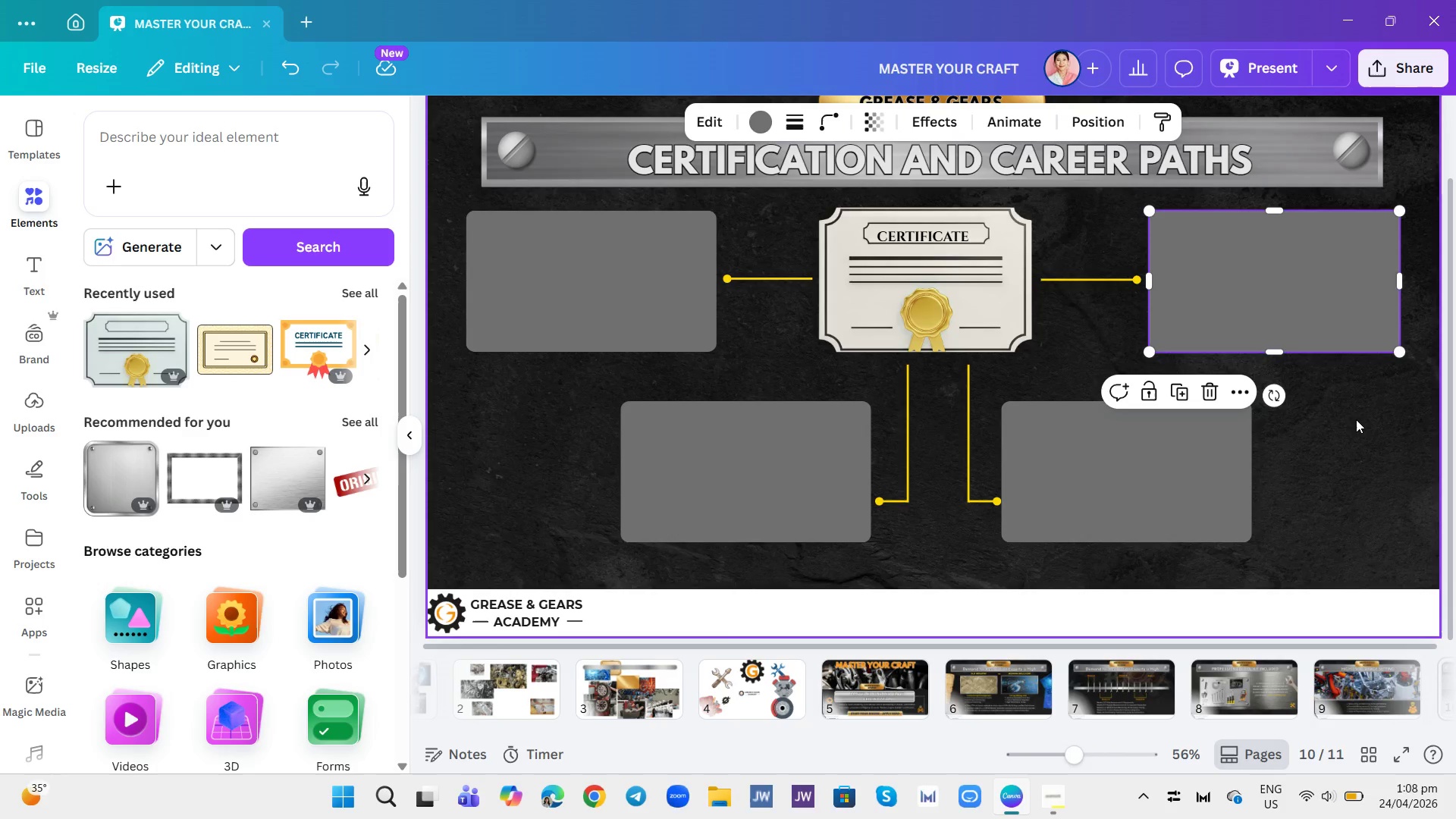 
left_click_drag(start_coordinate=[1326, 428], to_coordinate=[649, 529])
 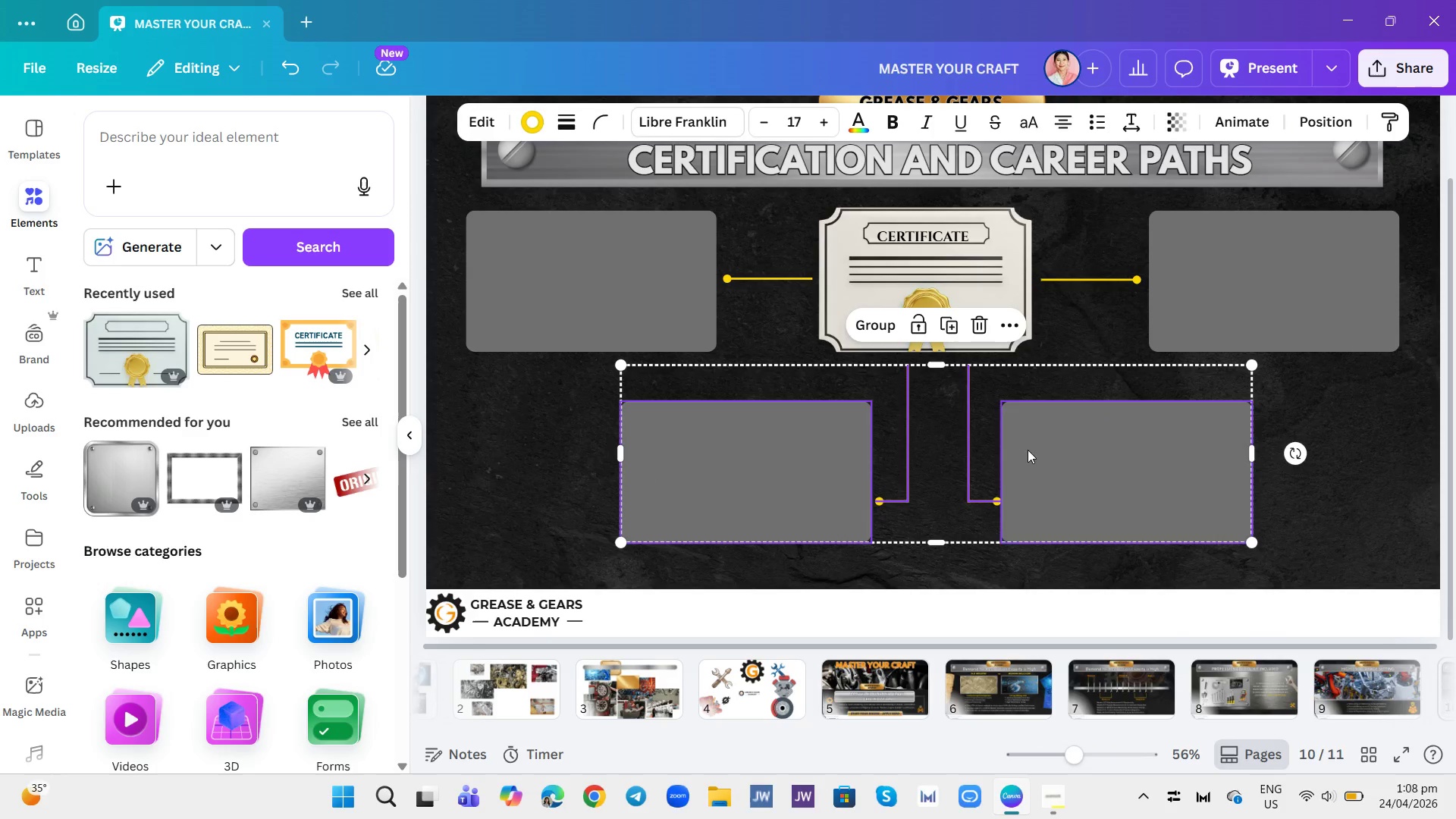 
left_click_drag(start_coordinate=[1094, 410], to_coordinate=[1087, 410])
 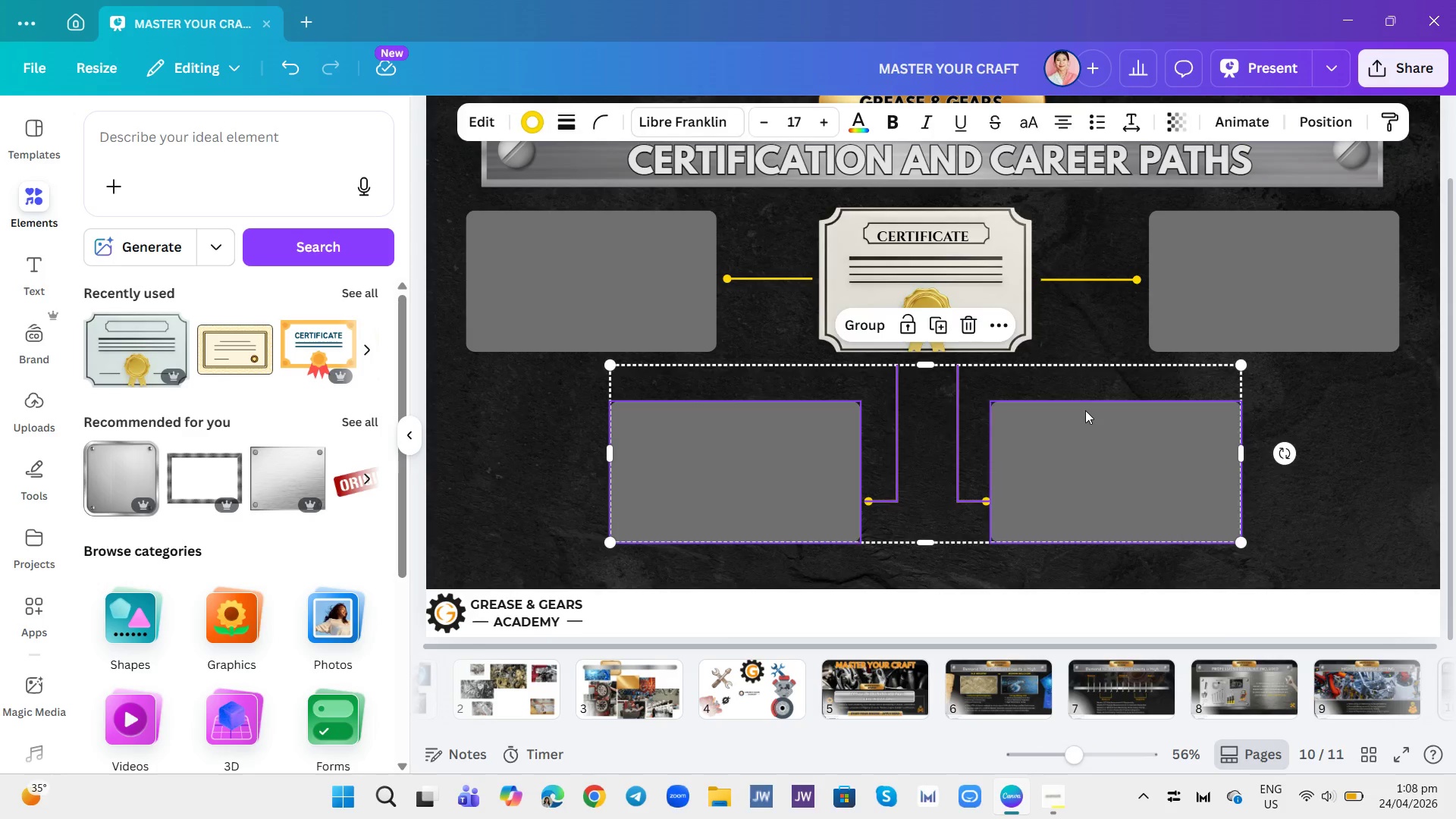 
left_click([1085, 410])
 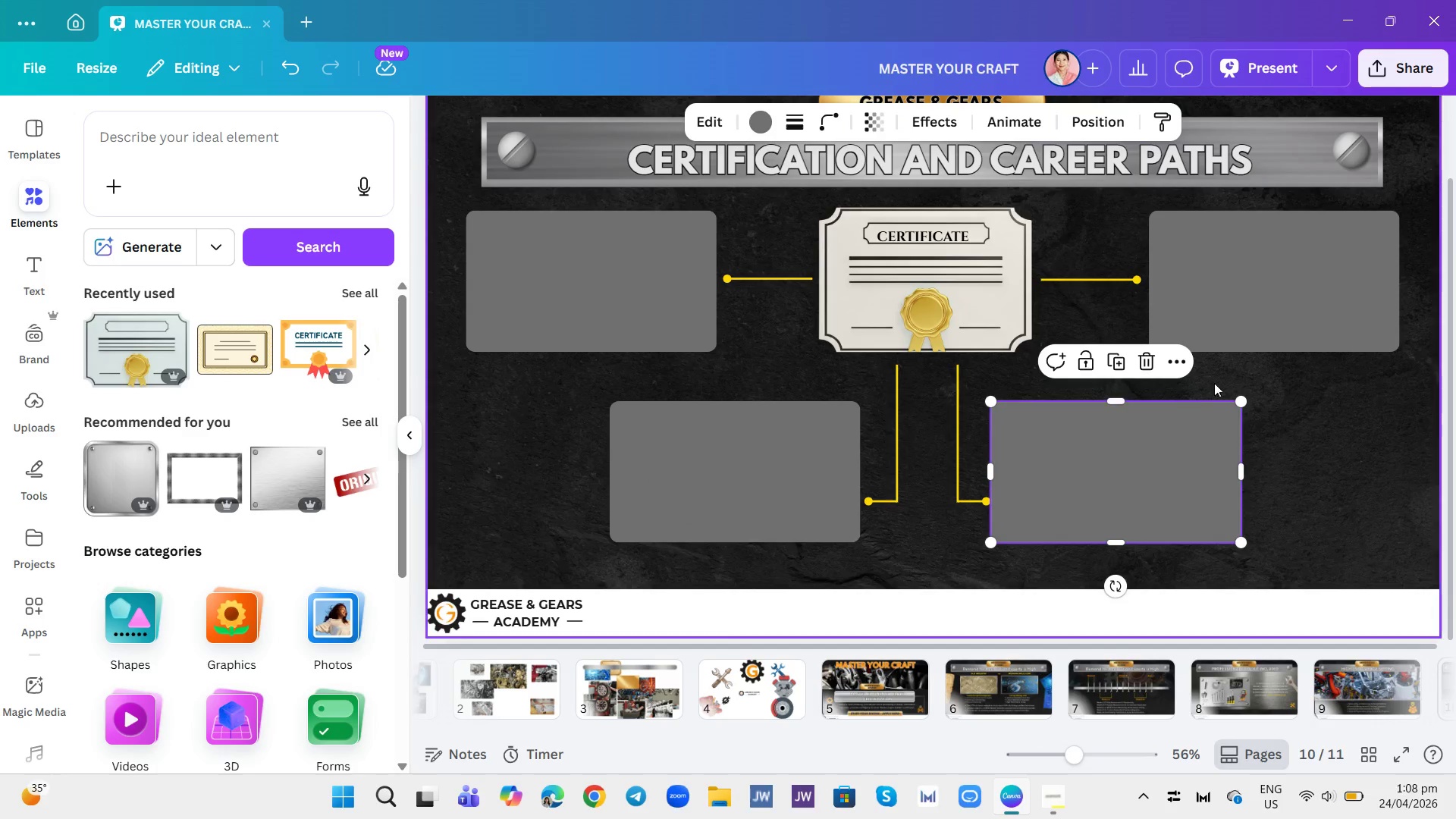 
left_click([1247, 378])
 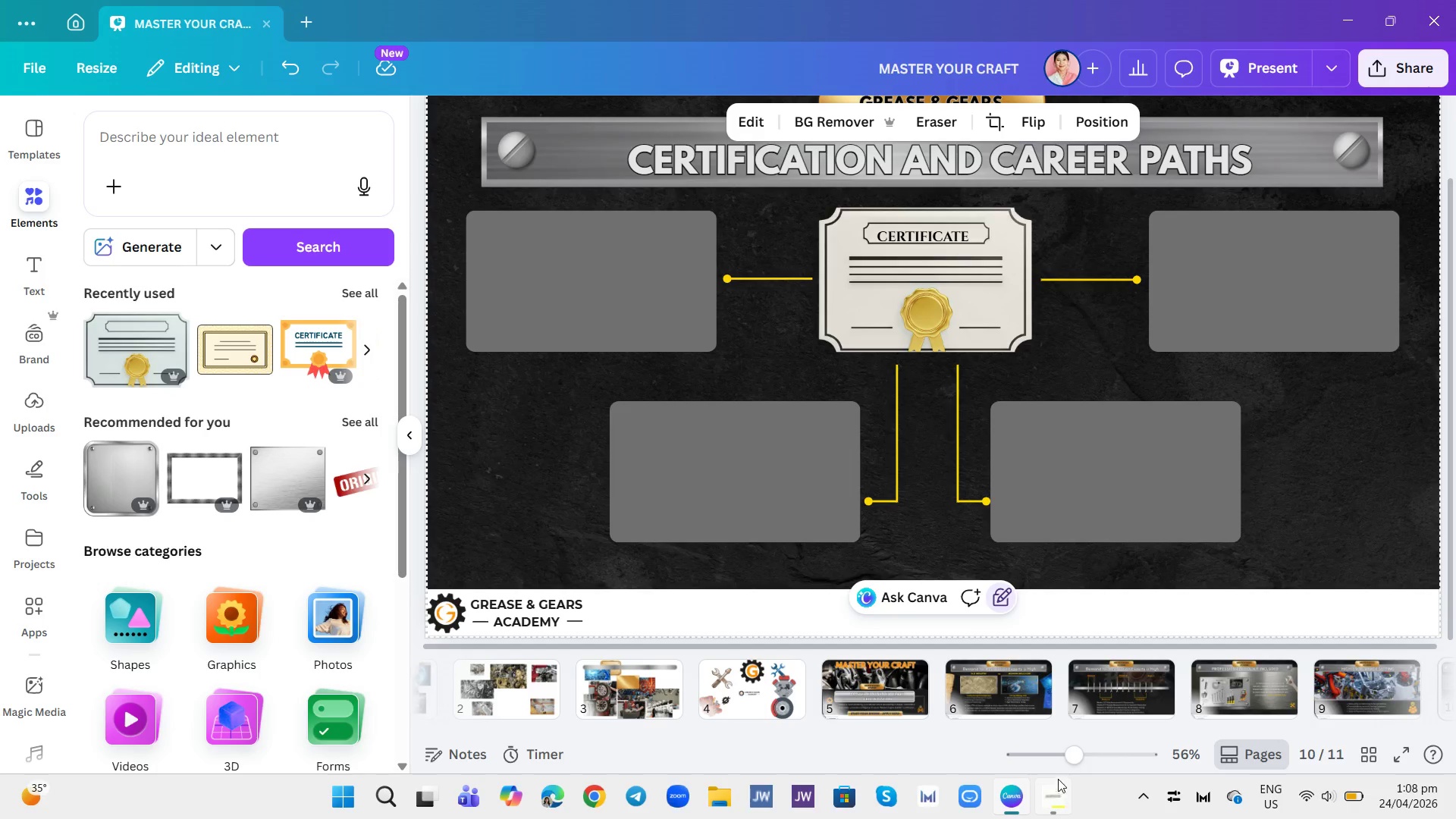 
left_click([1056, 755])
 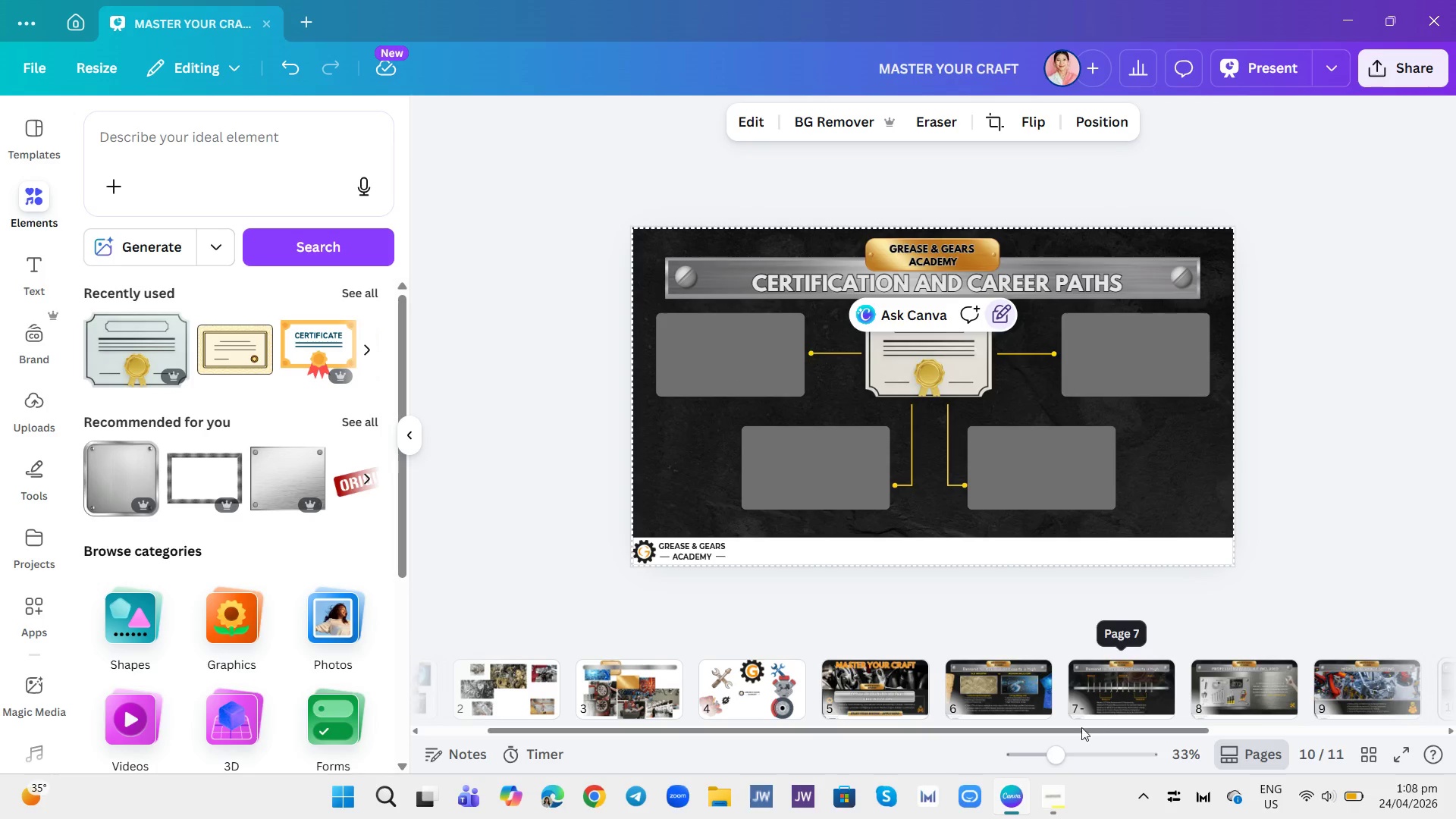 
left_click([1077, 748])
 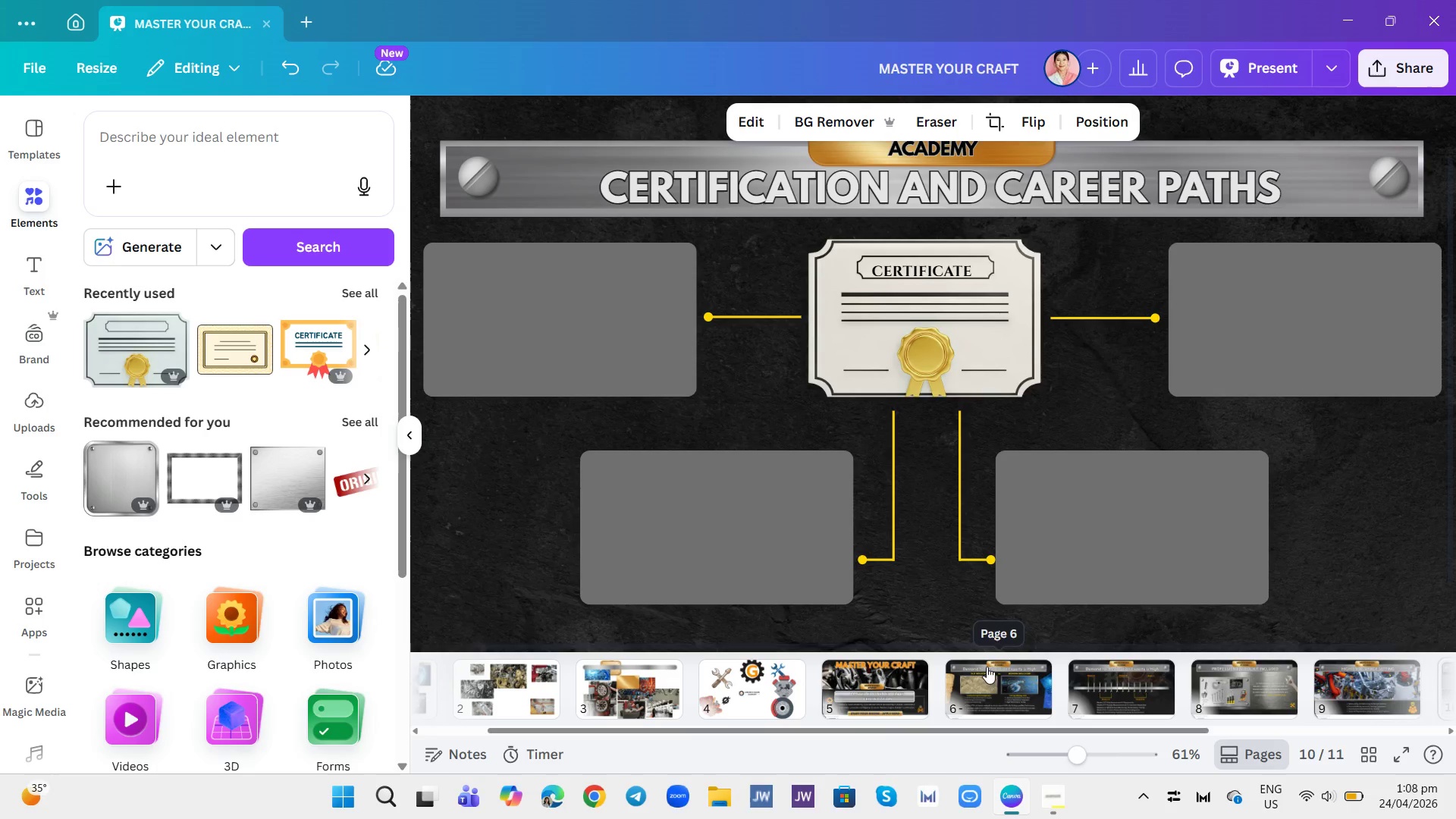 
left_click([658, 714])
 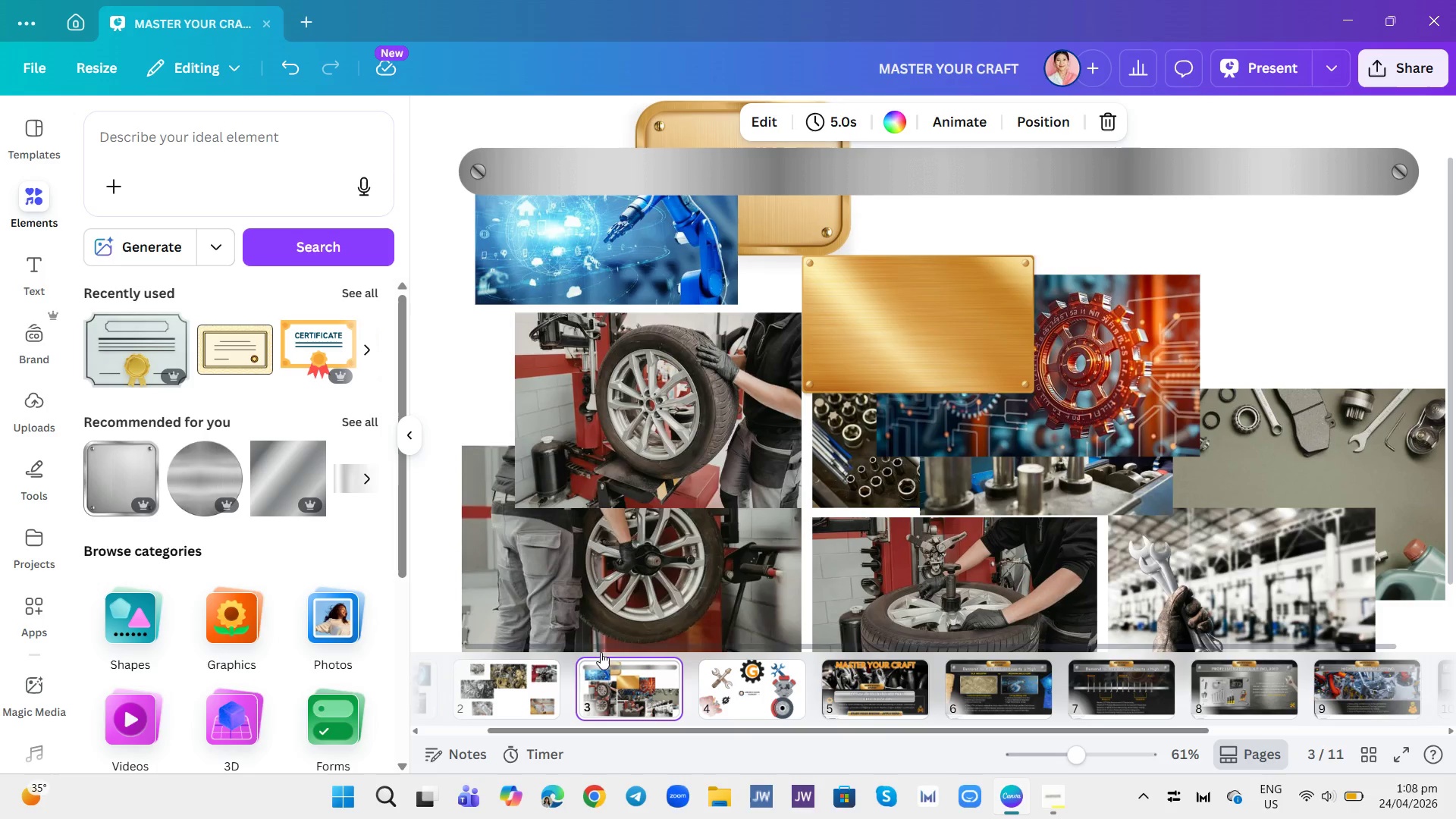 
left_click([539, 694])
 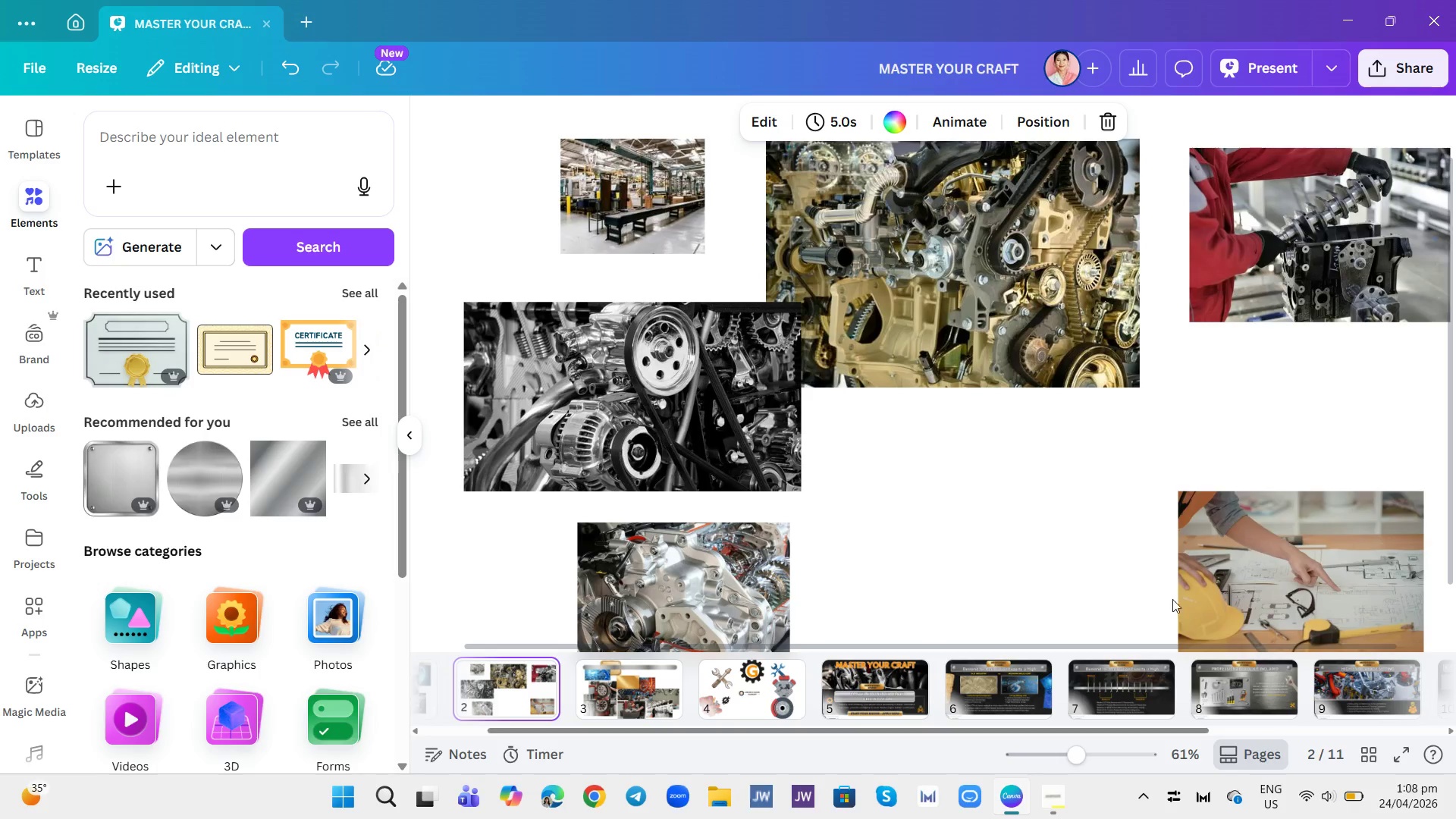 
mouse_move([1019, 686])
 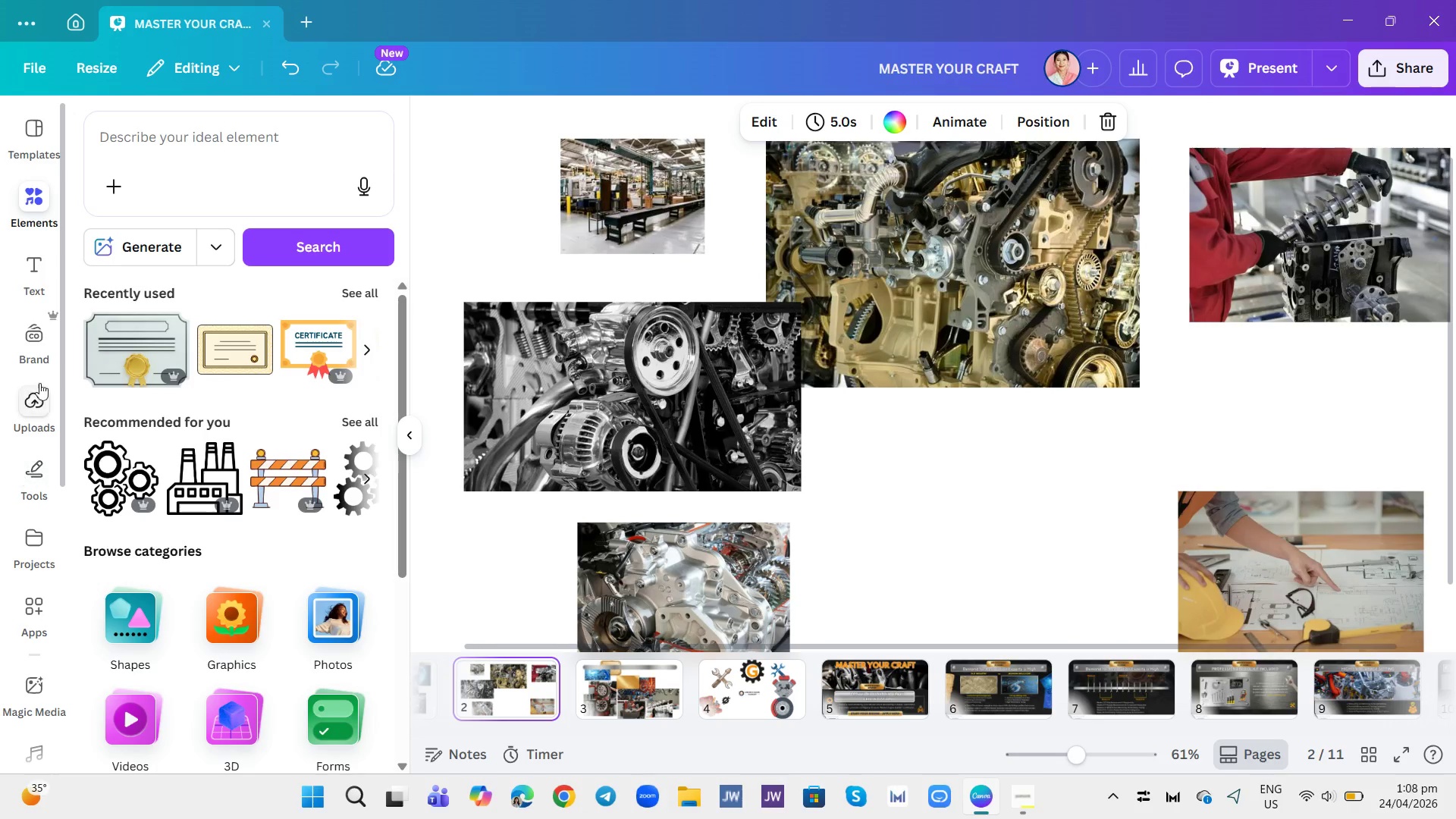 
scroll: coordinate [206, 713], scroll_direction: down, amount: 3.0
 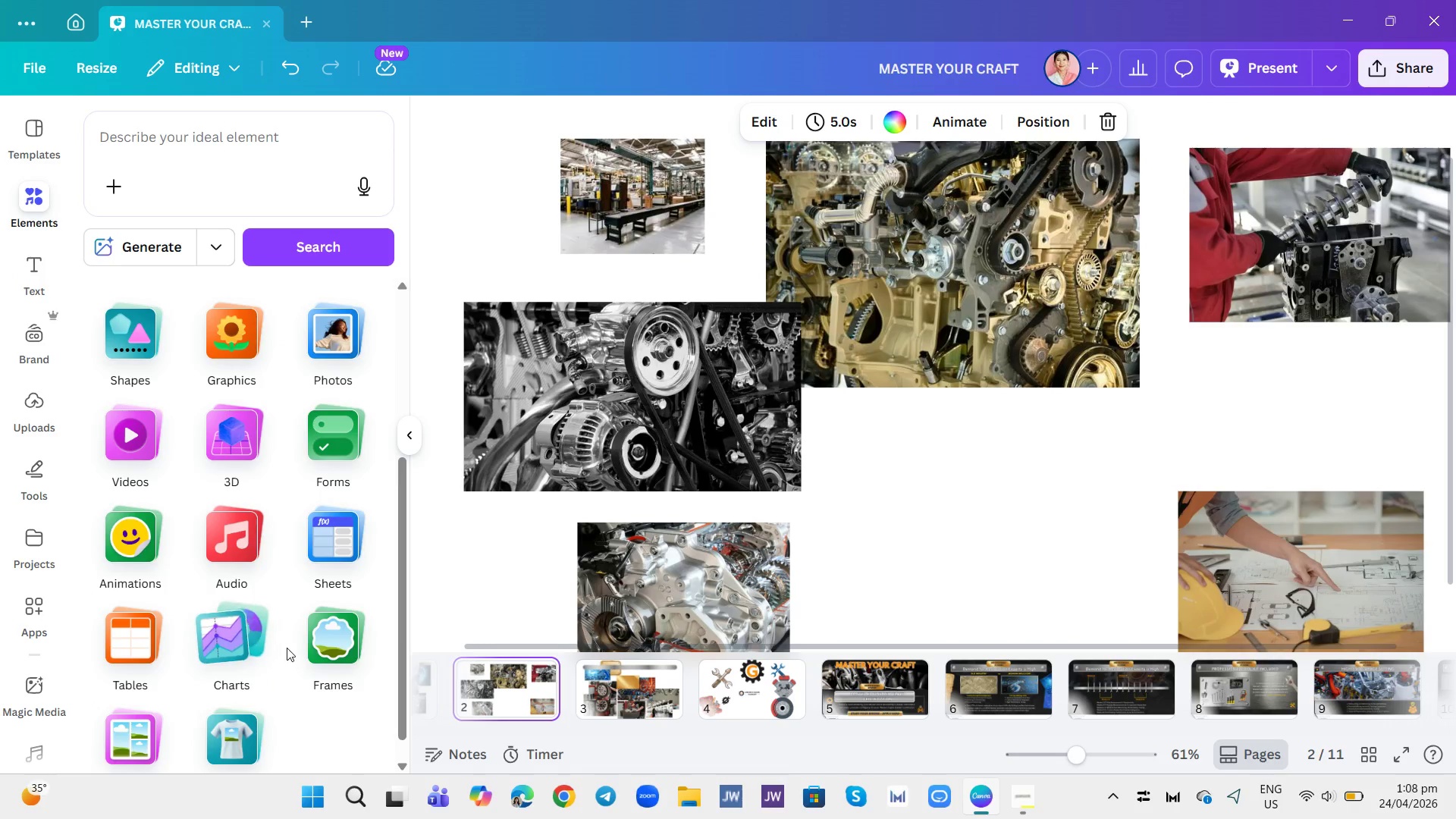 
left_click([292, 651])
 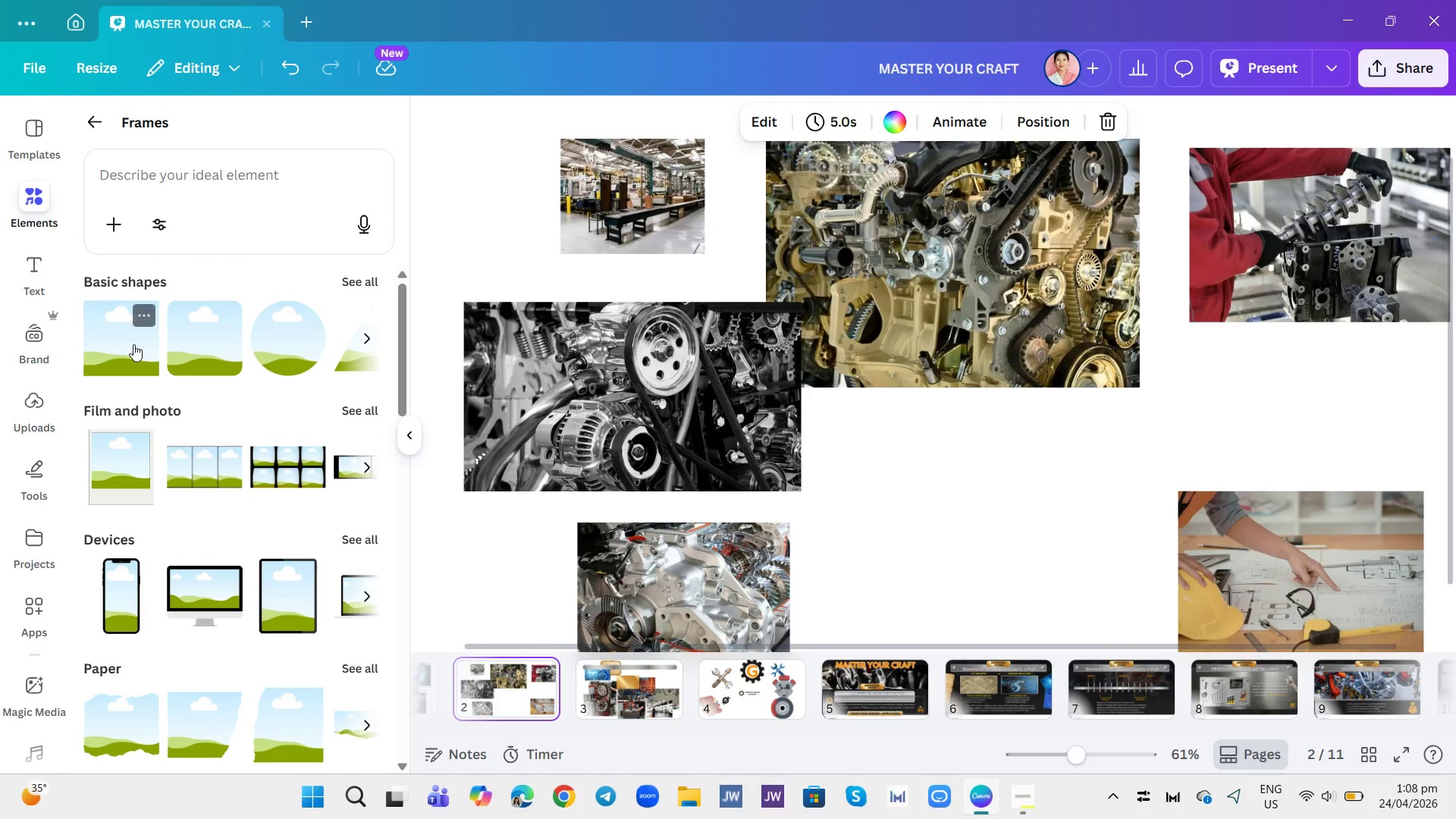 
left_click([165, 352])
 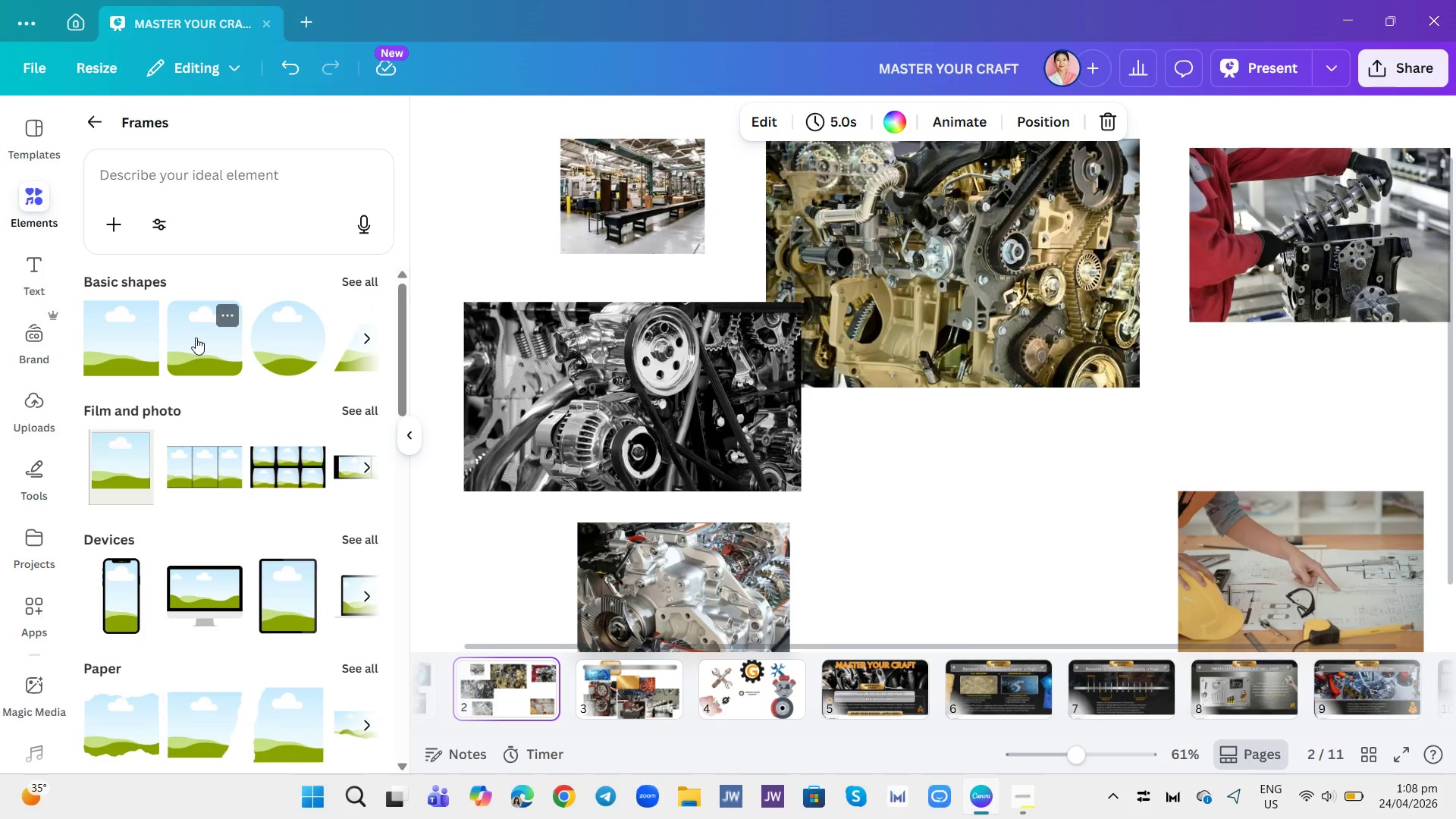 
left_click([196, 337])
 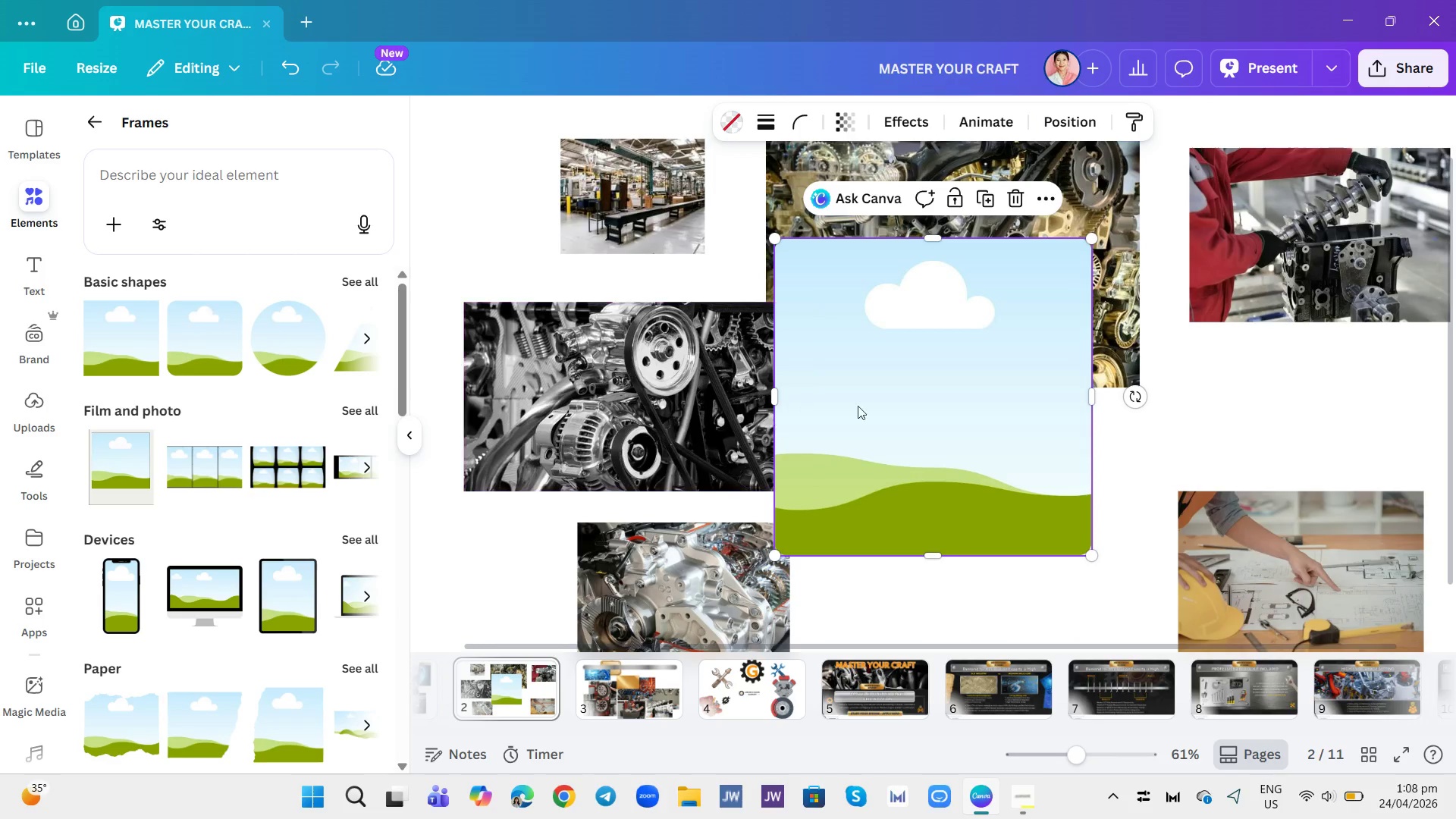 
left_click_drag(start_coordinate=[906, 403], to_coordinate=[1382, 667])
 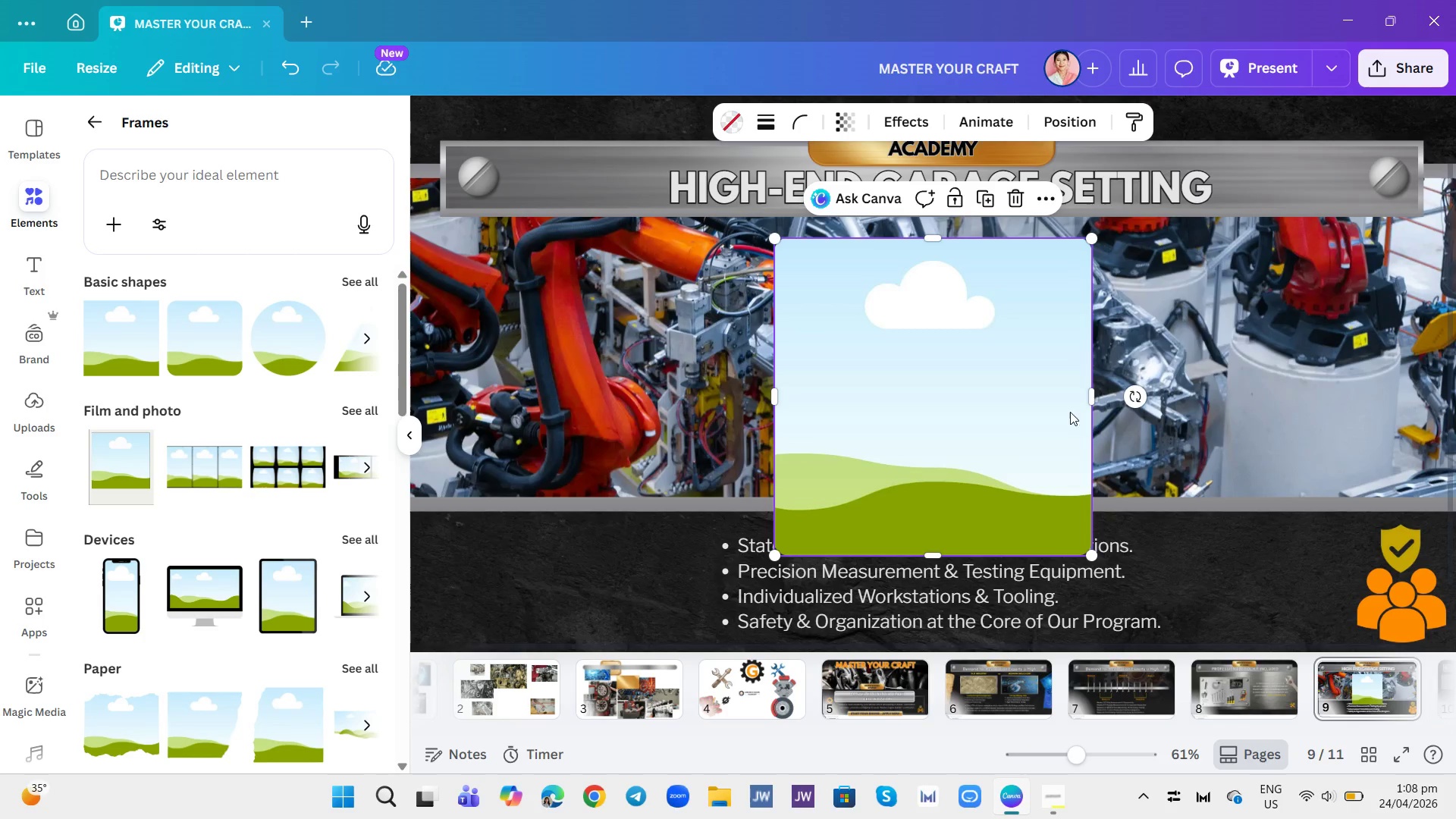 
left_click_drag(start_coordinate=[980, 409], to_coordinate=[1439, 693])
 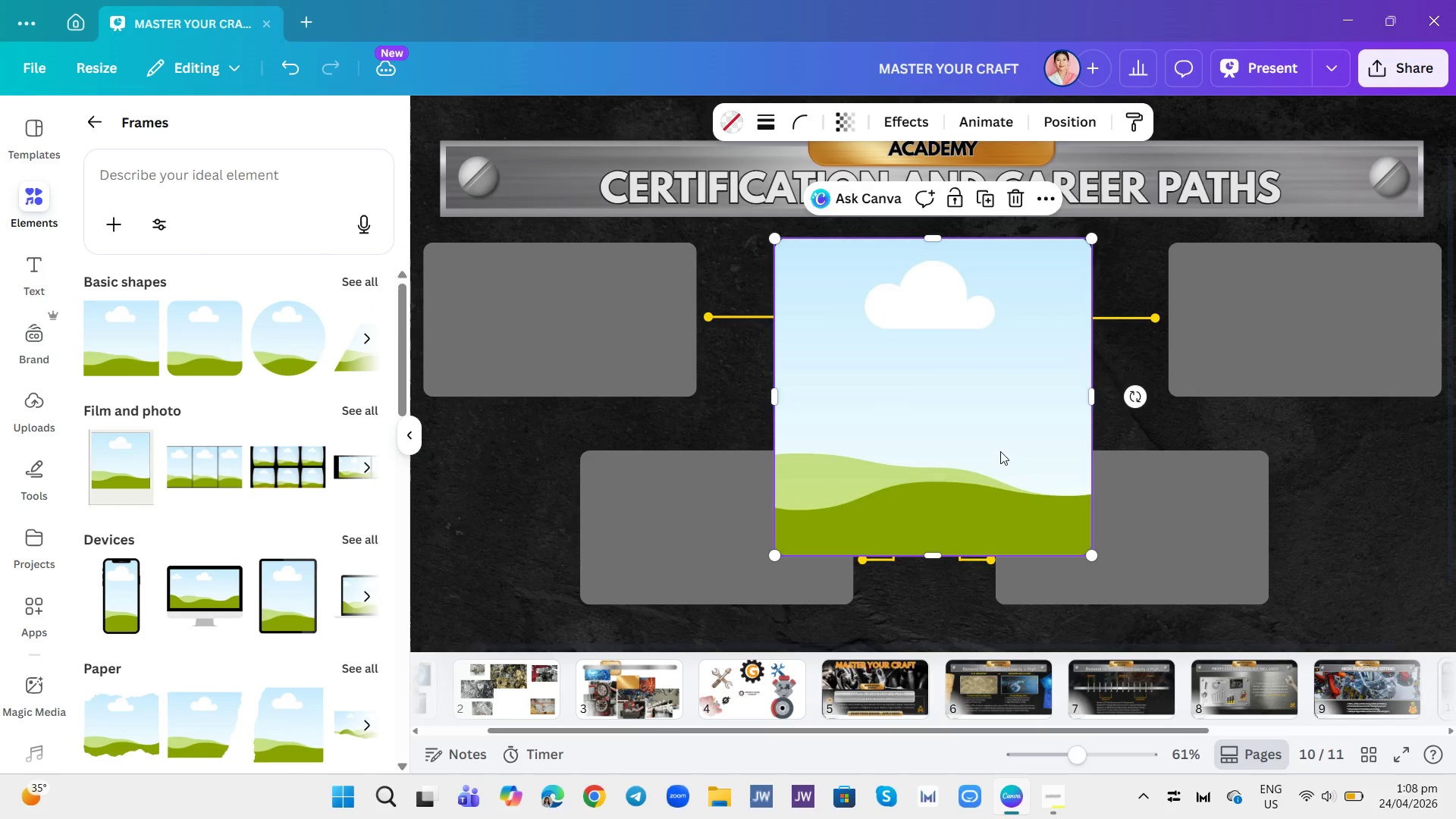 
left_click_drag(start_coordinate=[921, 398], to_coordinate=[896, 398])
 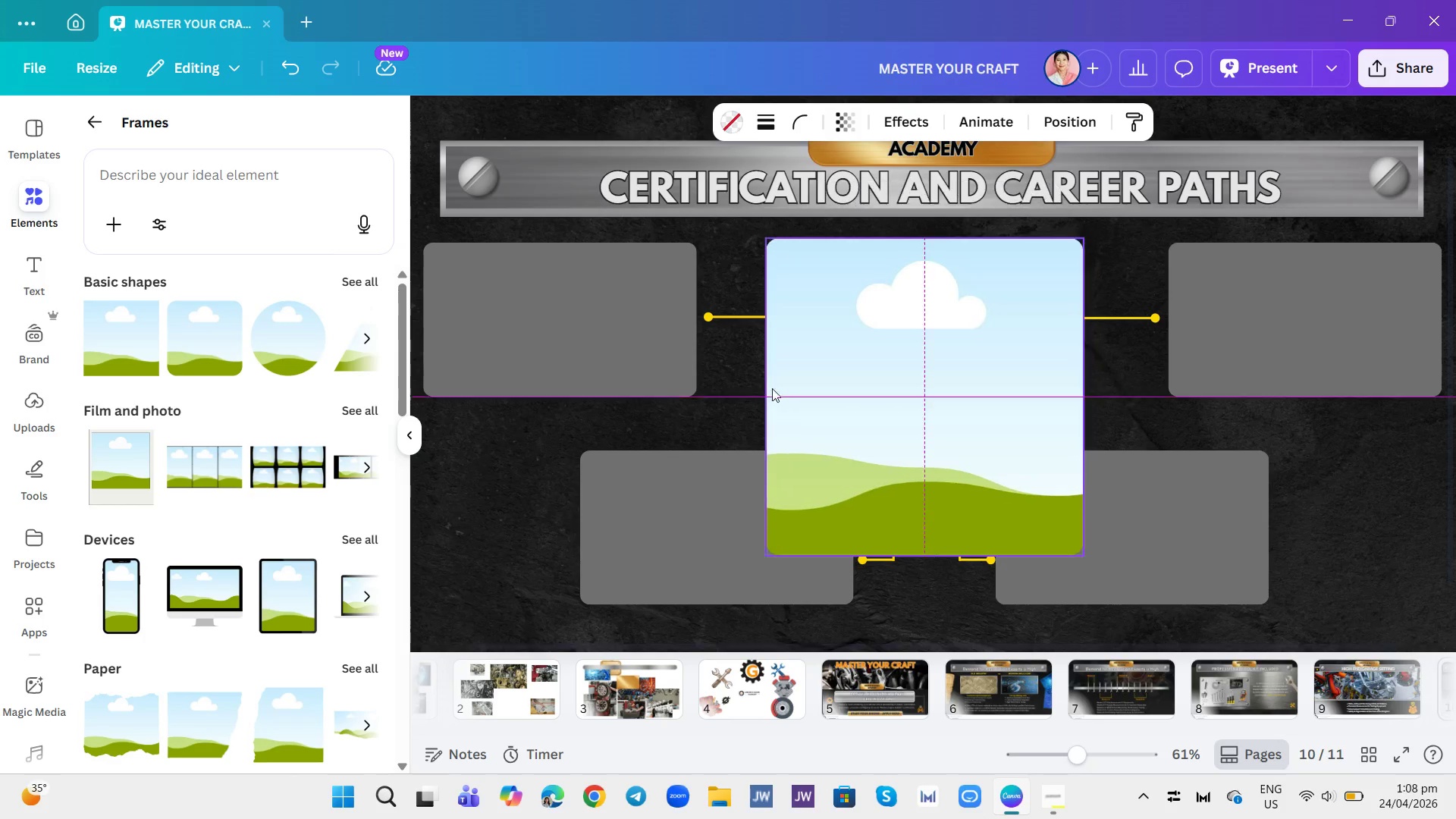 
left_click_drag(start_coordinate=[774, 388], to_coordinate=[755, 384])
 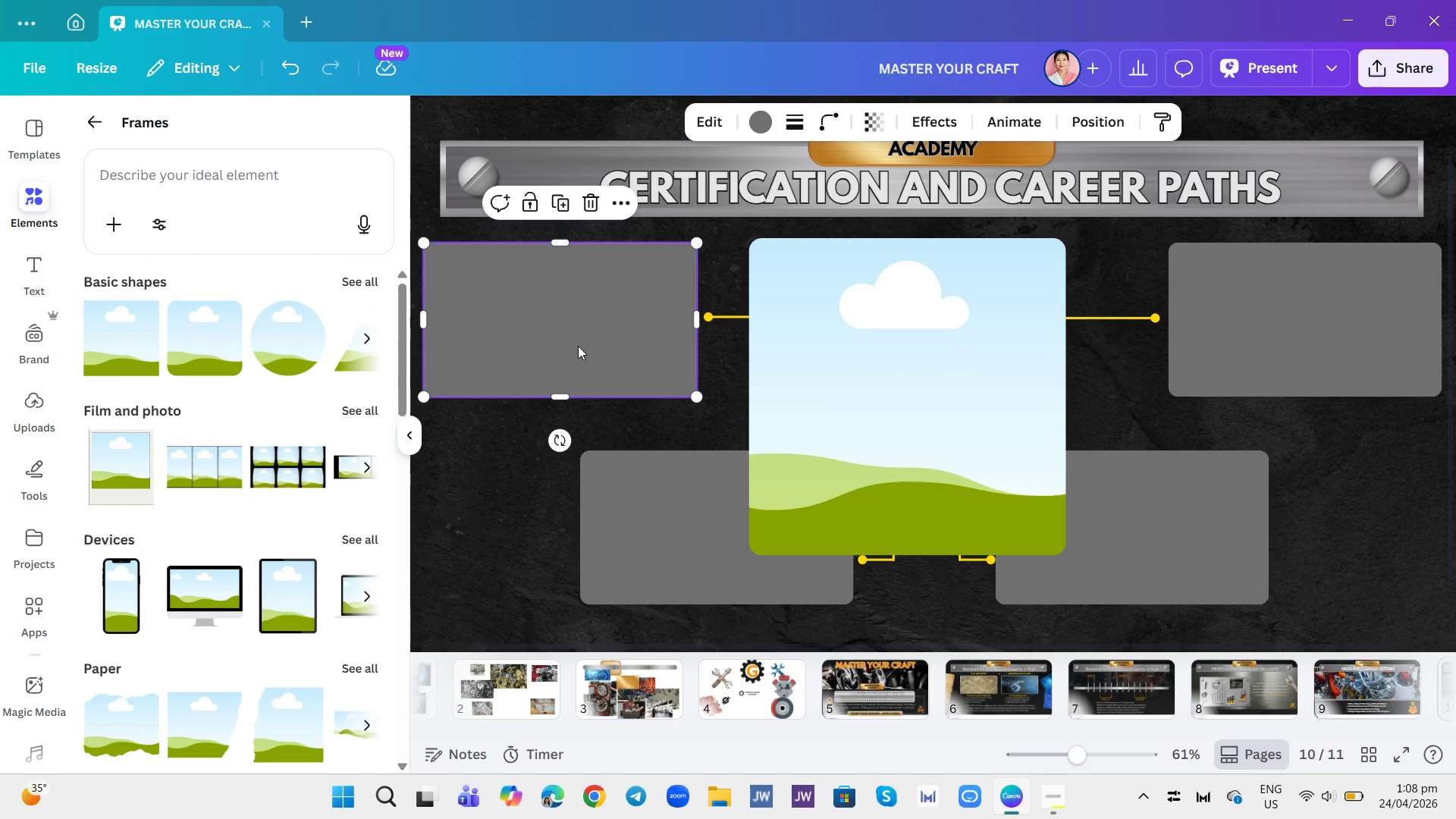 
triple_click([578, 346])
 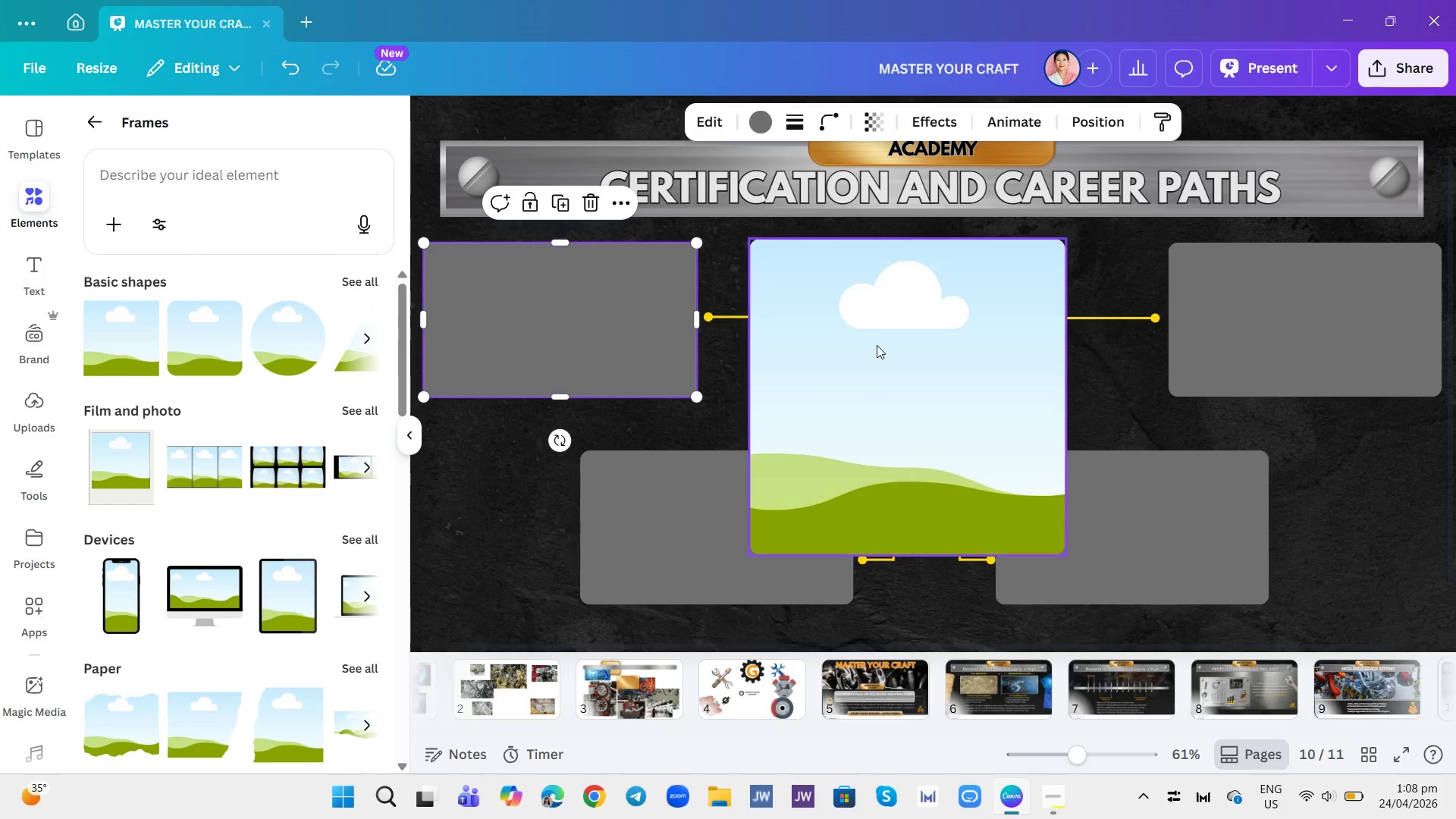 
left_click_drag(start_coordinate=[877, 345], to_coordinate=[605, 319])
 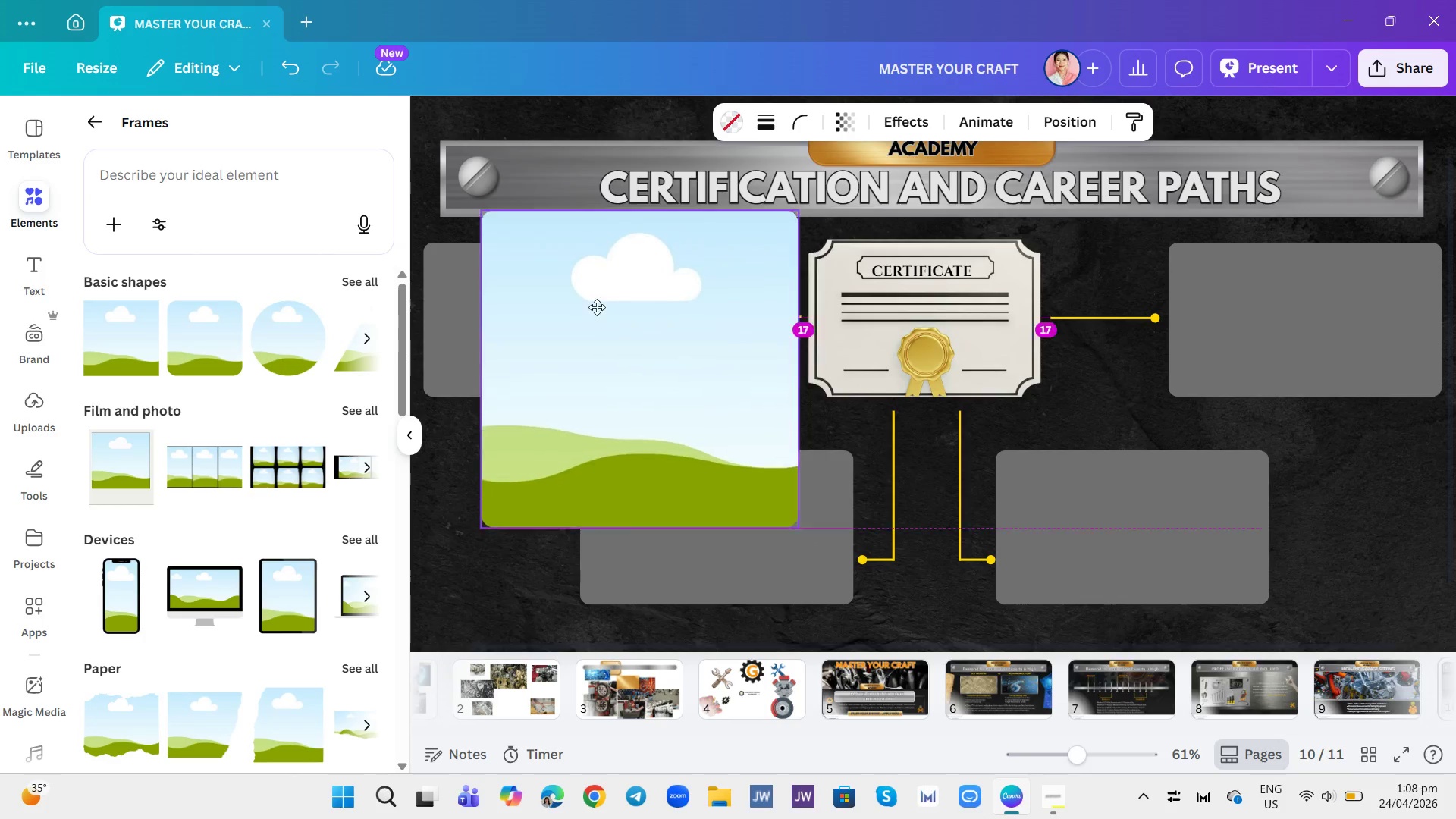 
left_click_drag(start_coordinate=[603, 315], to_coordinate=[597, 307])
 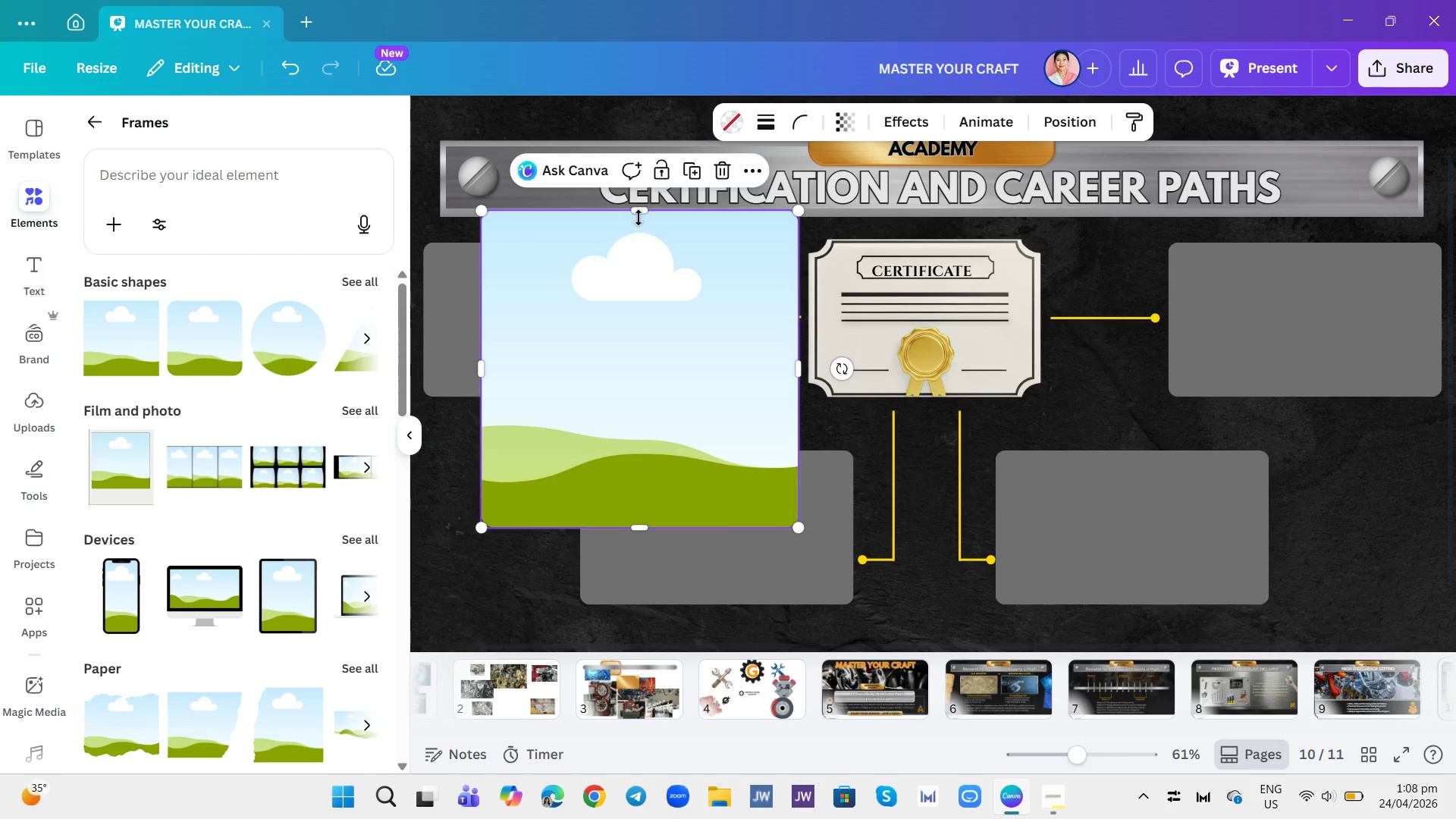 
left_click_drag(start_coordinate=[639, 218], to_coordinate=[636, 259])
 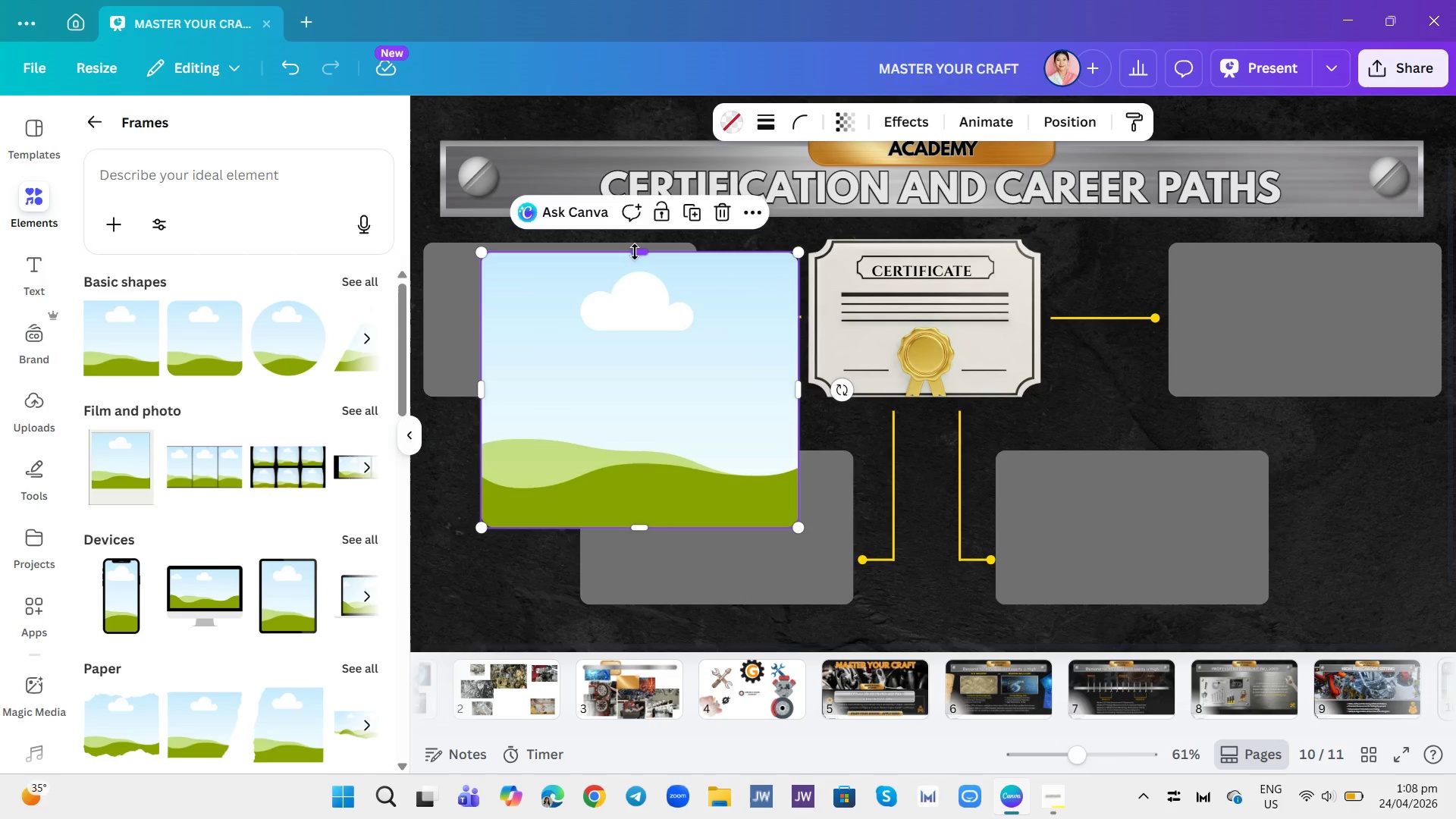 
left_click([635, 252])
 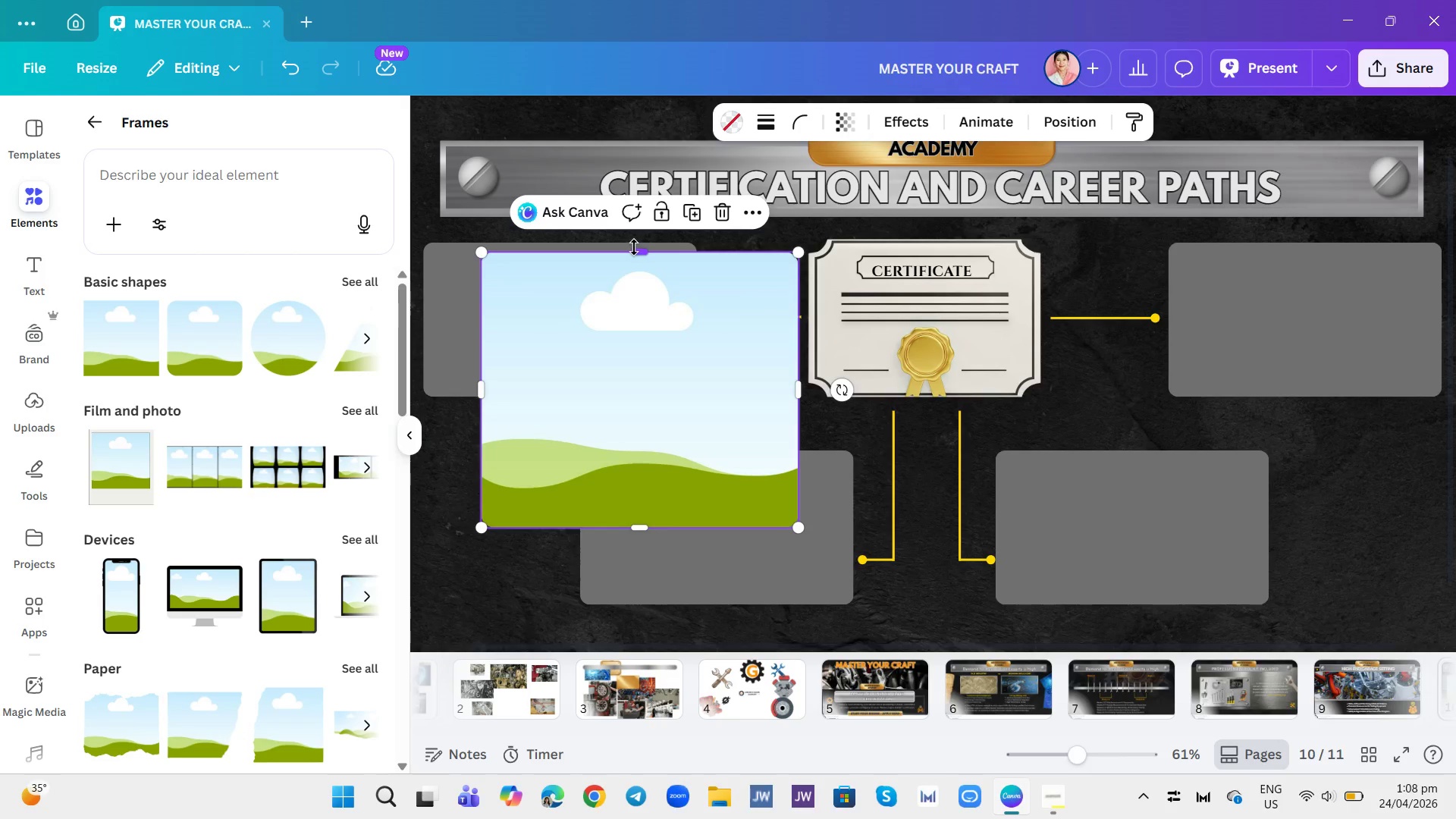 
left_click_drag(start_coordinate=[634, 247], to_coordinate=[636, 237])
 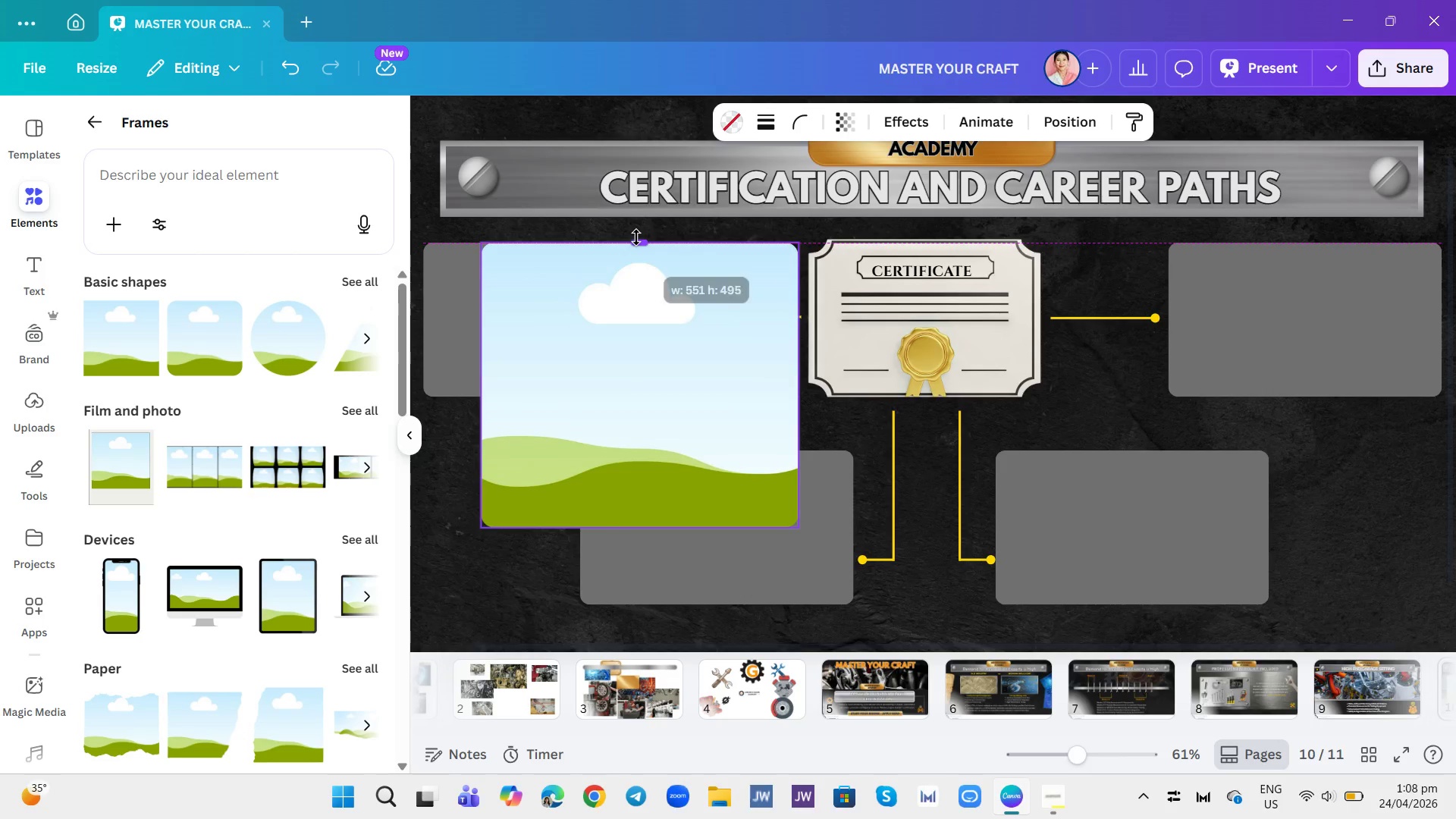 
left_click([636, 237])
 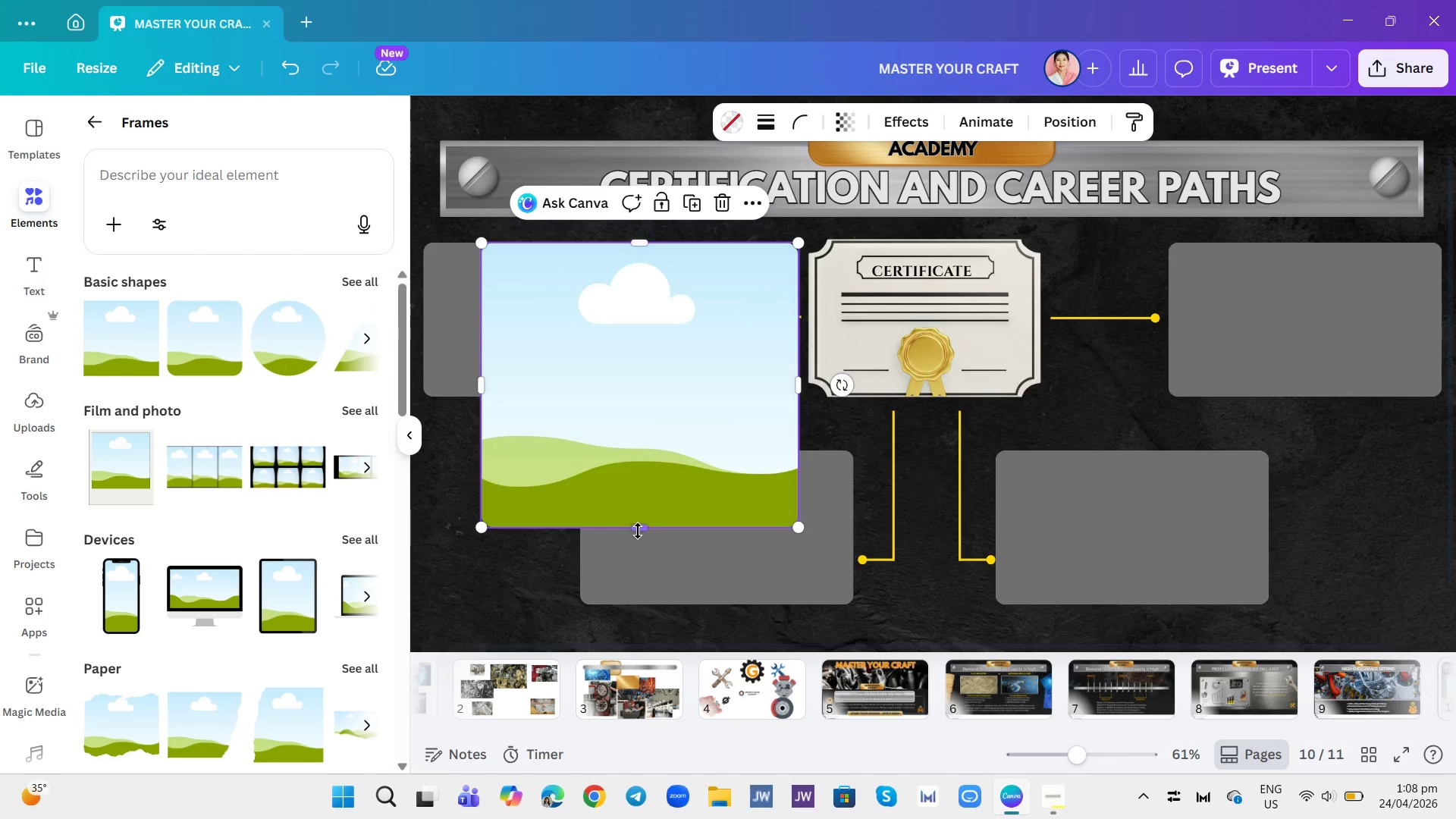 
left_click_drag(start_coordinate=[638, 530], to_coordinate=[657, 402])
 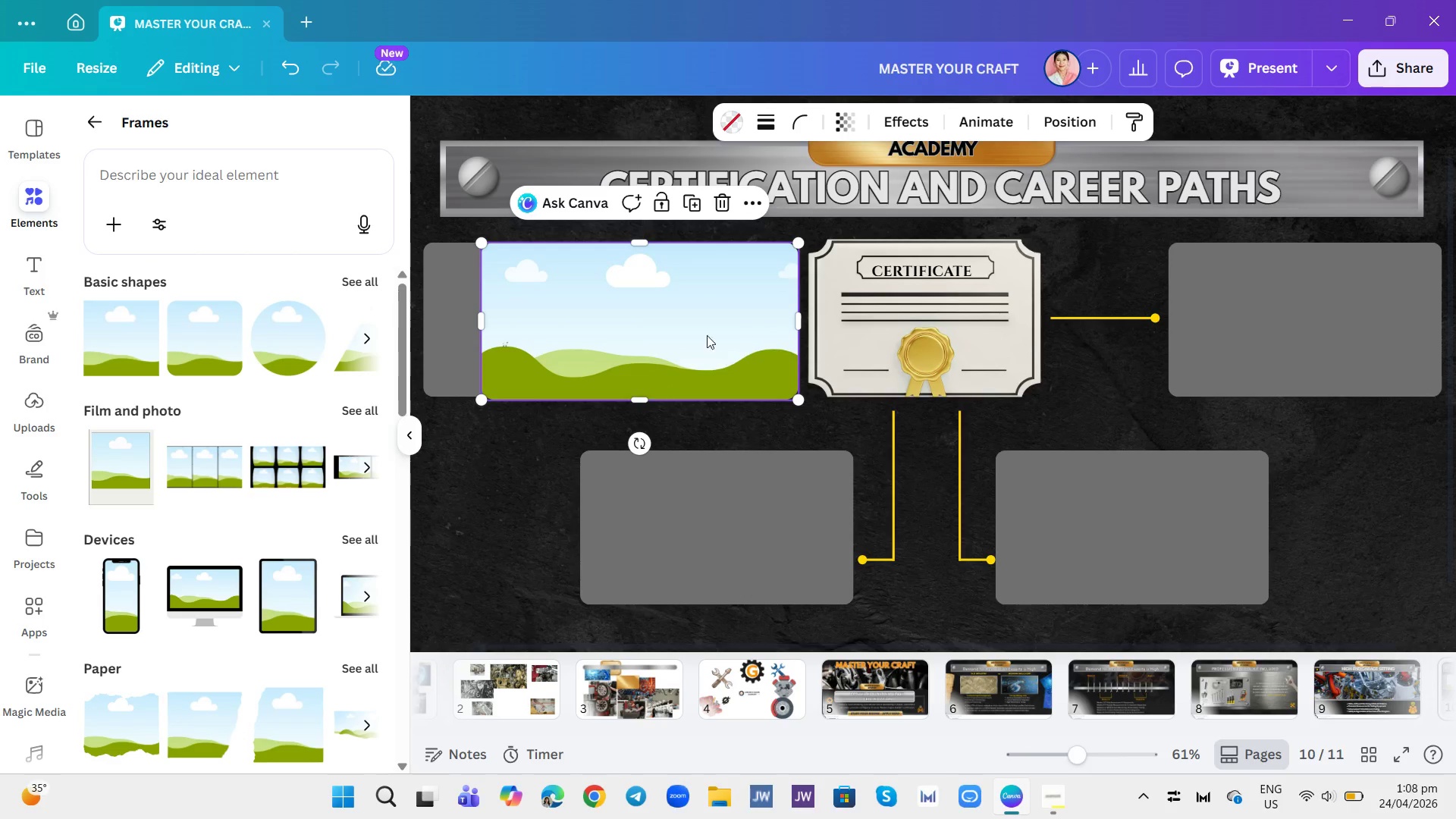 
left_click_drag(start_coordinate=[692, 336], to_coordinate=[635, 334])
 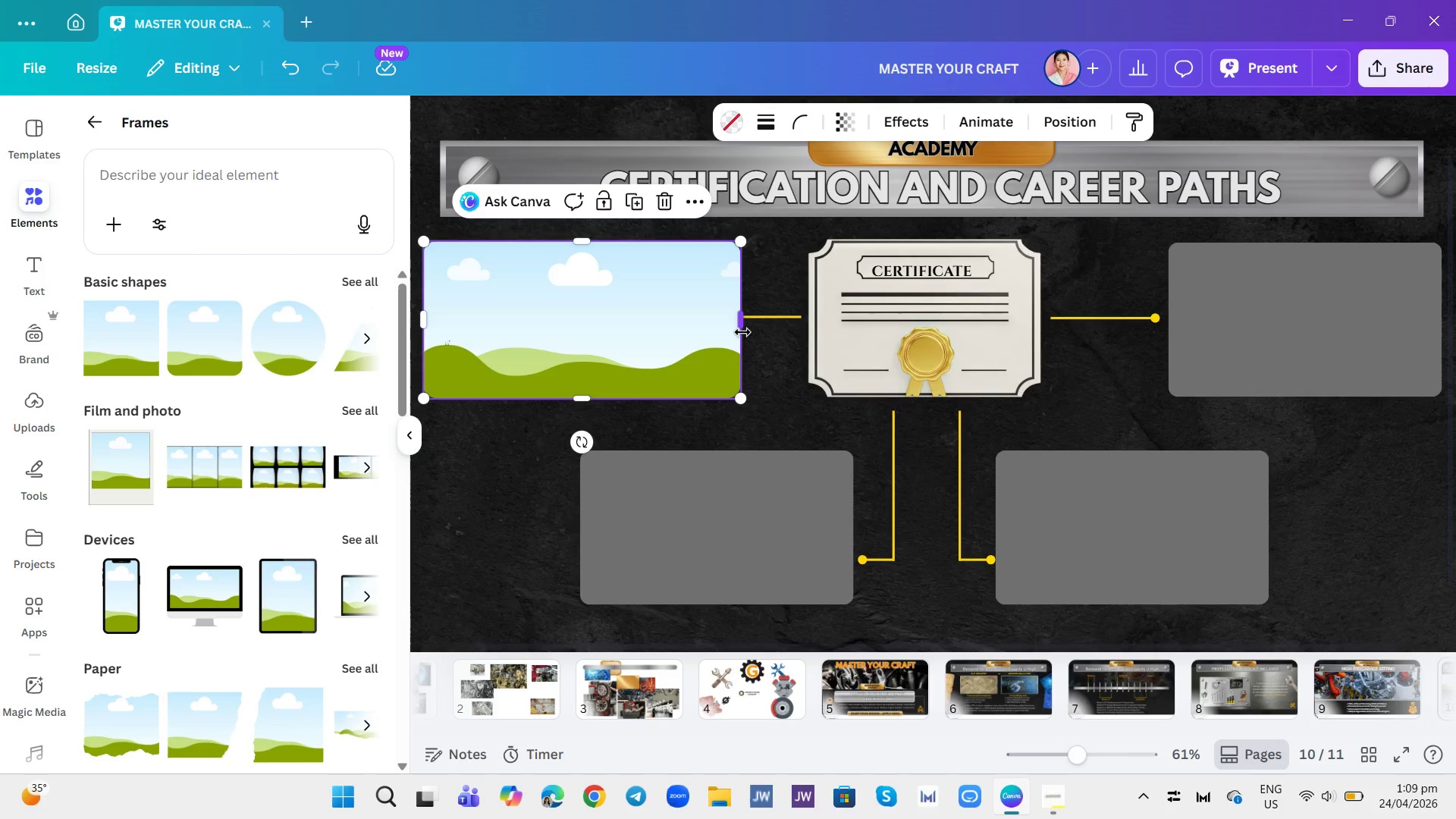 
left_click_drag(start_coordinate=[742, 332], to_coordinate=[693, 342])
 